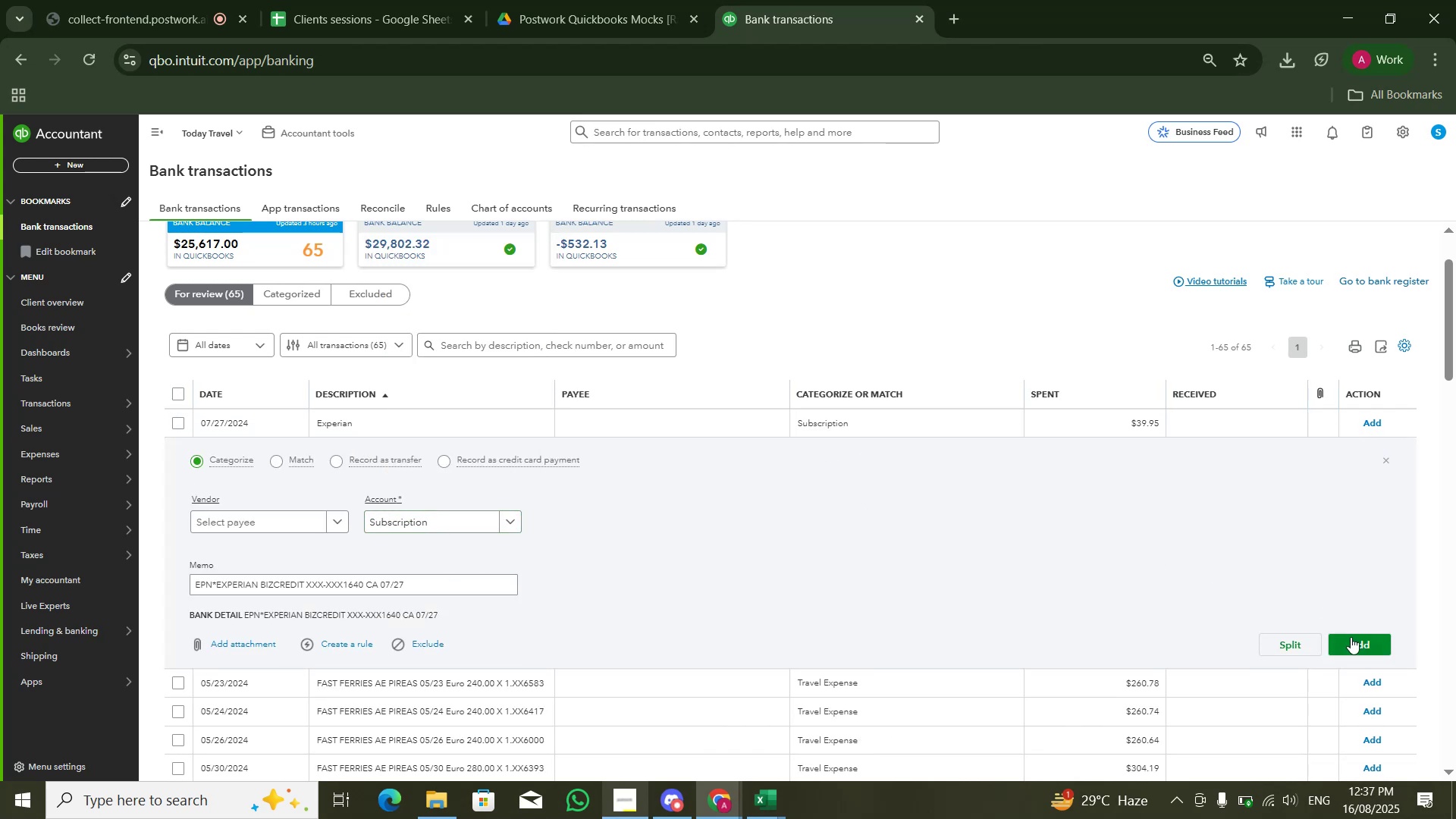 
double_click([1352, 639])
 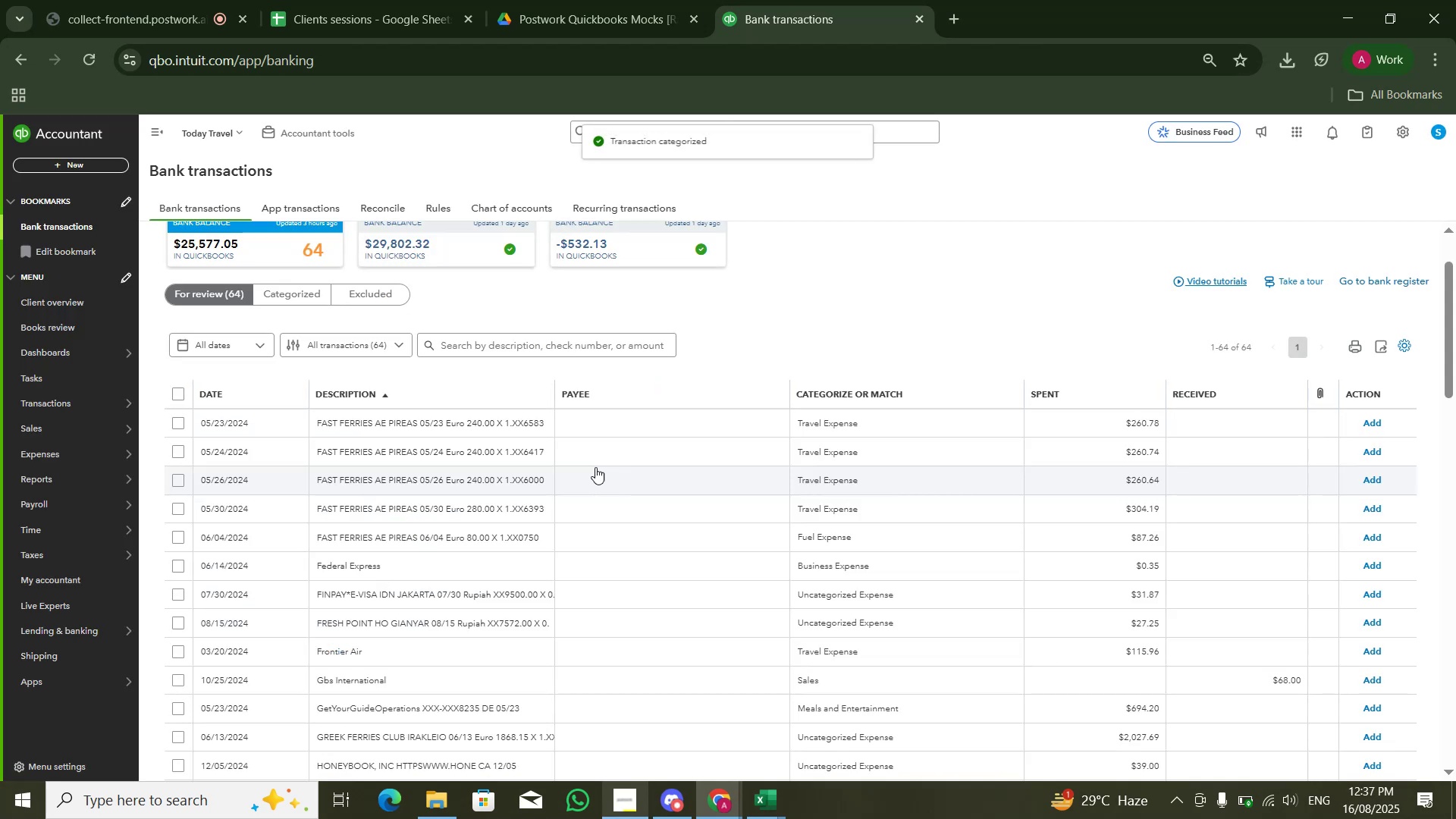 
left_click([551, 433])
 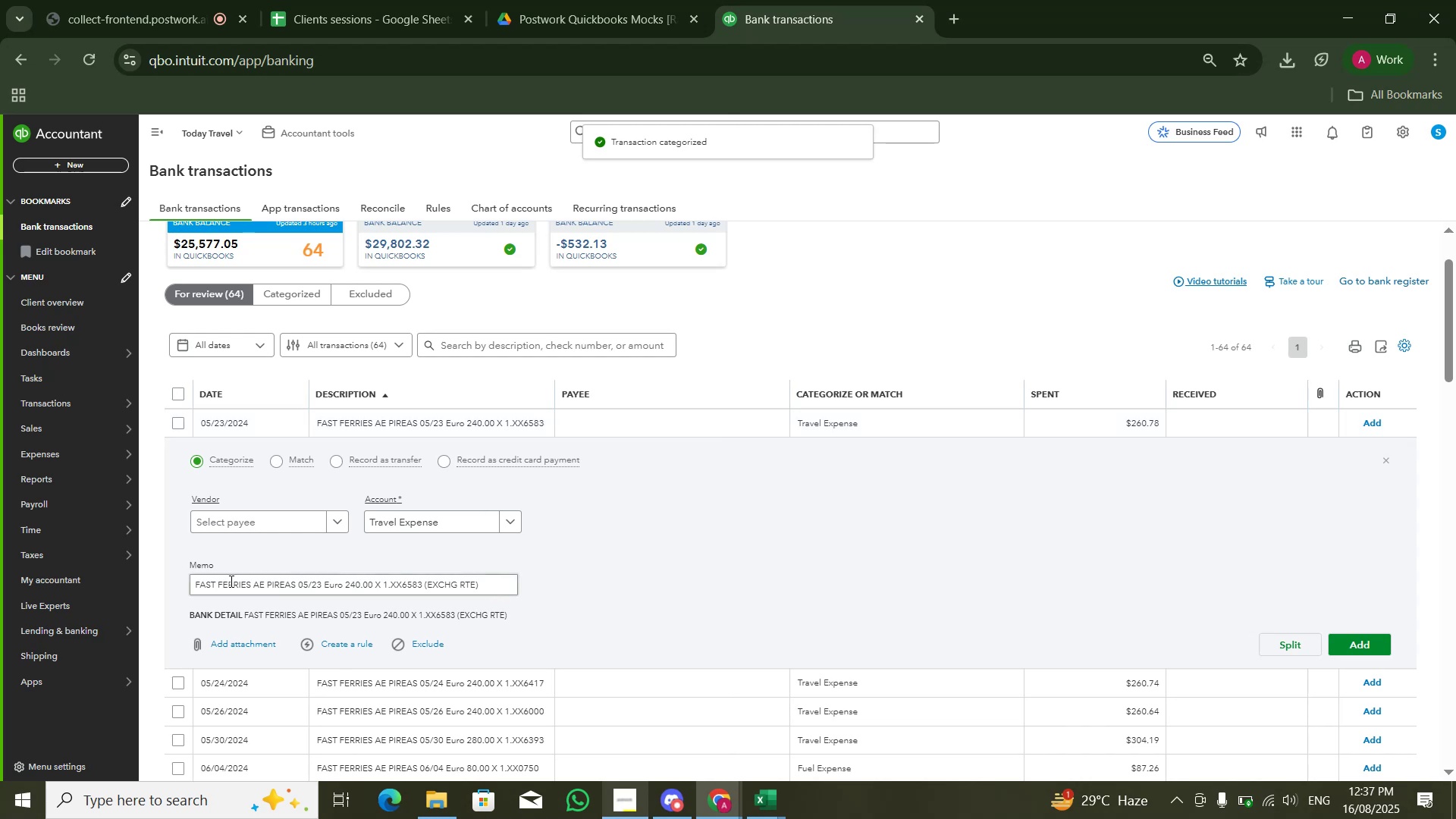 
left_click_drag(start_coordinate=[195, 586], to_coordinate=[293, 587])
 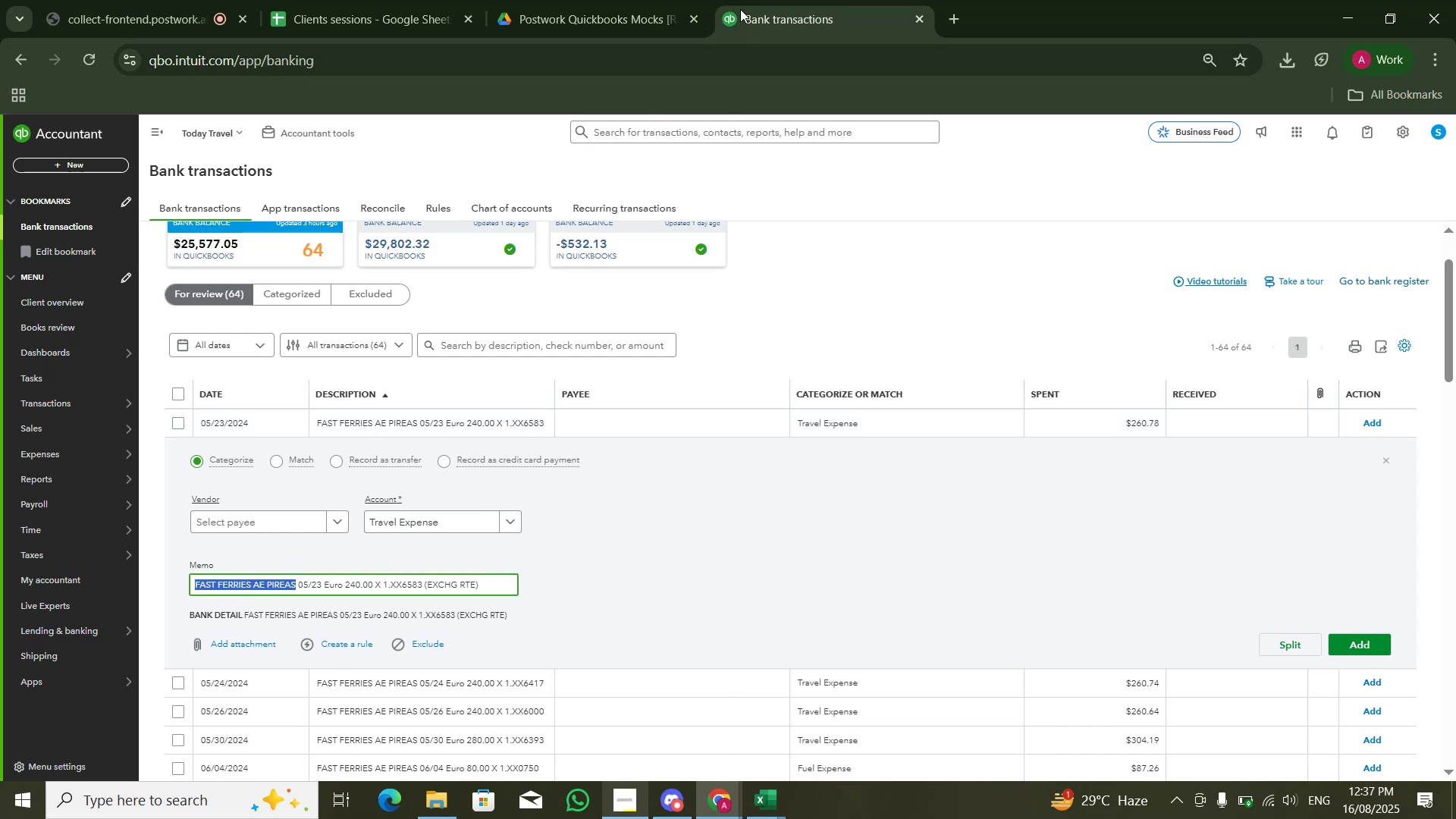 
key(Control+ControlLeft)
 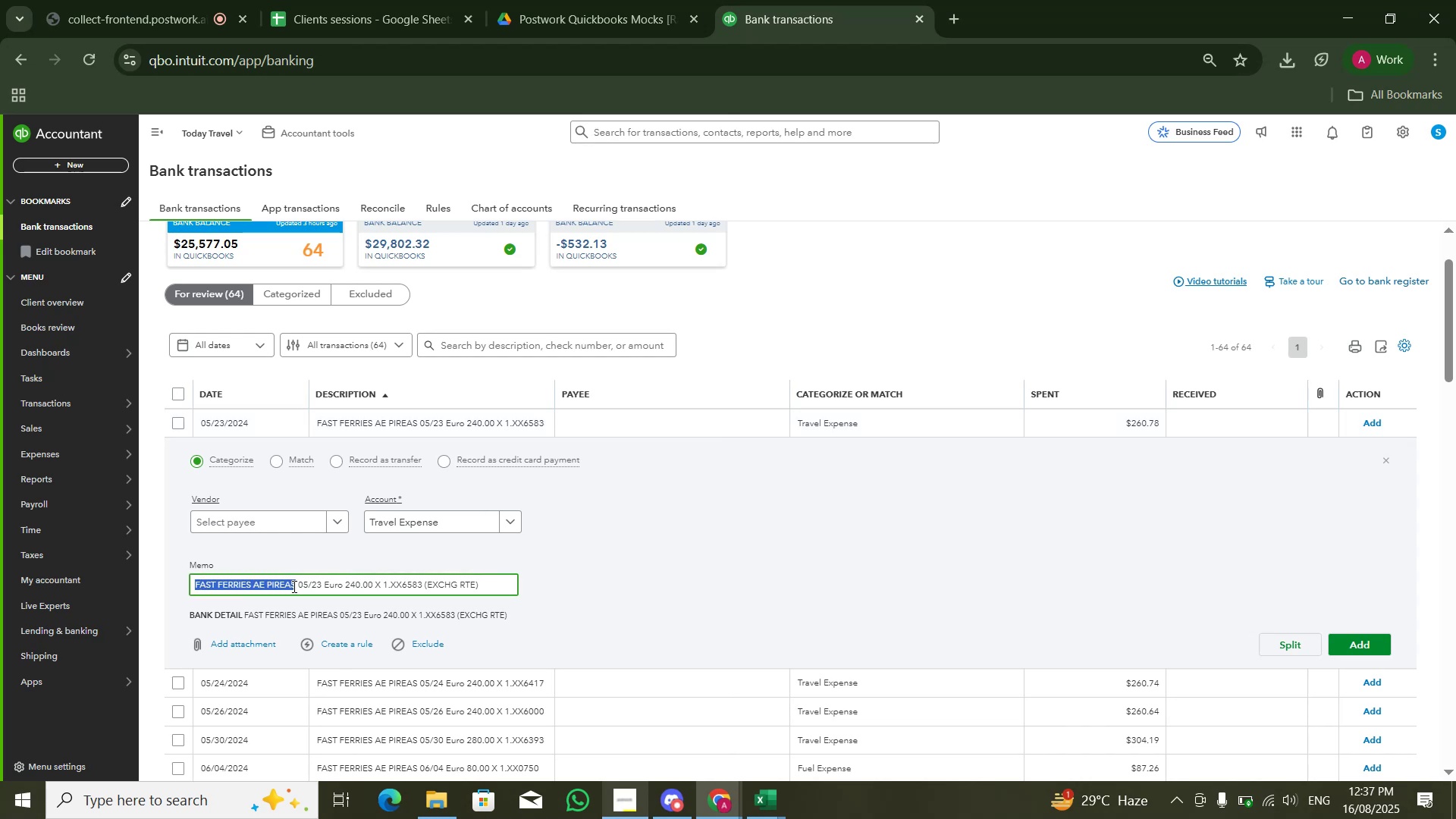 
key(Control+C)
 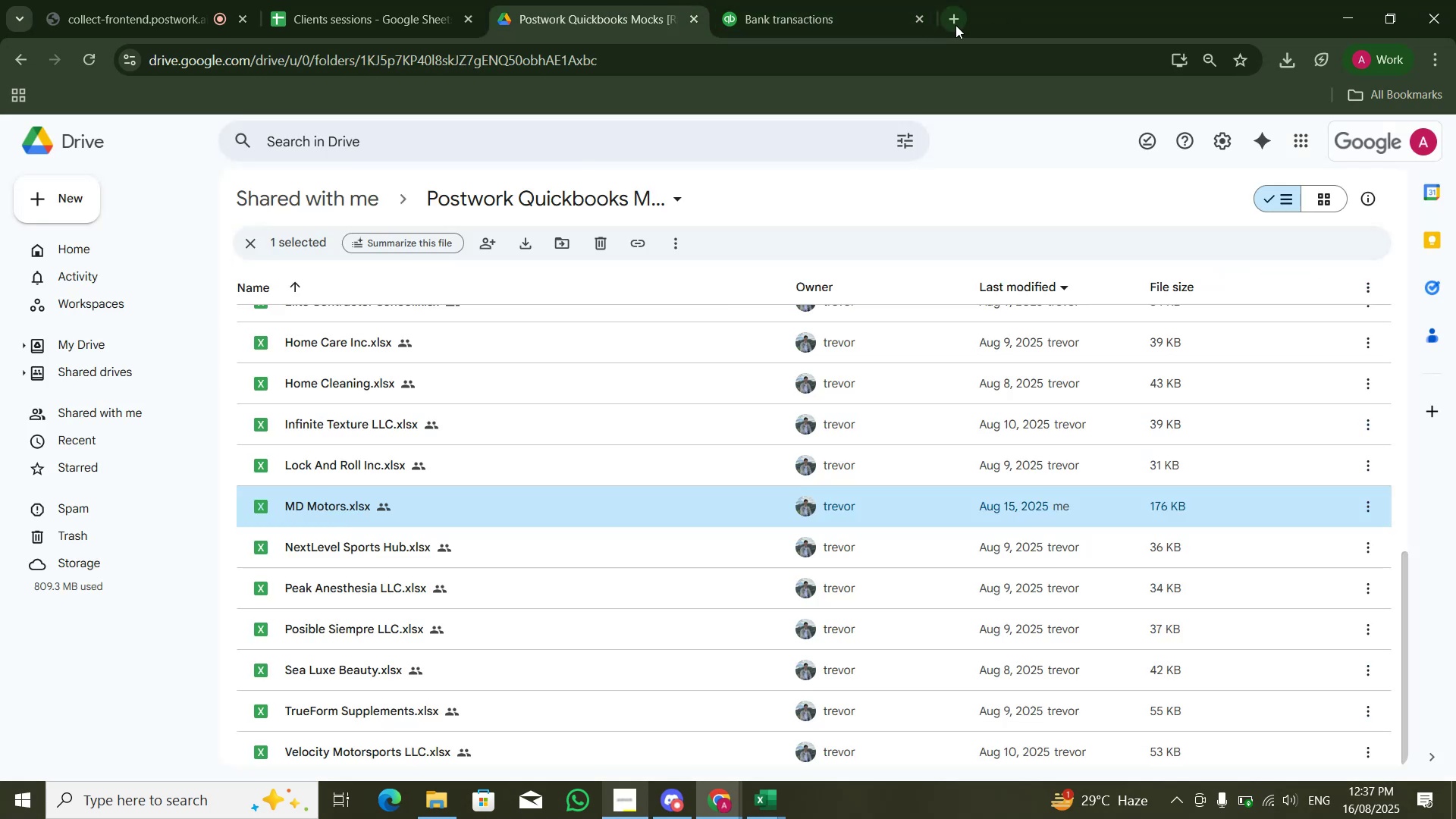 
key(Control+V)
 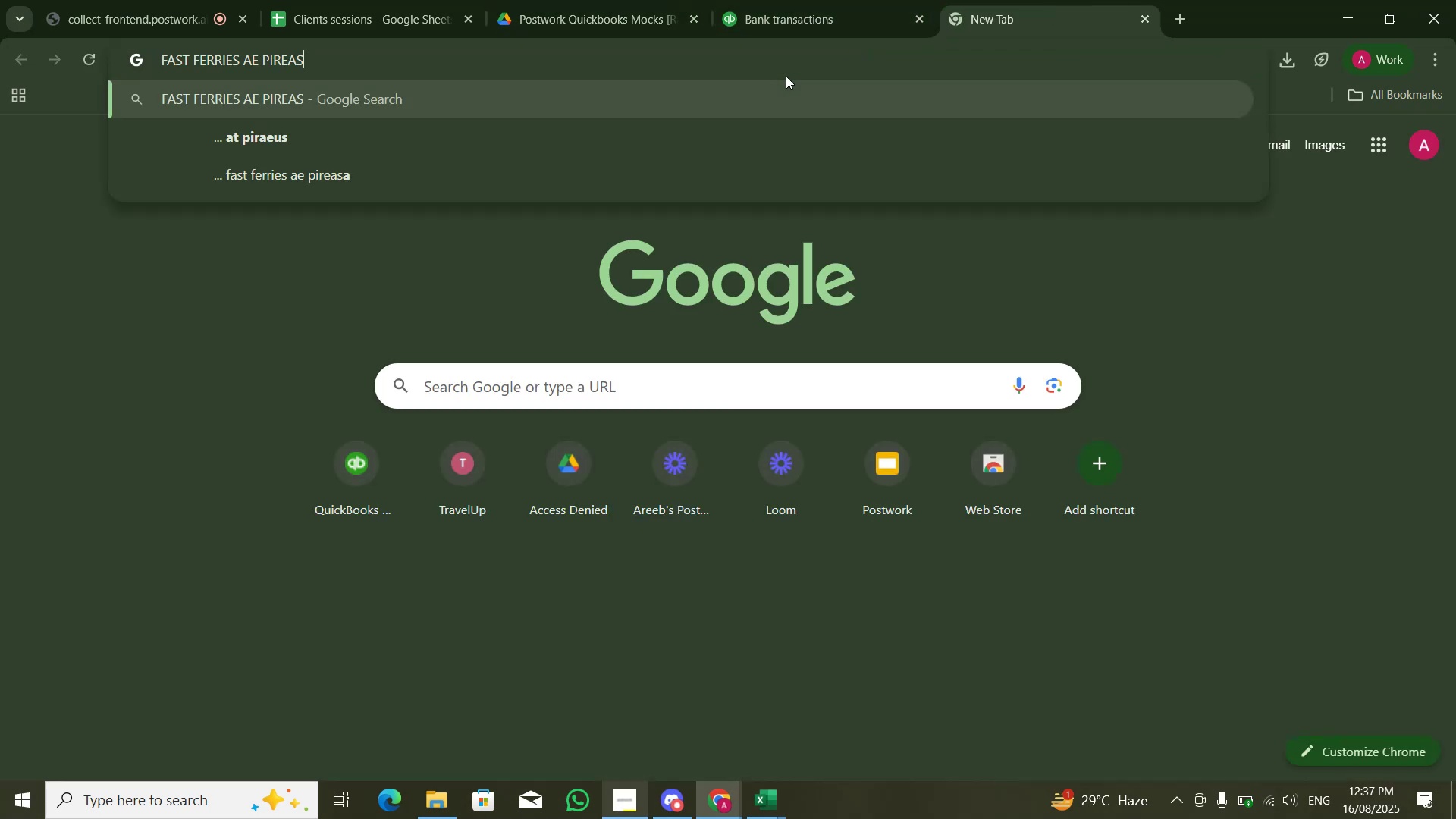 
key(NumpadEnter)
 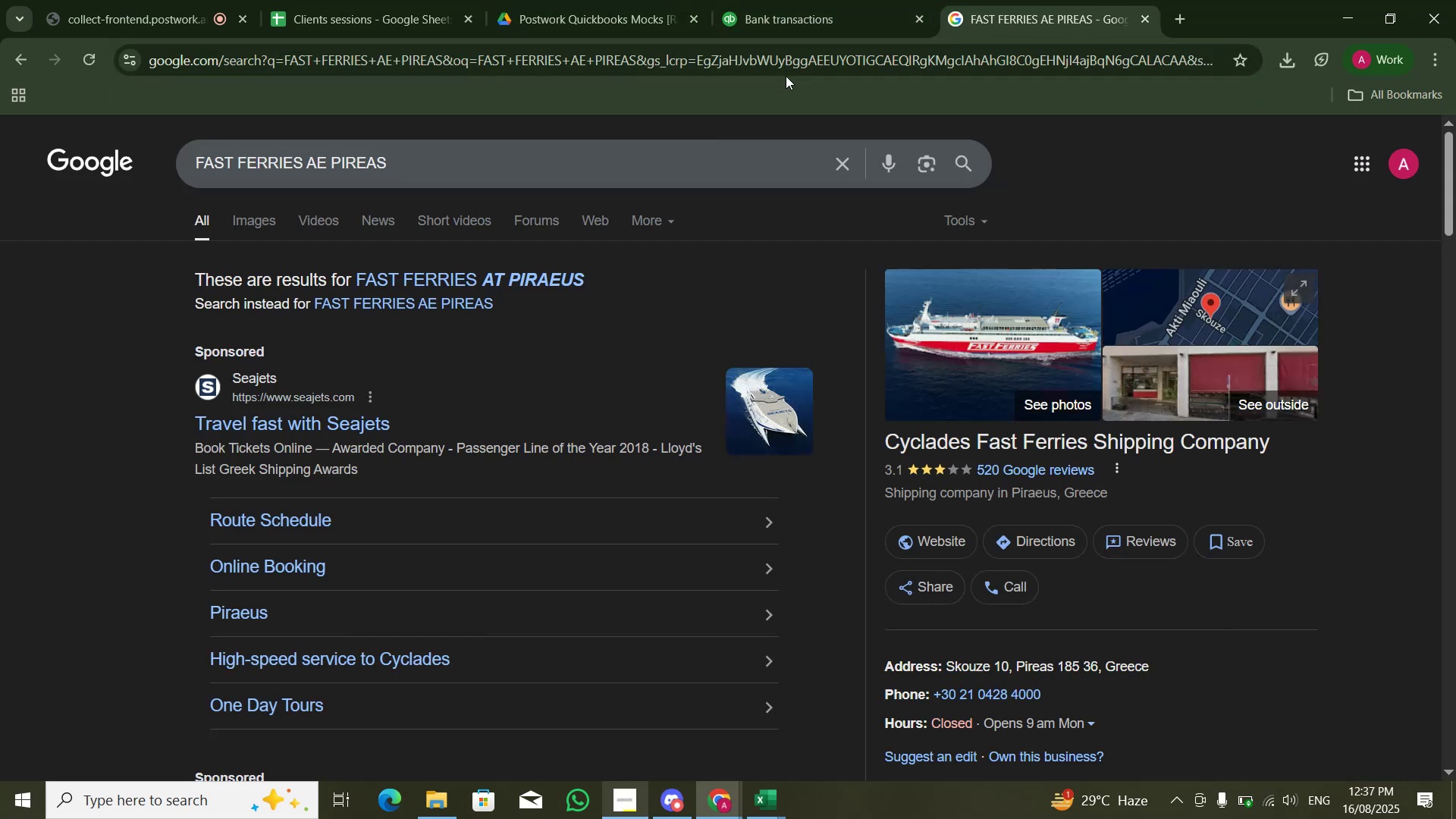 
wait(8.26)
 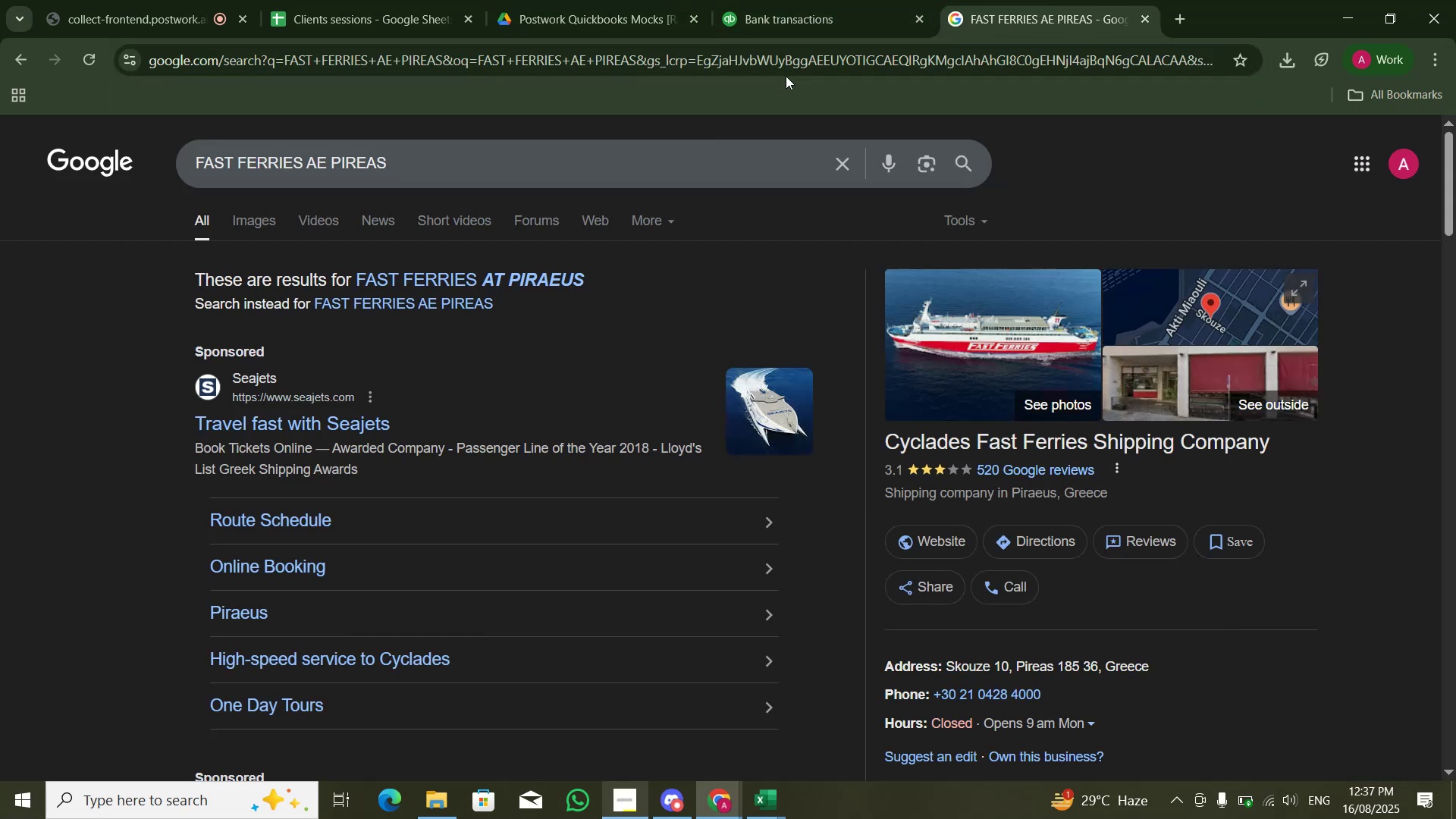 
left_click([177, 454])
 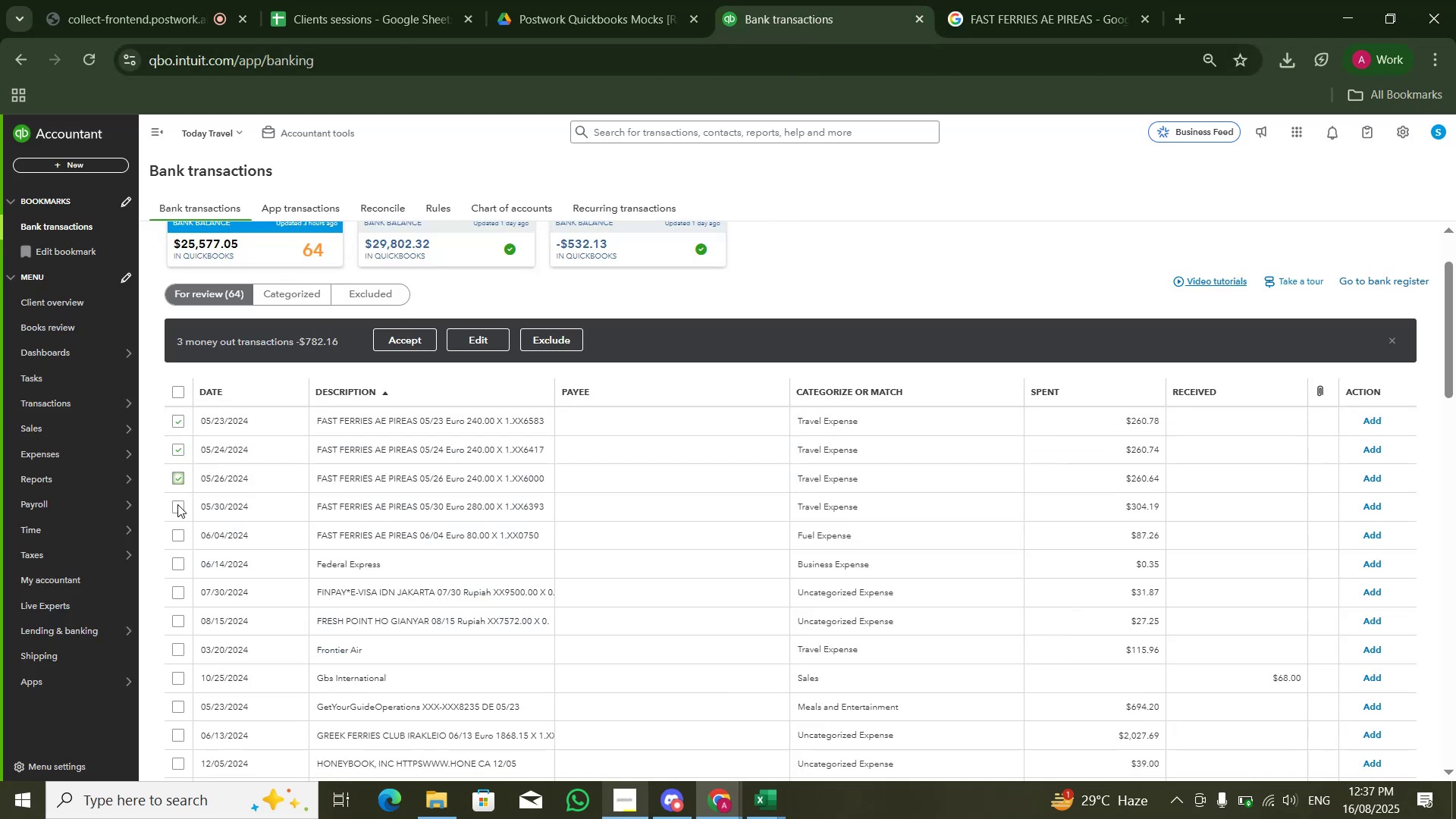 
triple_click([177, 512])
 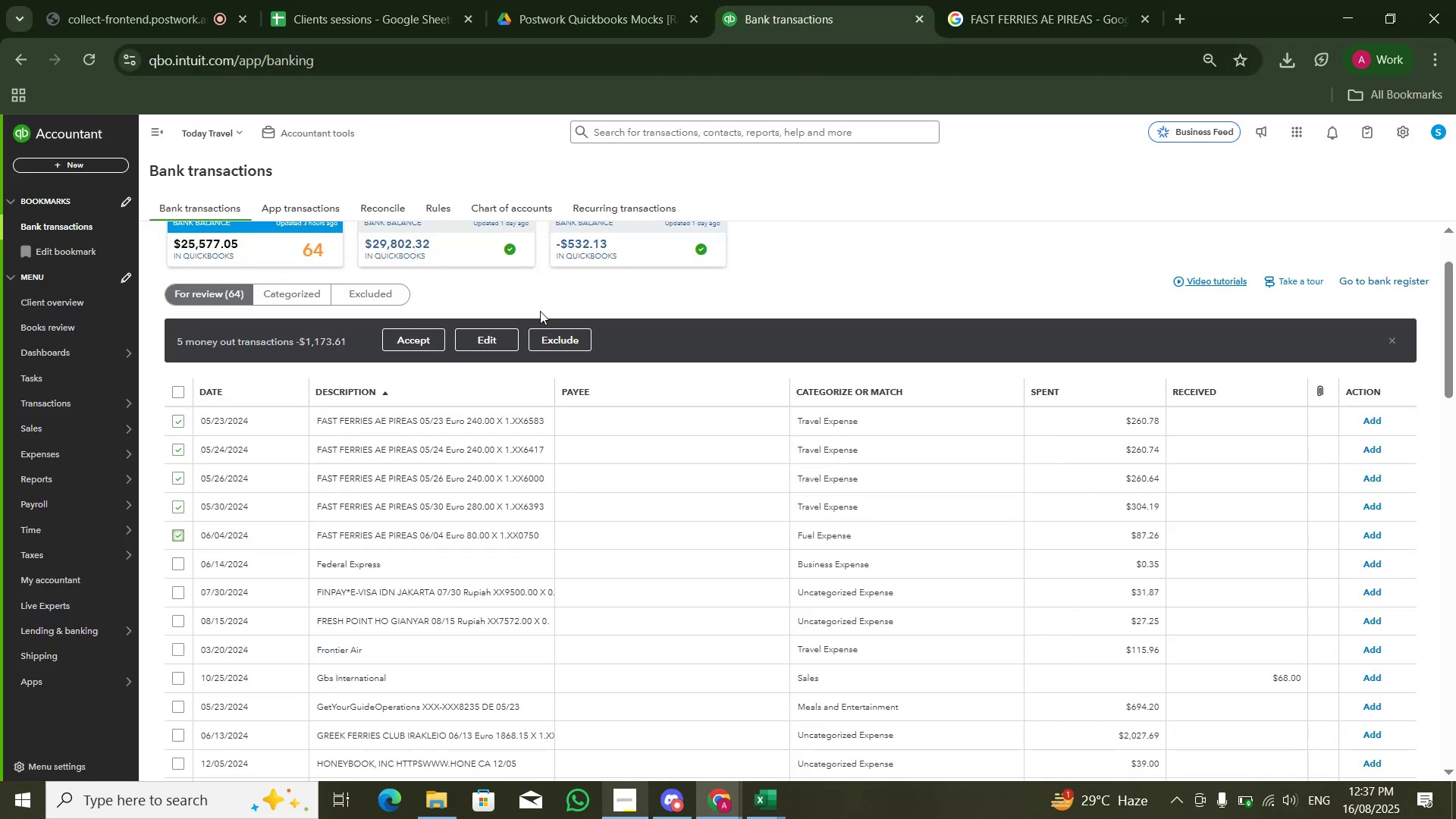 
left_click([489, 343])
 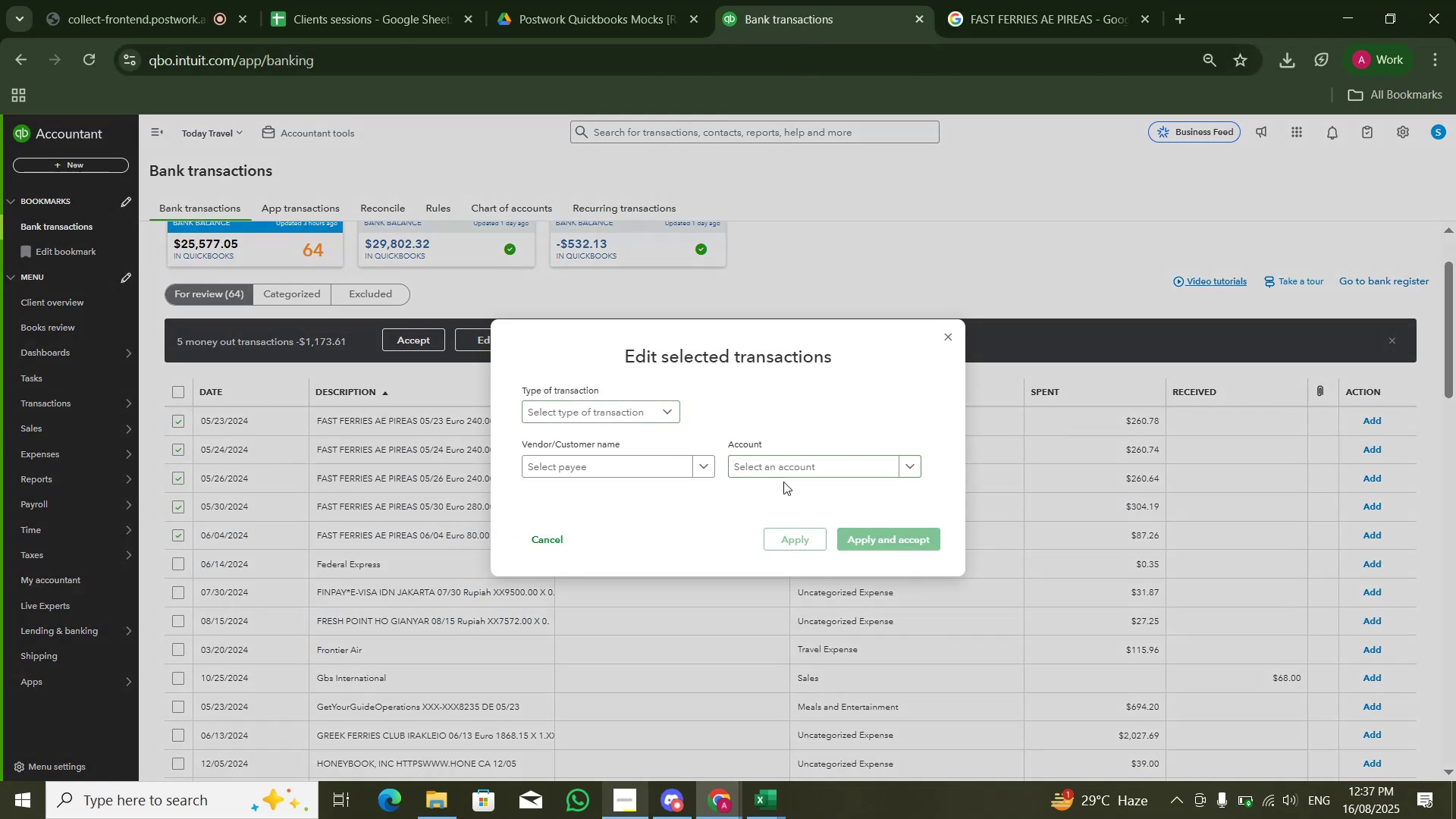 
double_click([778, 475])
 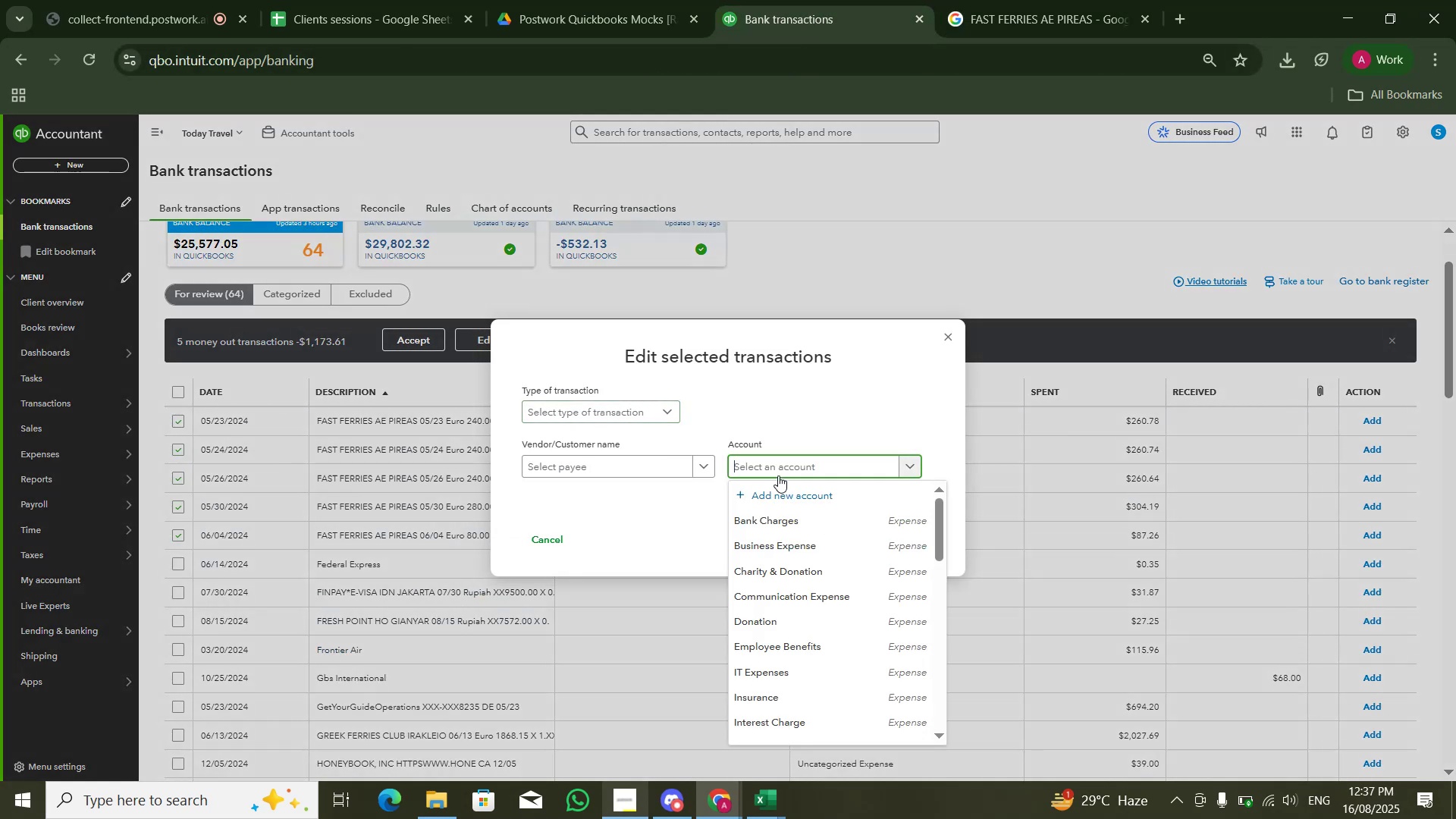 
type(subcost)
 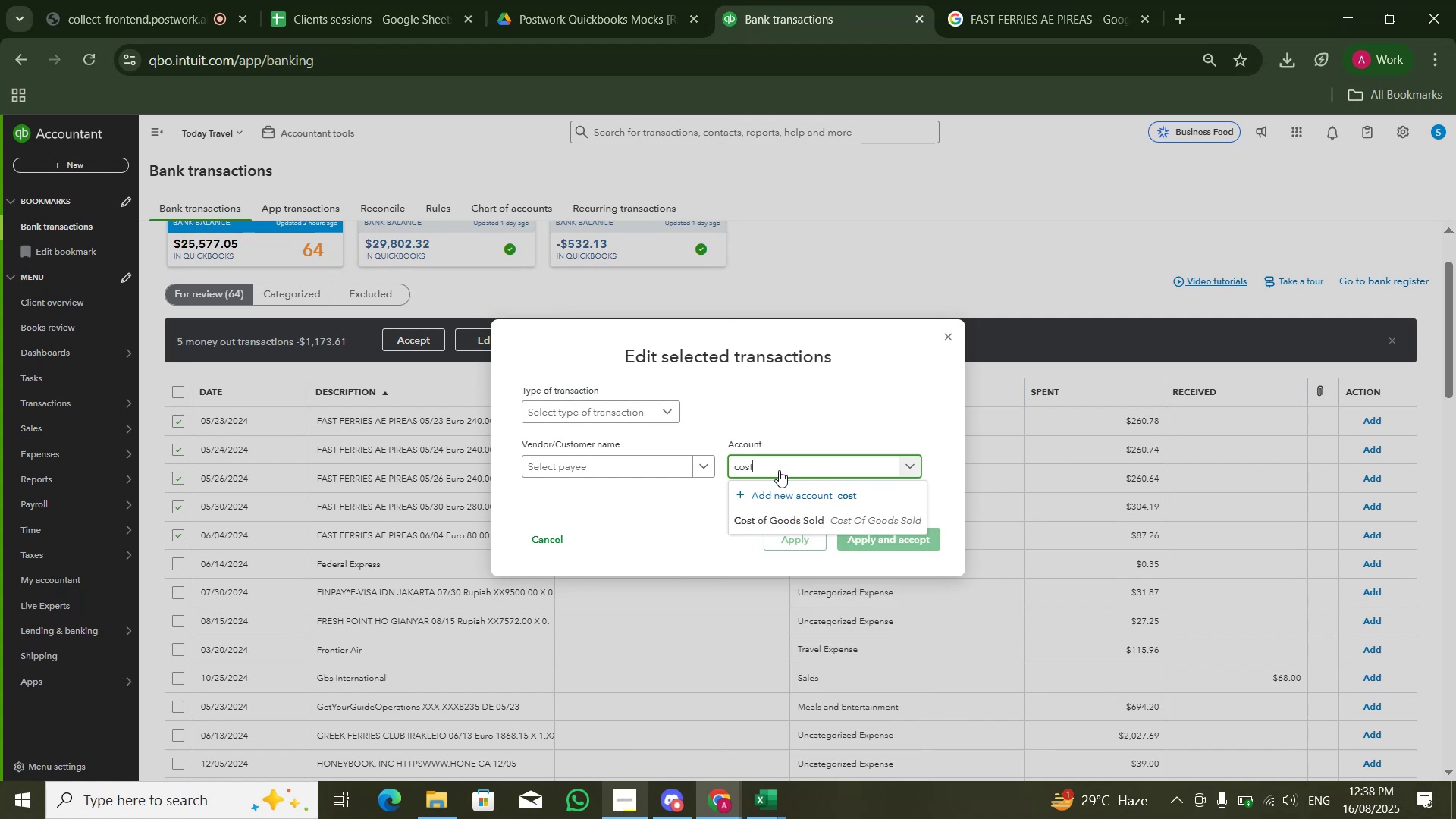 
hold_key(key=Backspace, duration=0.59)
 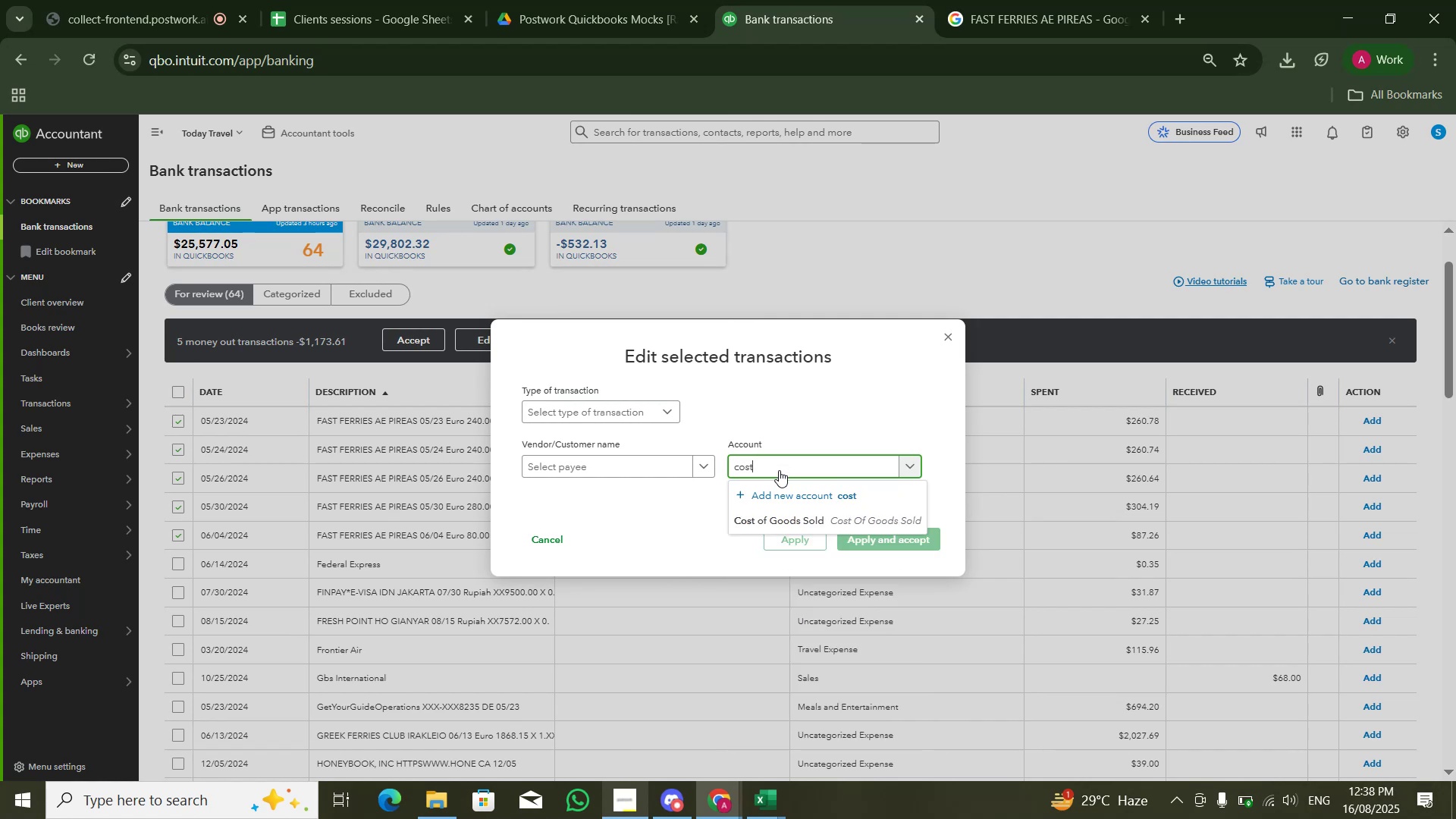 
left_click([786, 512])
 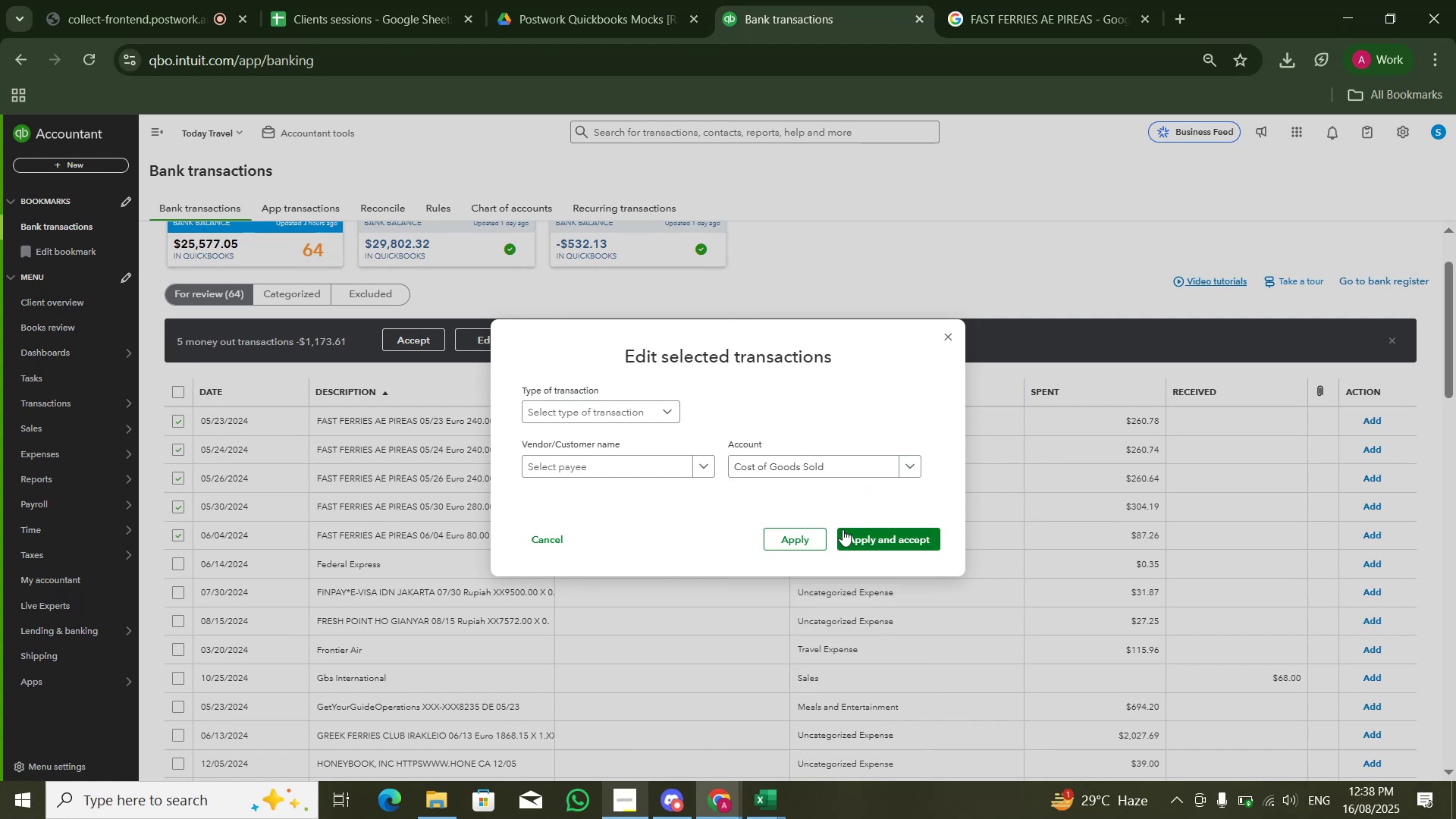 
left_click([843, 531])
 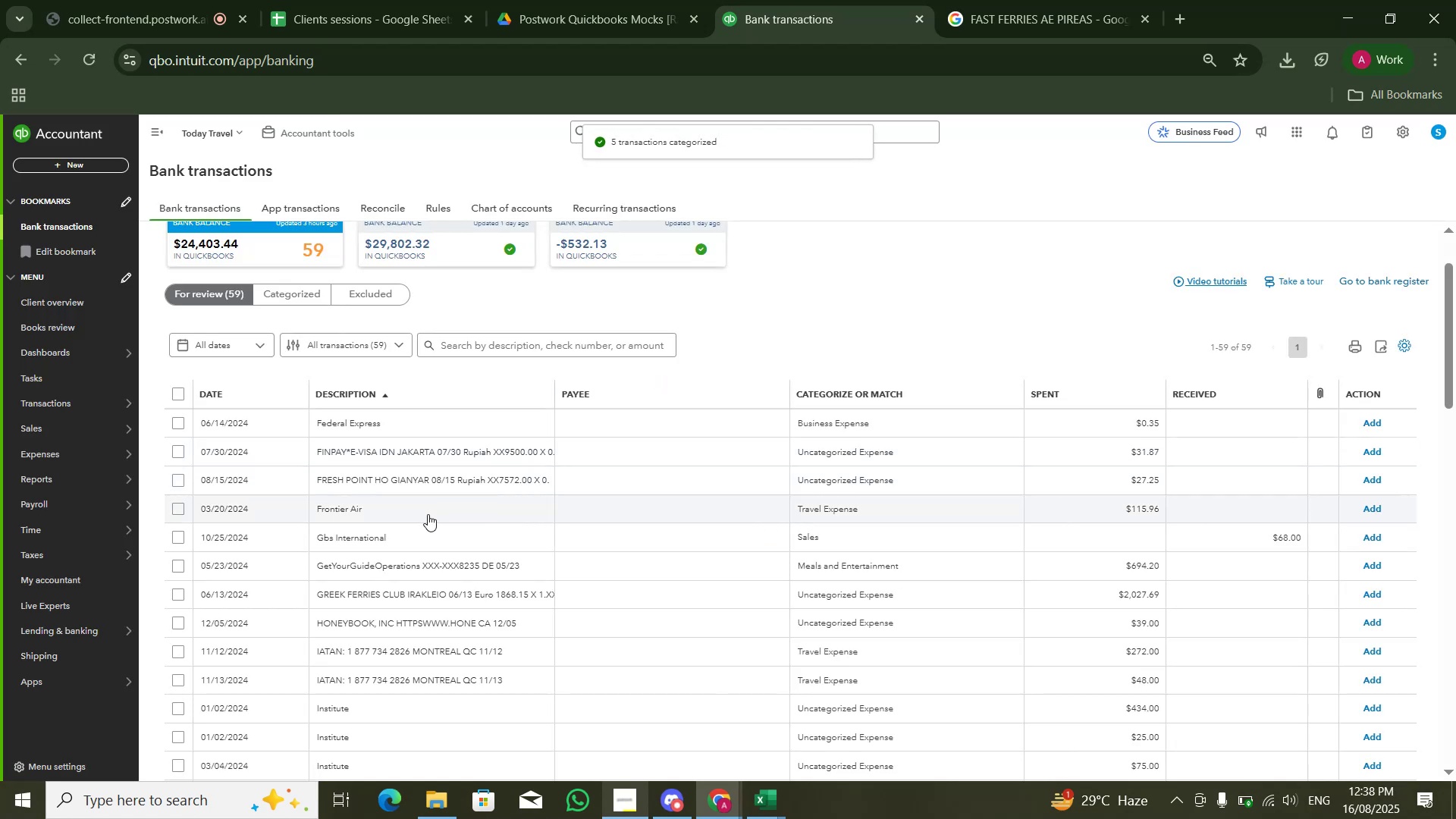 
wait(6.07)
 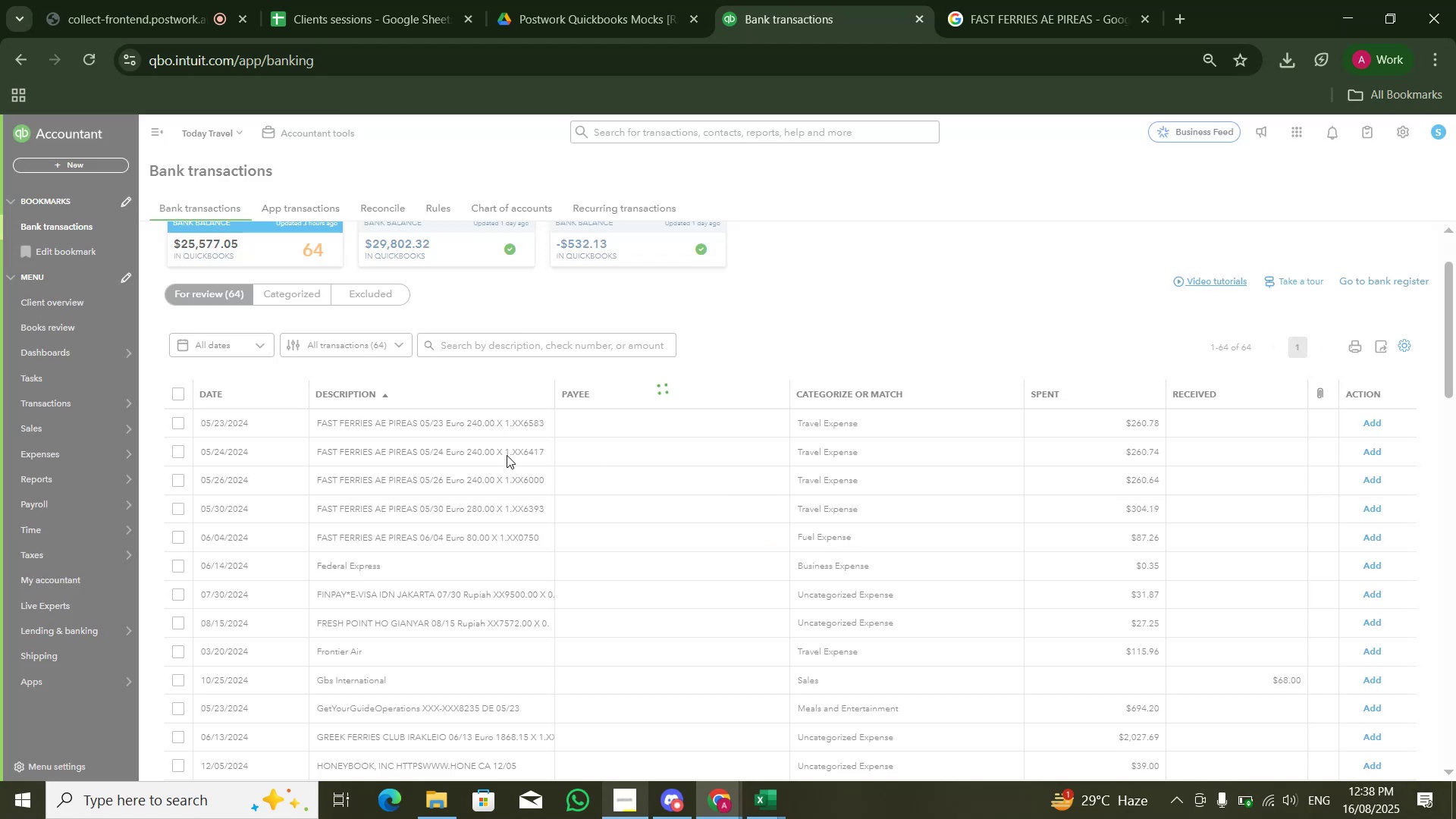 
left_click([1357, 726])
 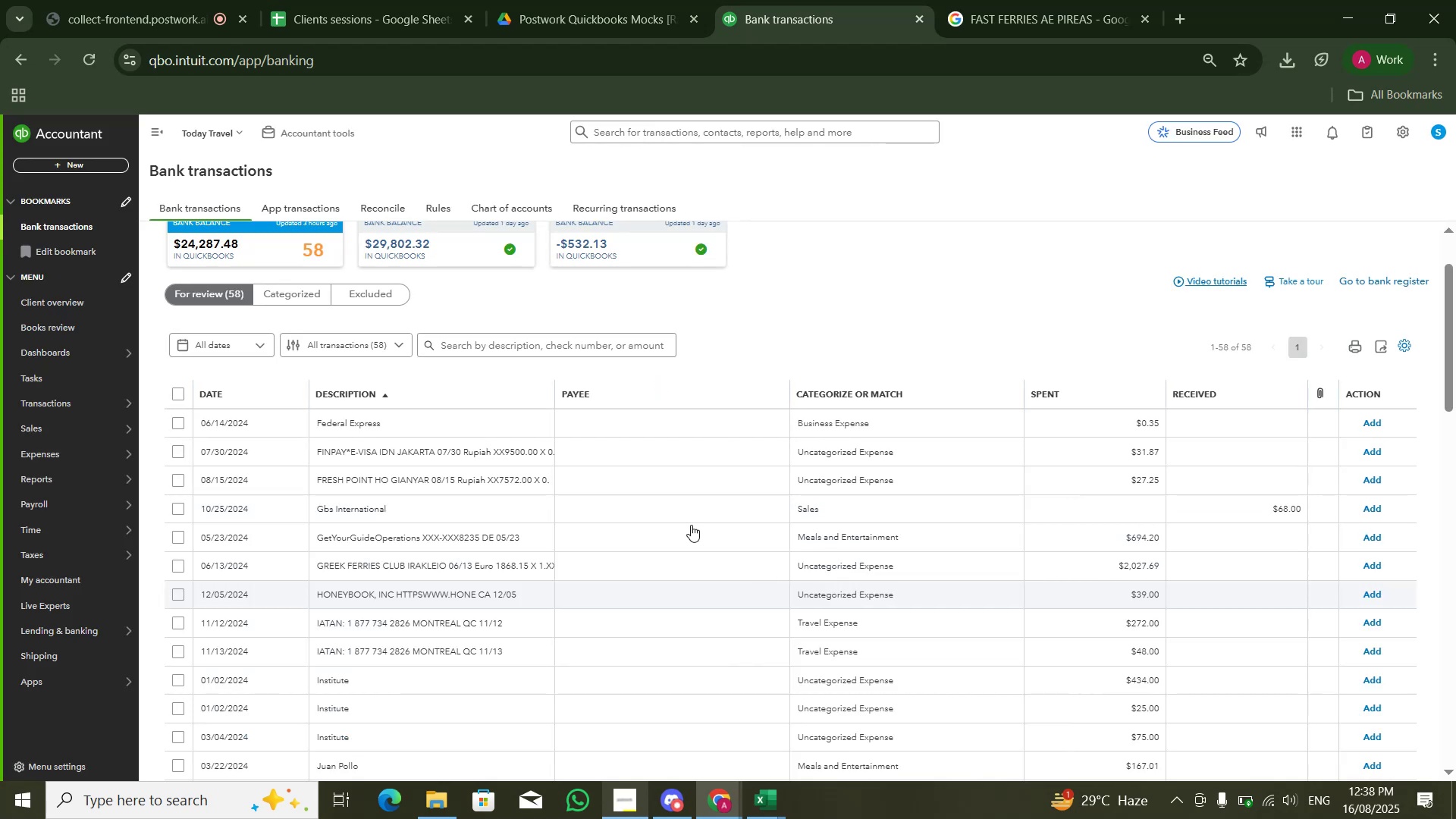 
left_click([661, 511])
 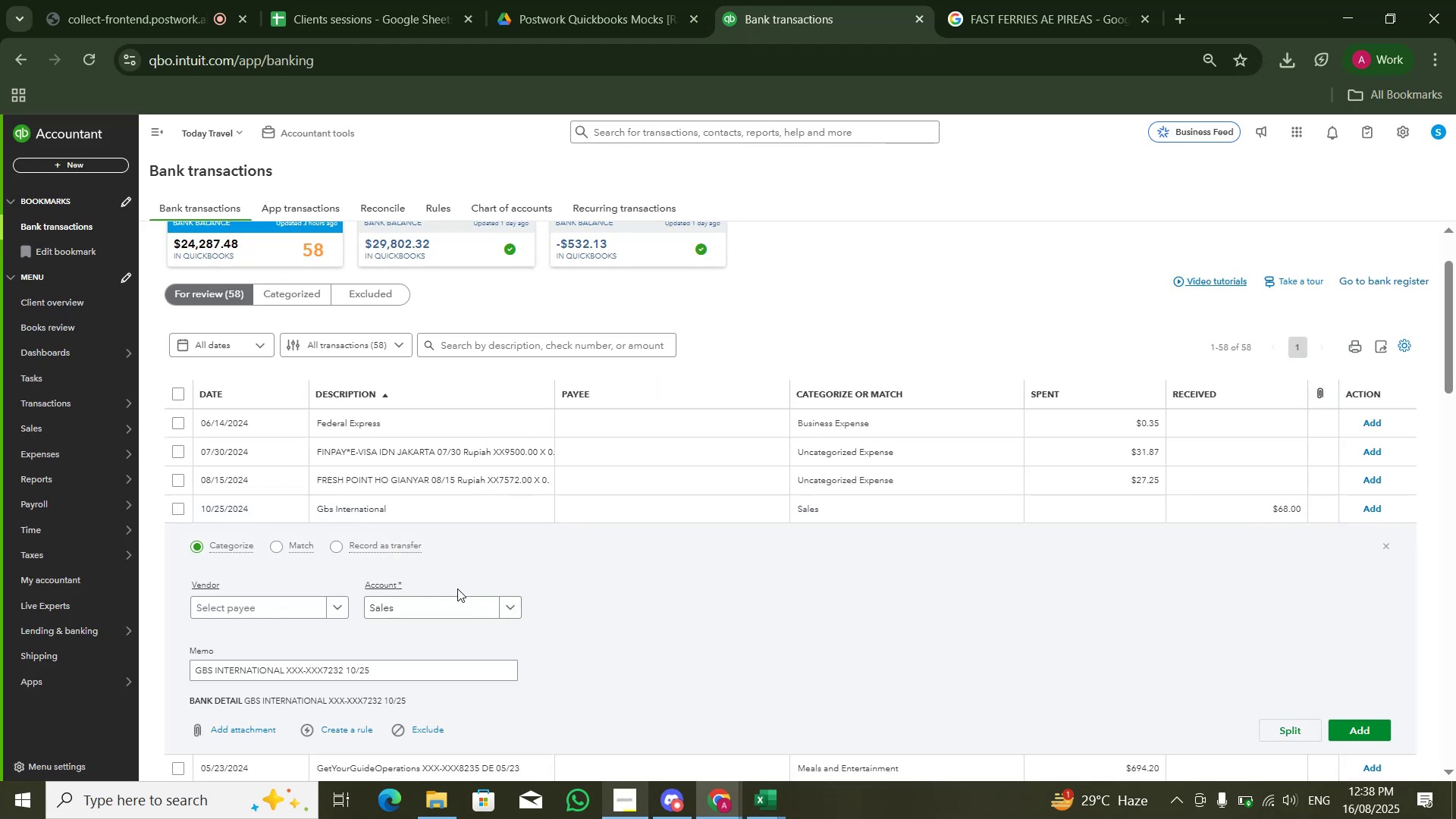 
left_click([442, 602])
 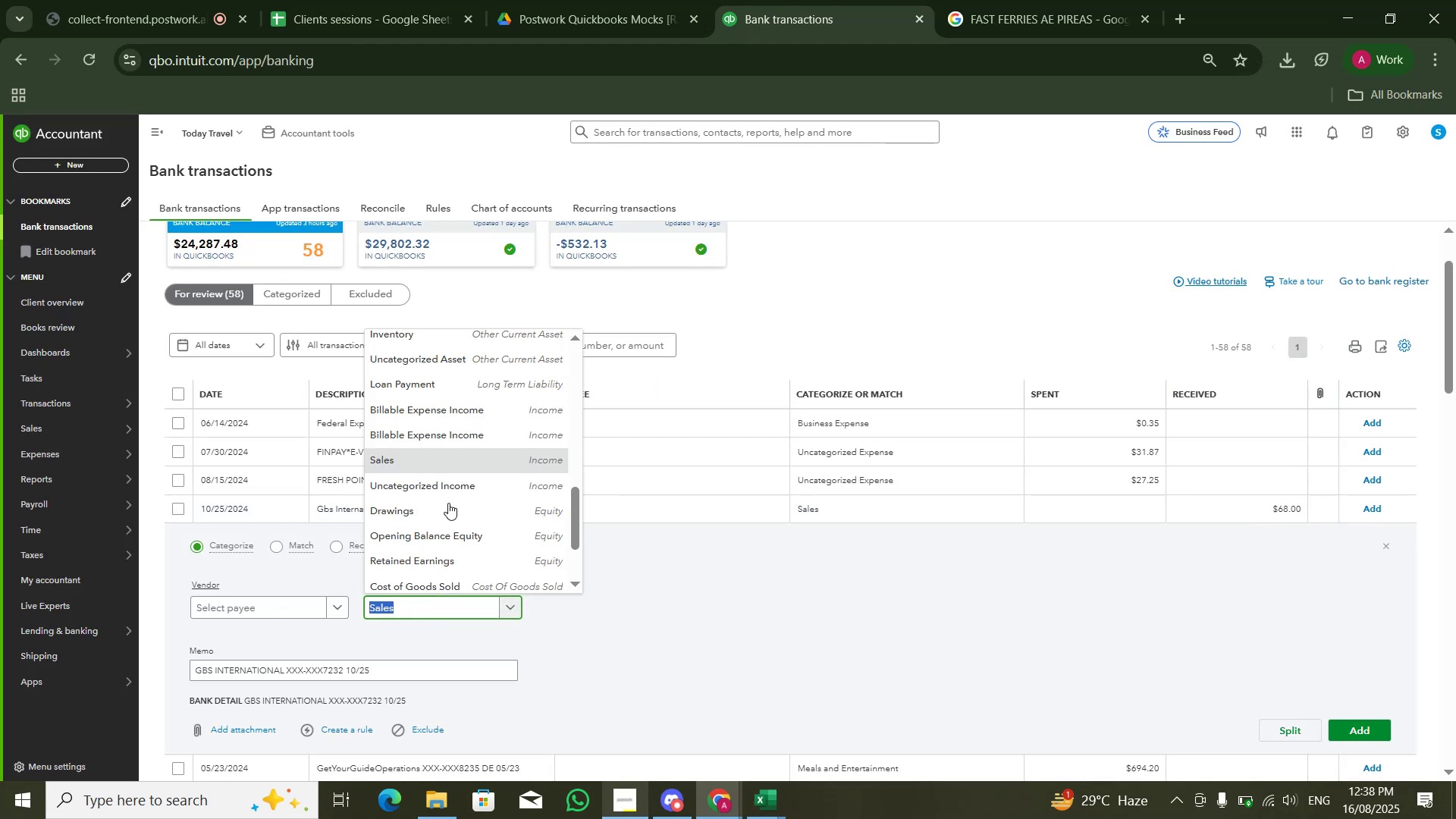 
scroll: coordinate [457, 475], scroll_direction: up, amount: 7.0
 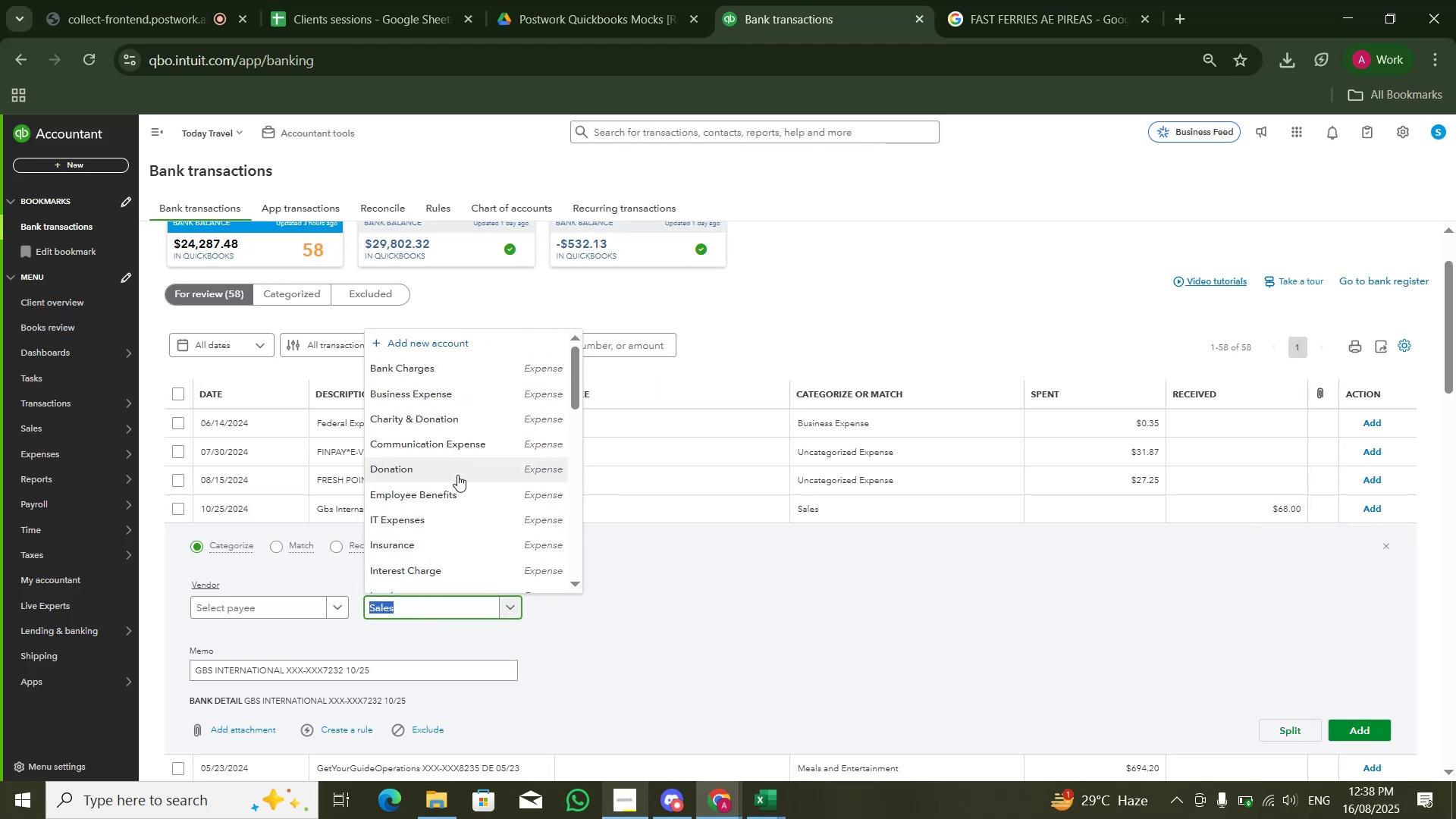 
type(other)
 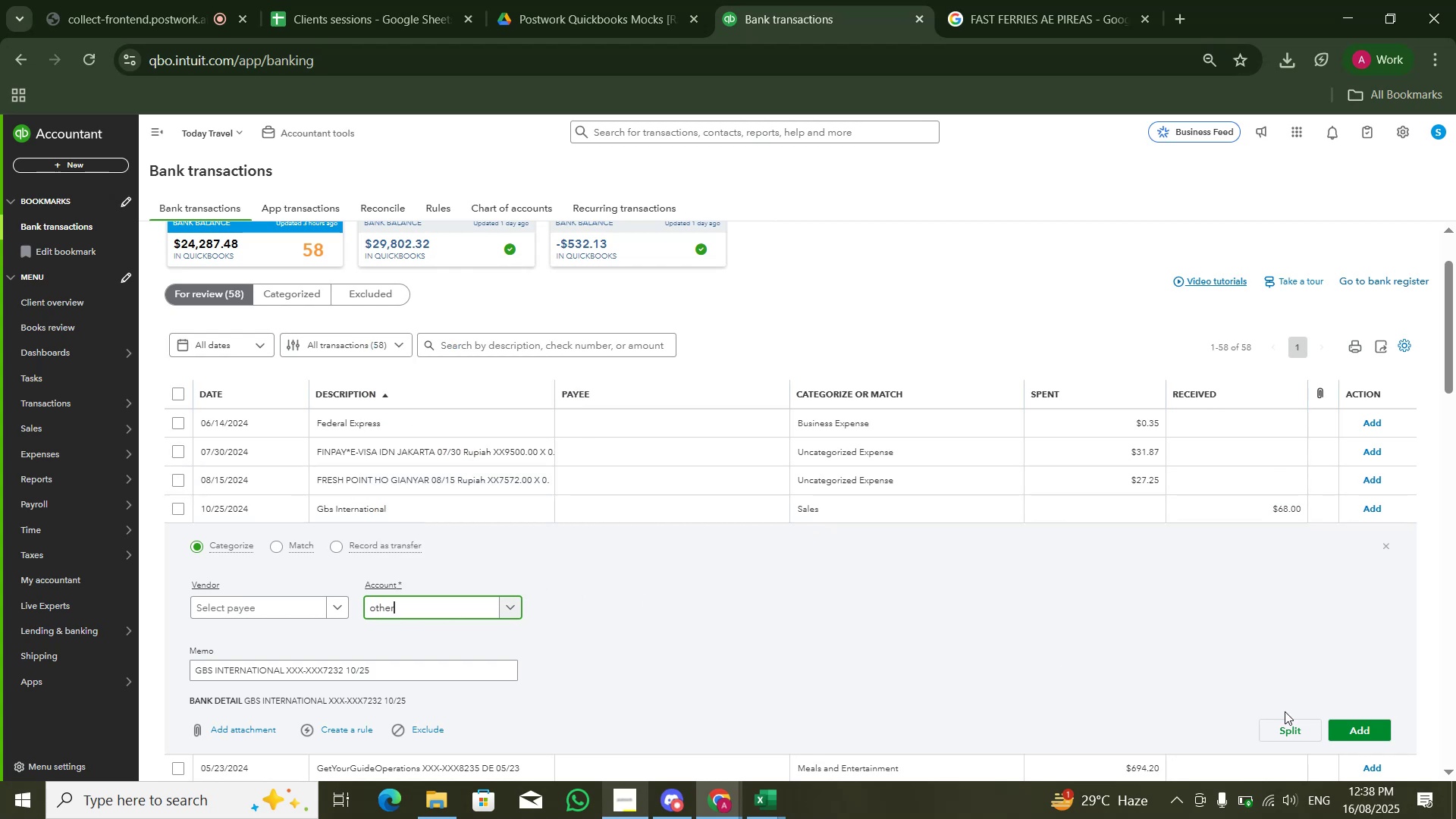 
left_click([1345, 740])
 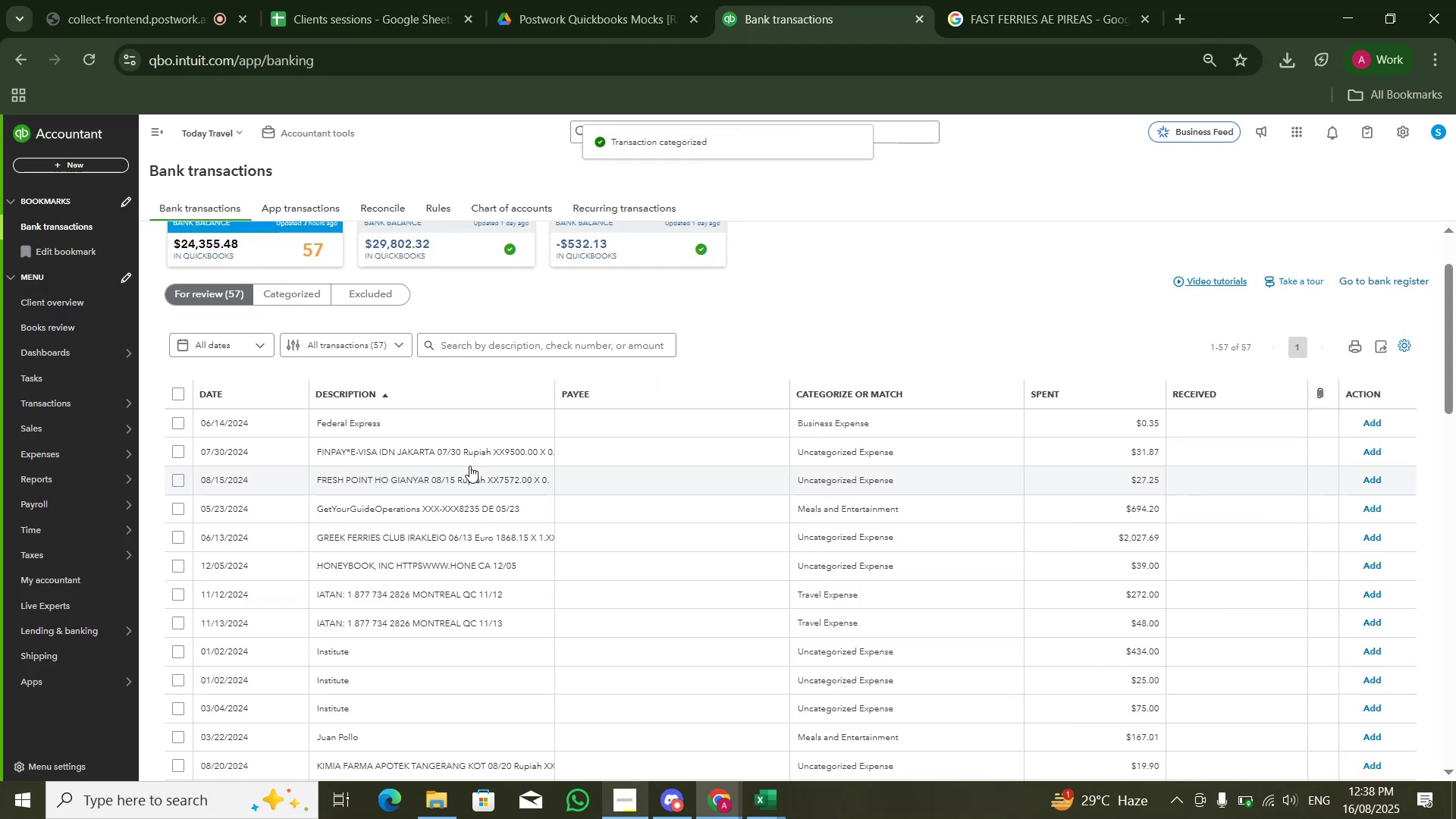 
scroll: coordinate [481, 583], scroll_direction: down, amount: 2.0
 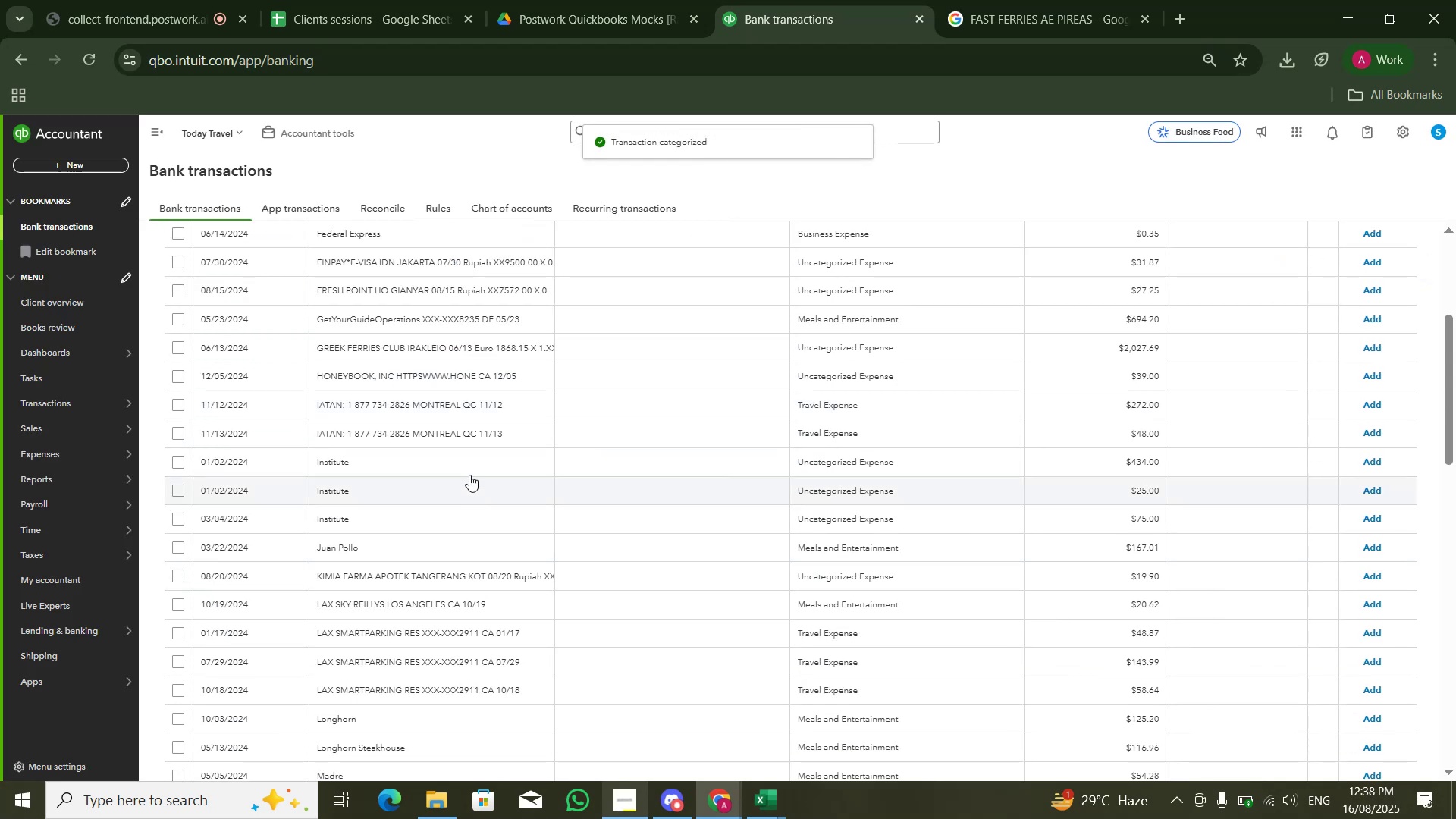 
left_click([469, 461])
 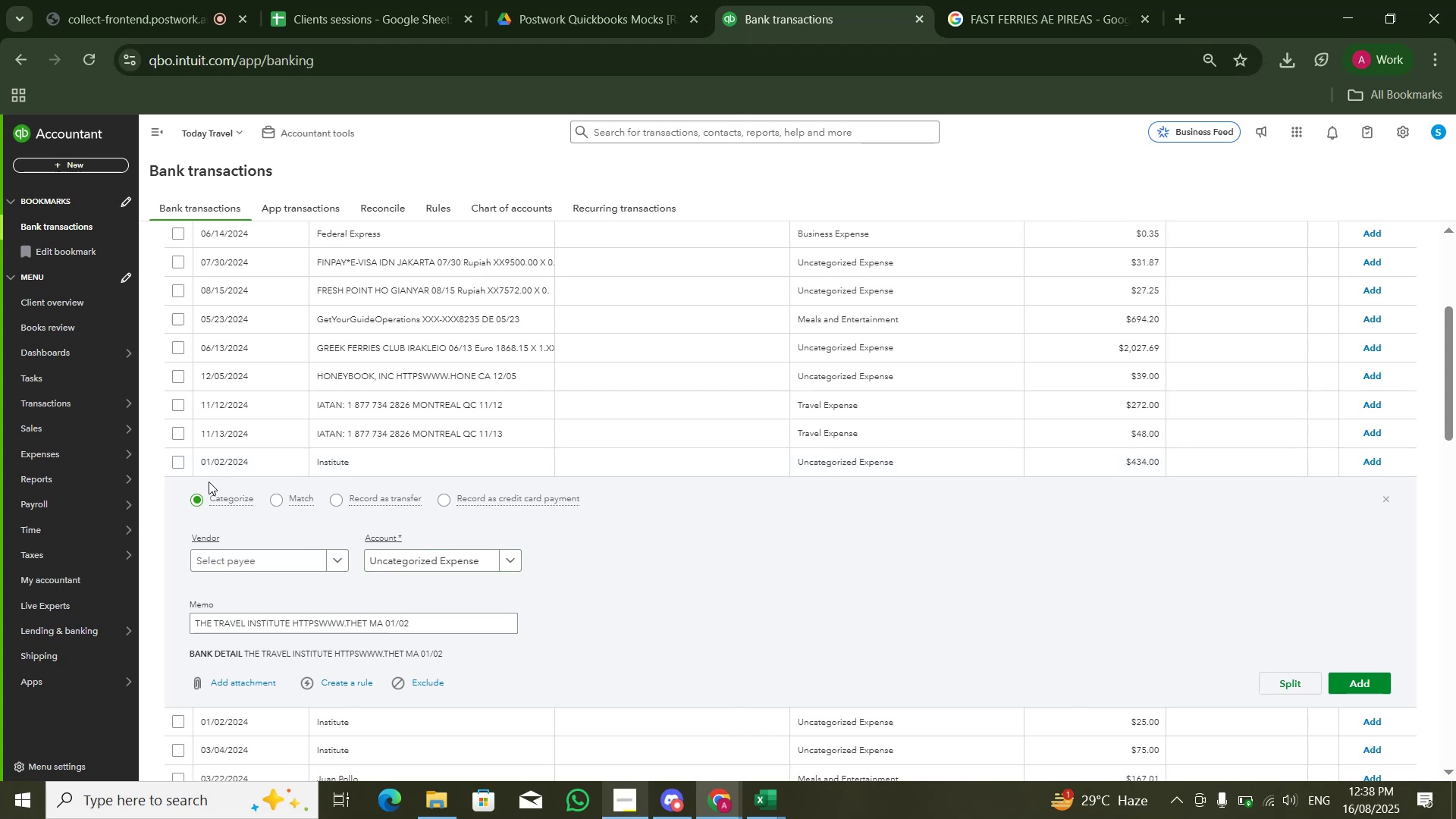 
left_click([184, 468])
 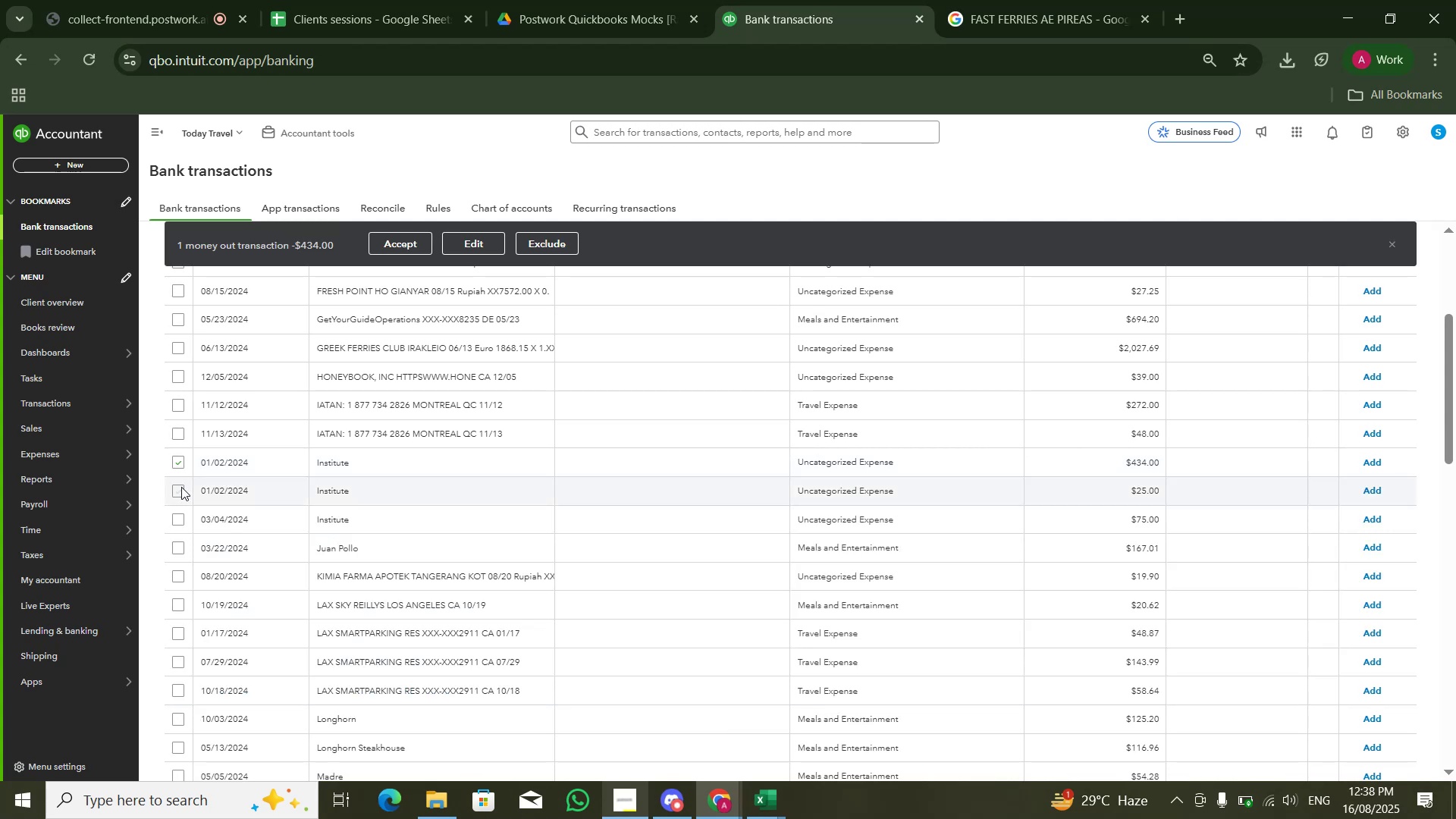 
left_click([181, 496])
 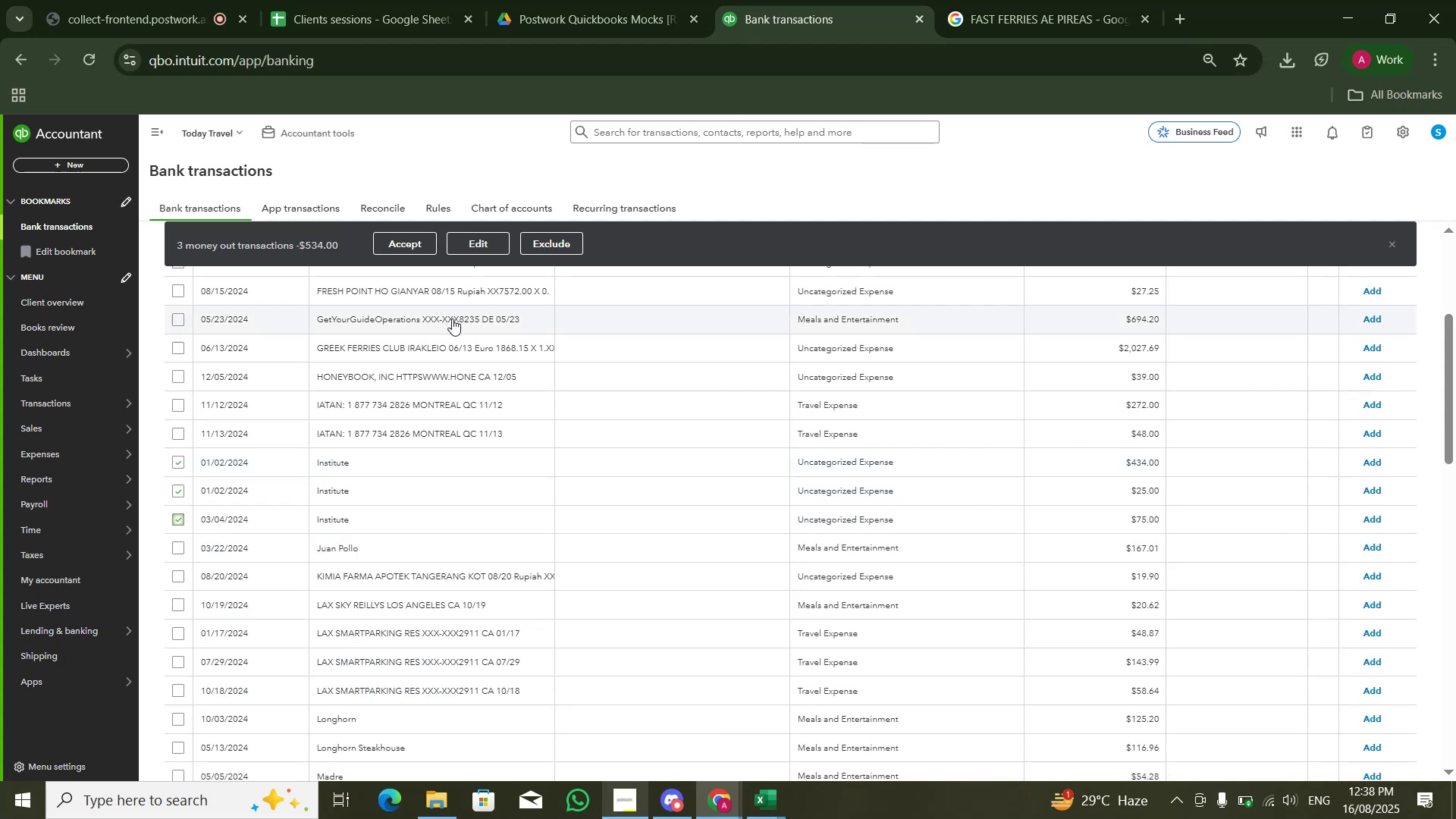 
mouse_move([491, 271])
 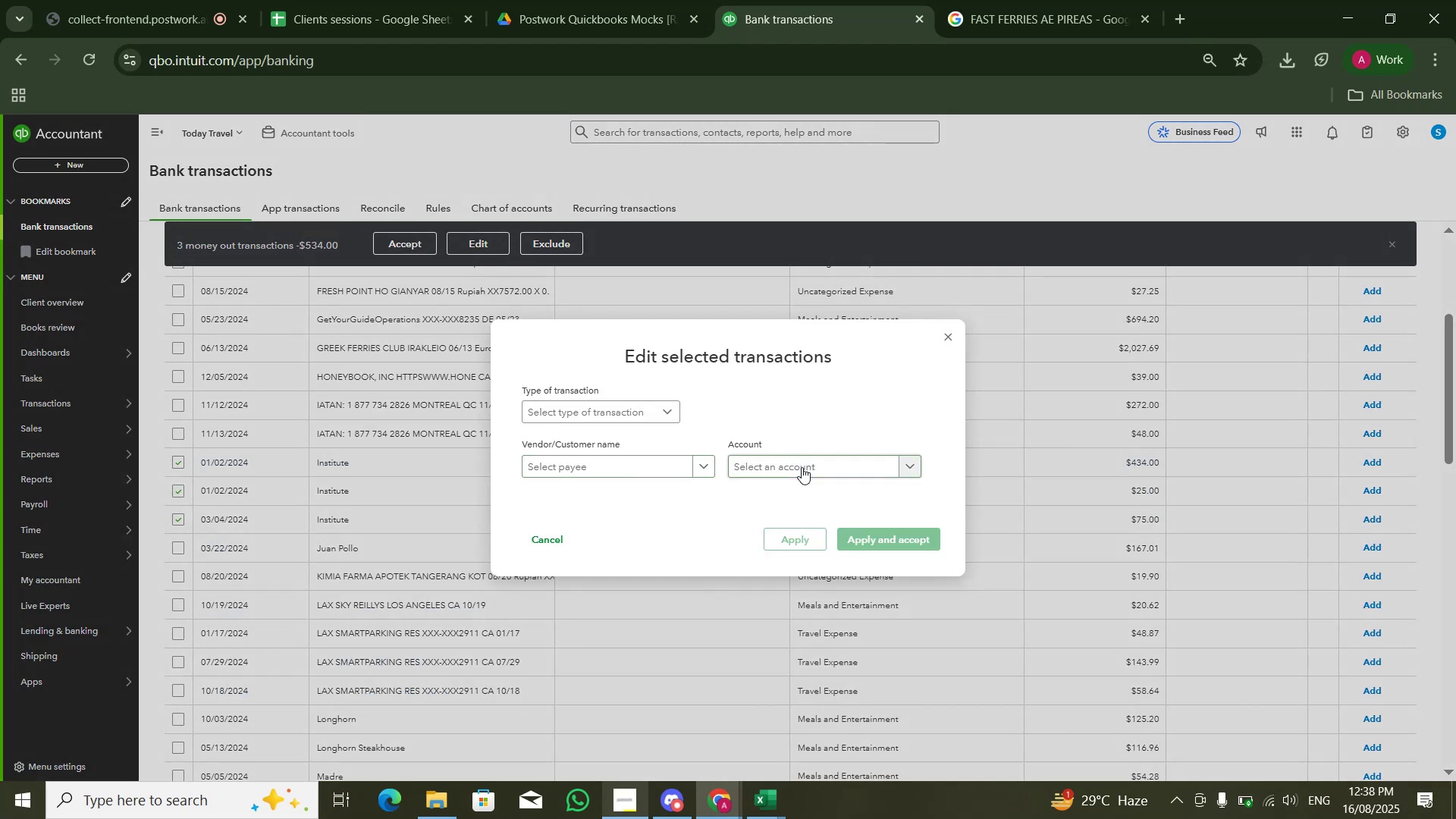 
left_click([804, 469])
 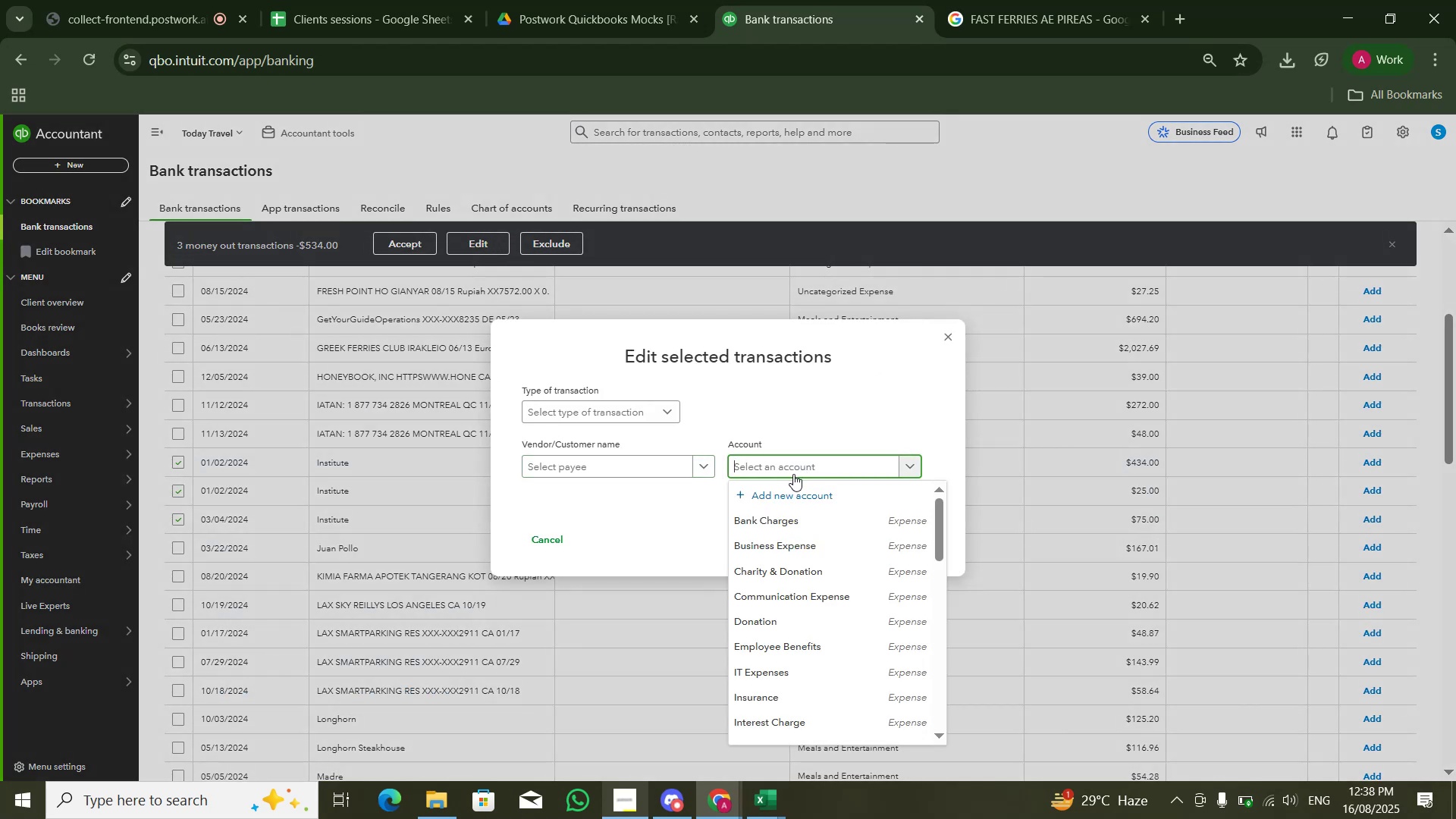 
type(trave)
 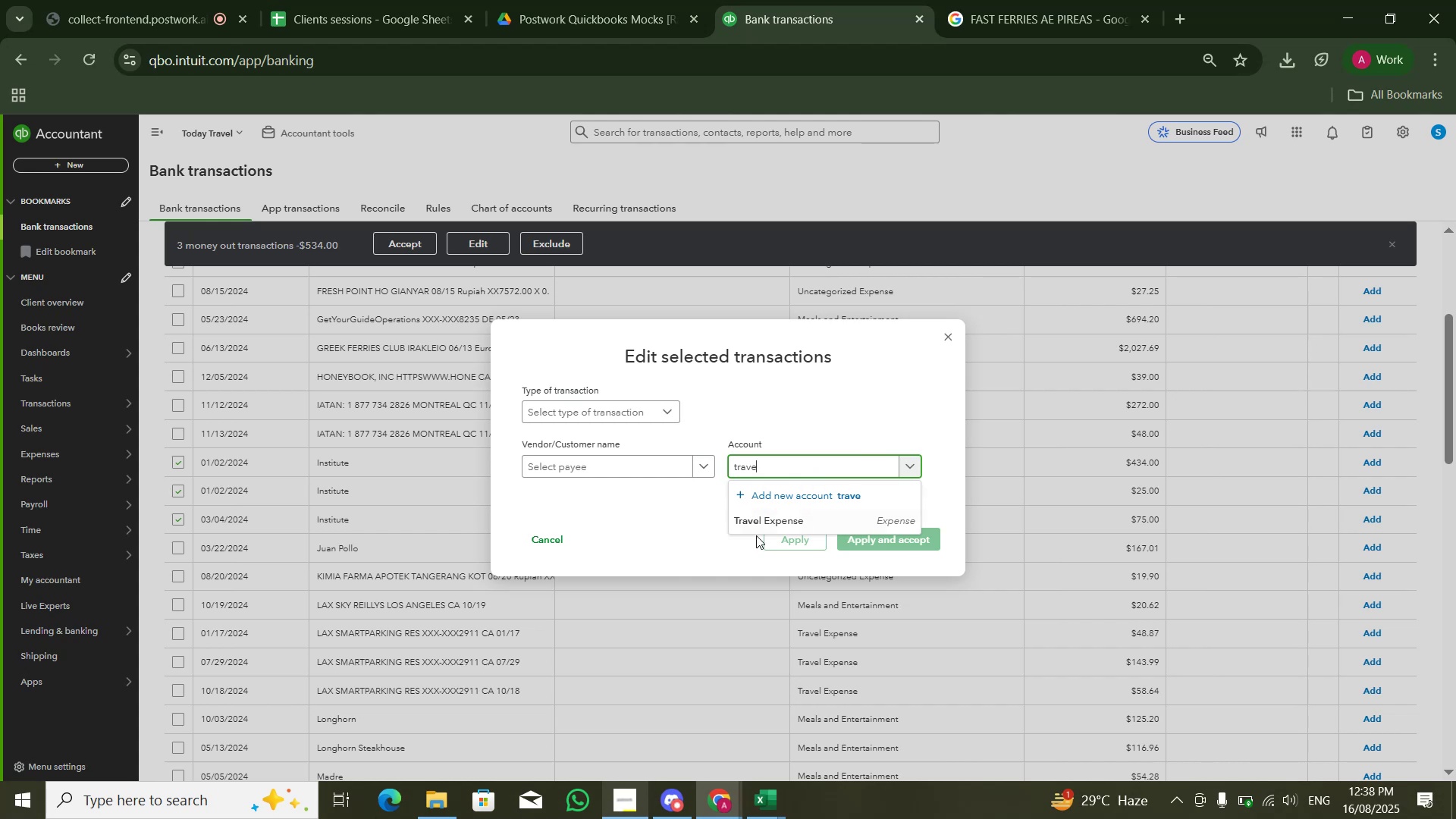 
double_click([755, 526])
 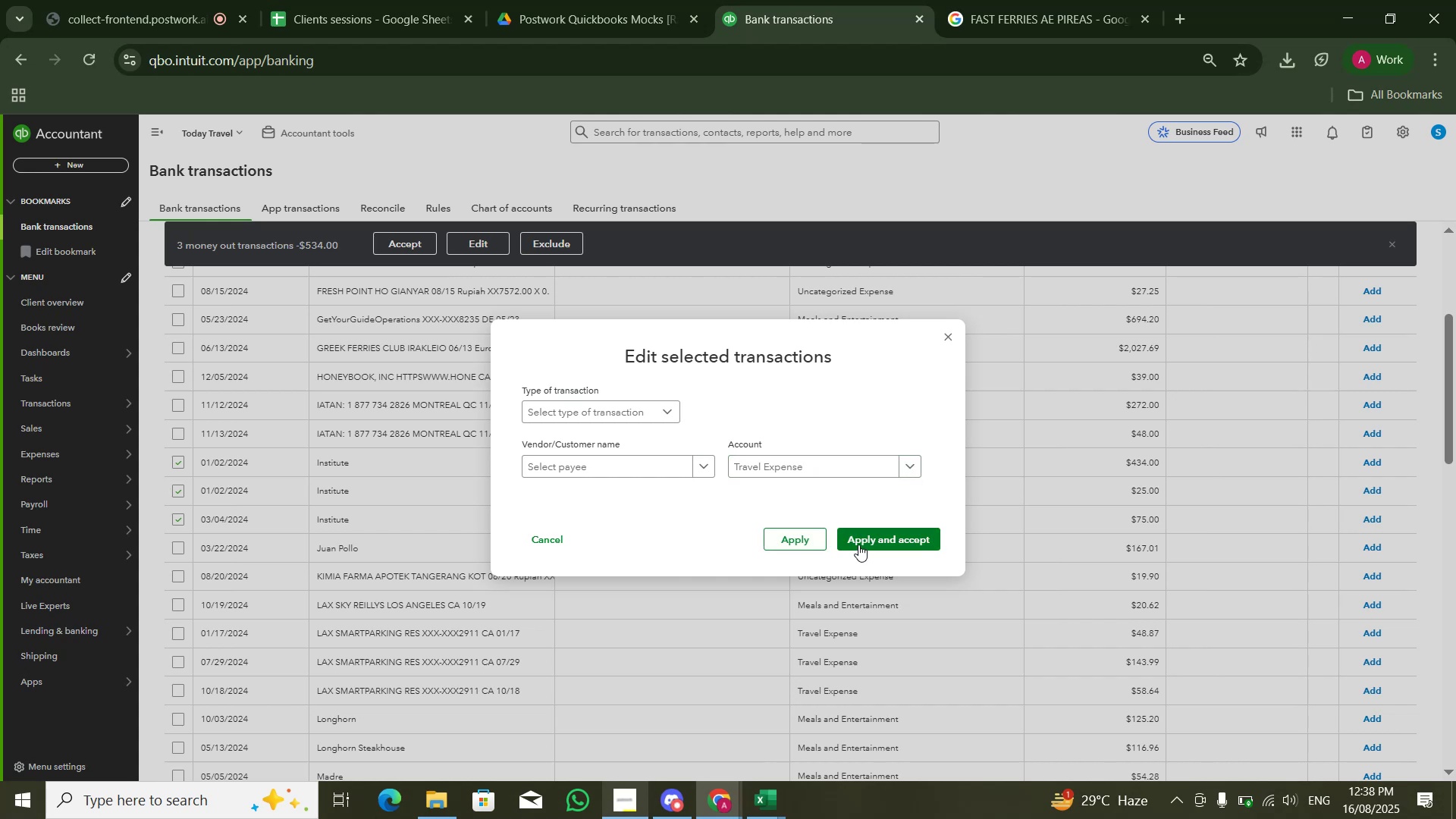 
left_click([858, 544])
 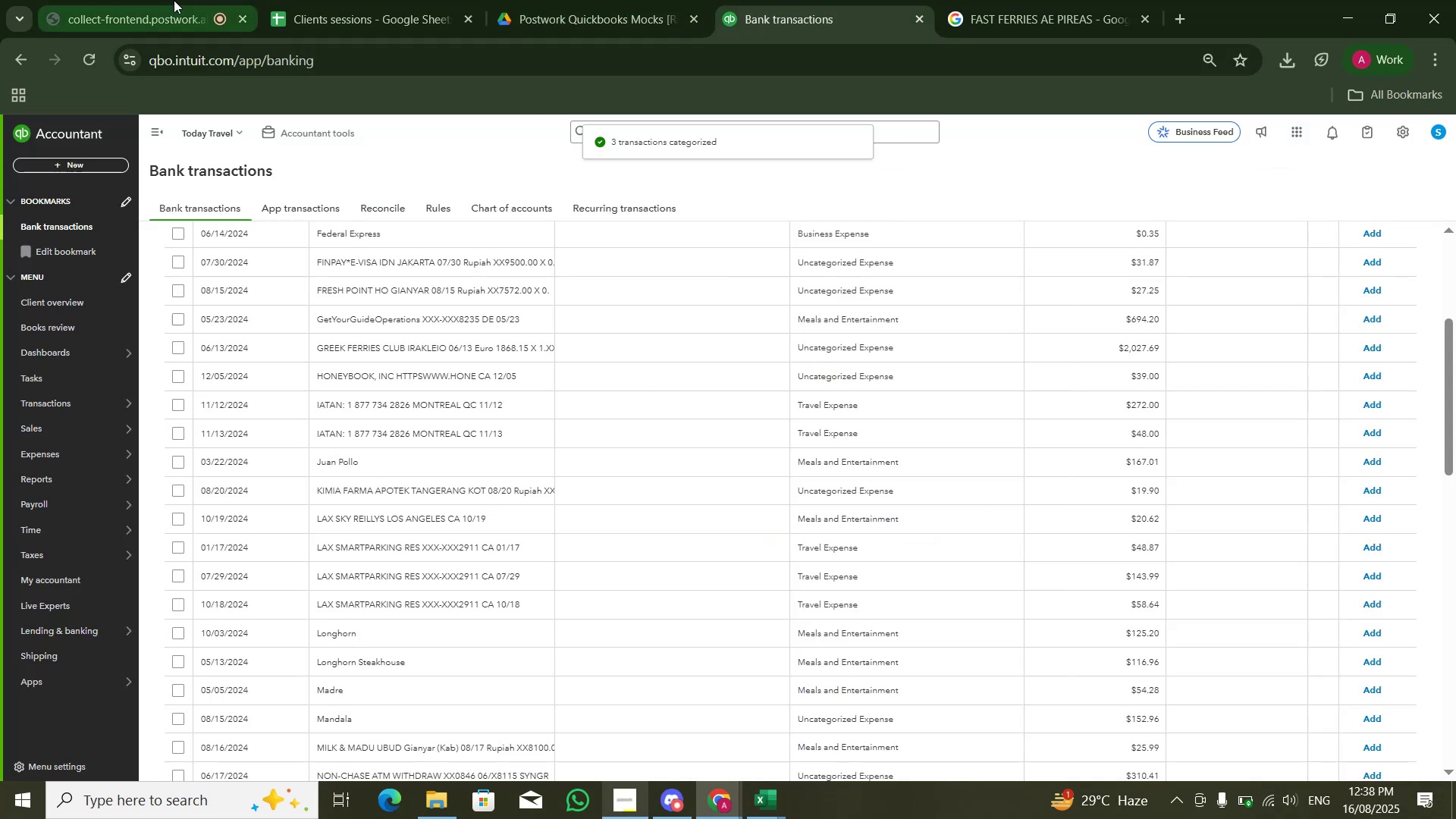 
wait(5.28)
 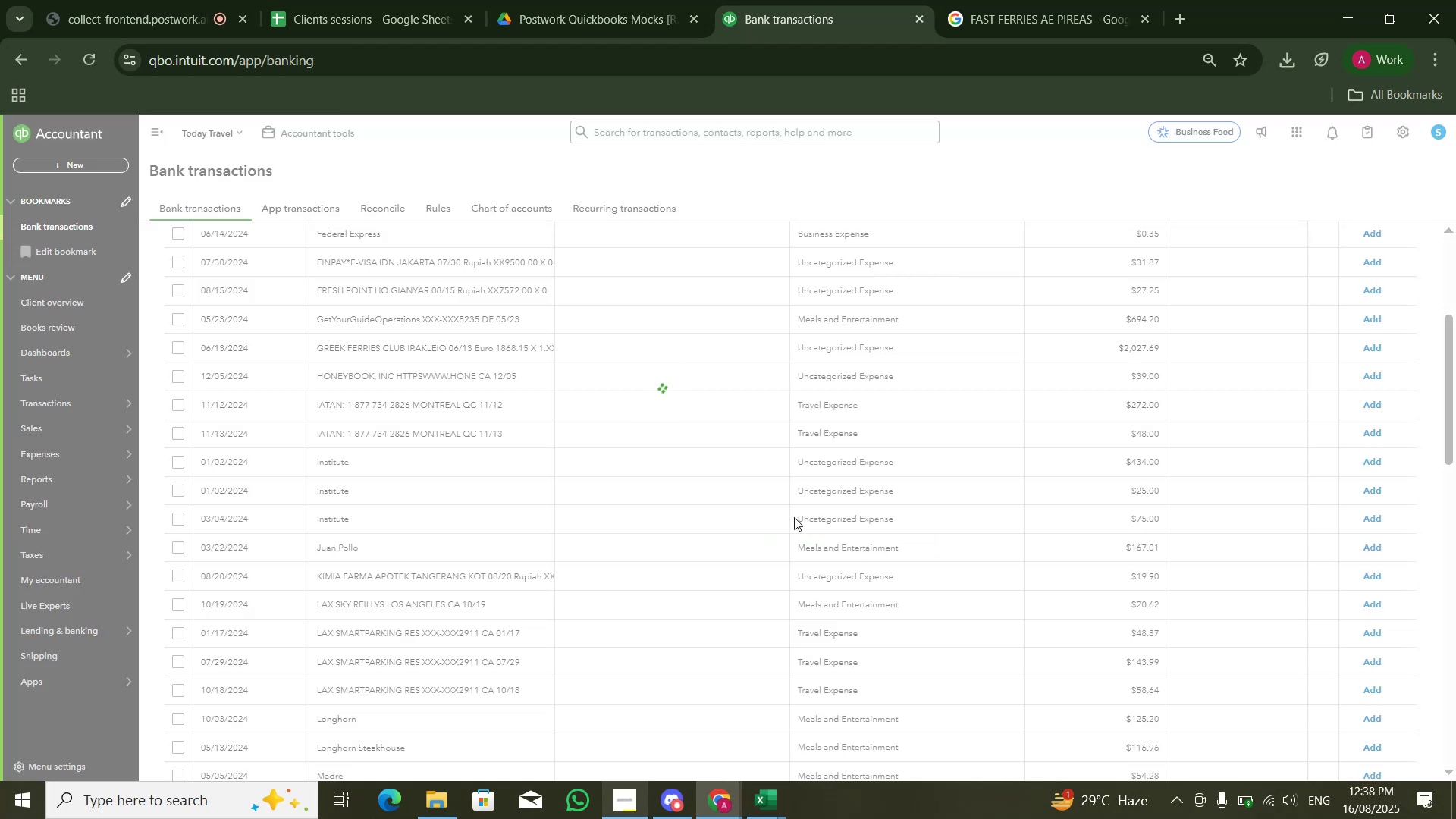 
left_click([873, 5])
 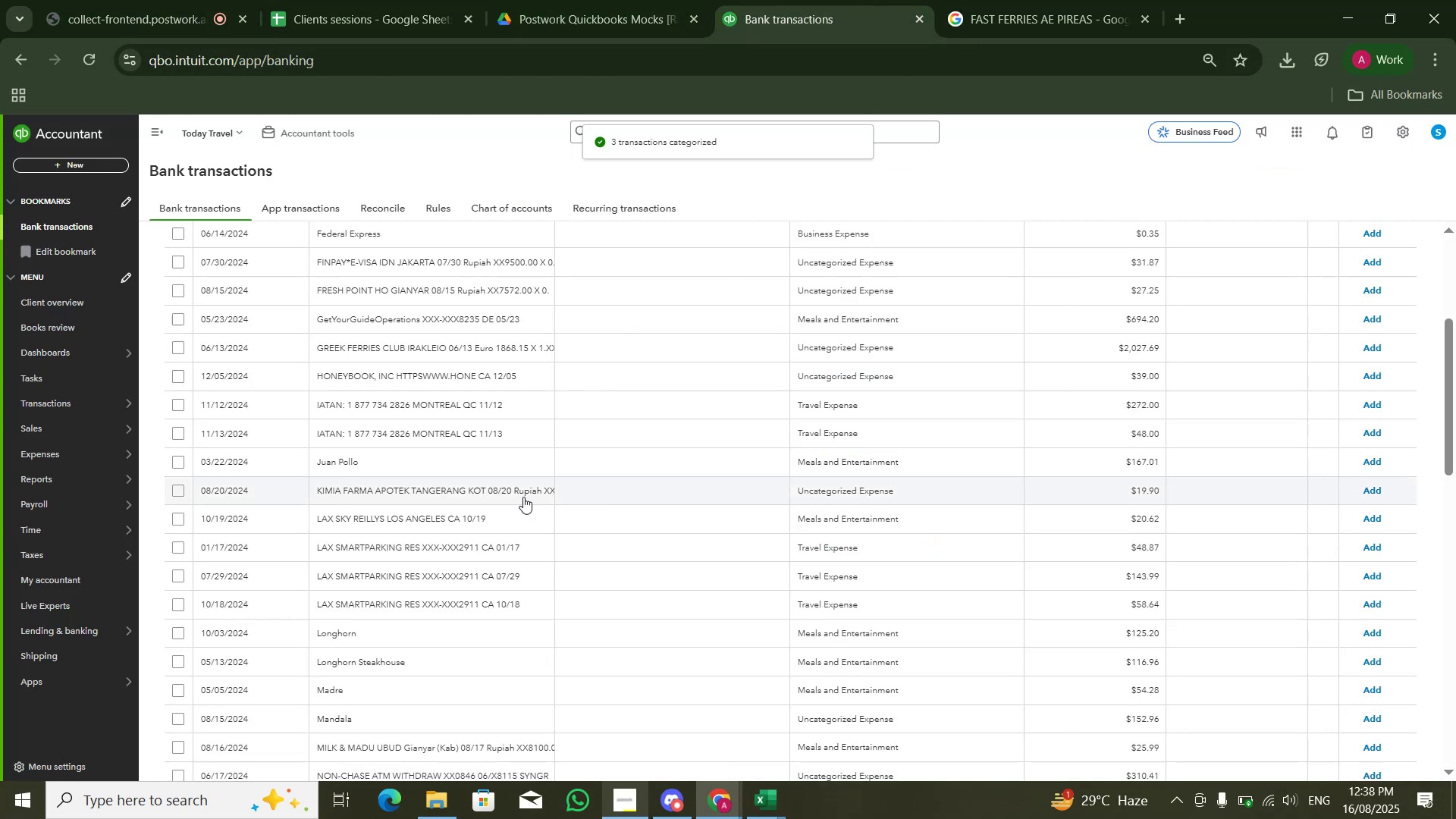 
scroll: coordinate [529, 345], scroll_direction: down, amount: 19.0
 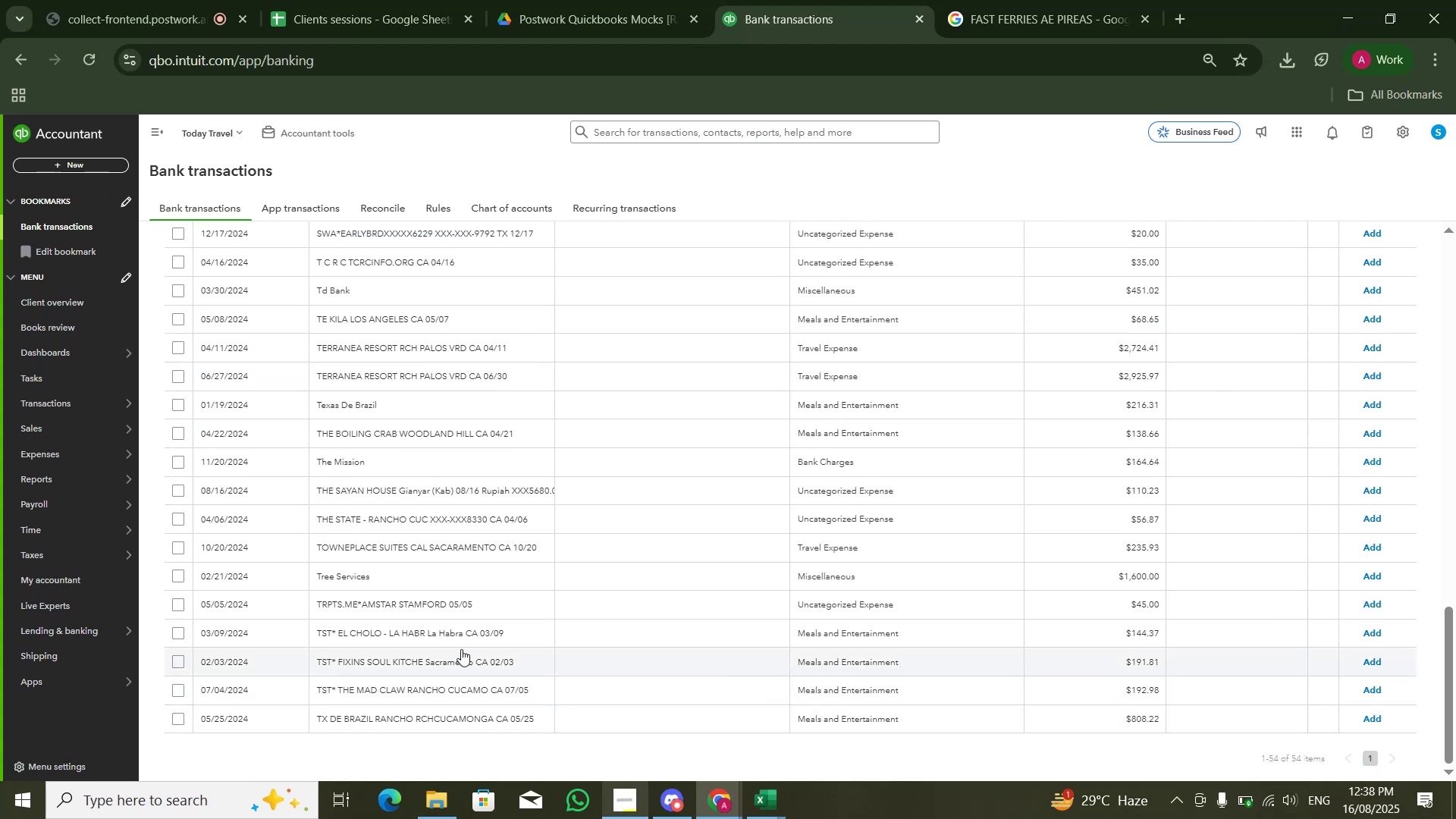 
wait(8.01)
 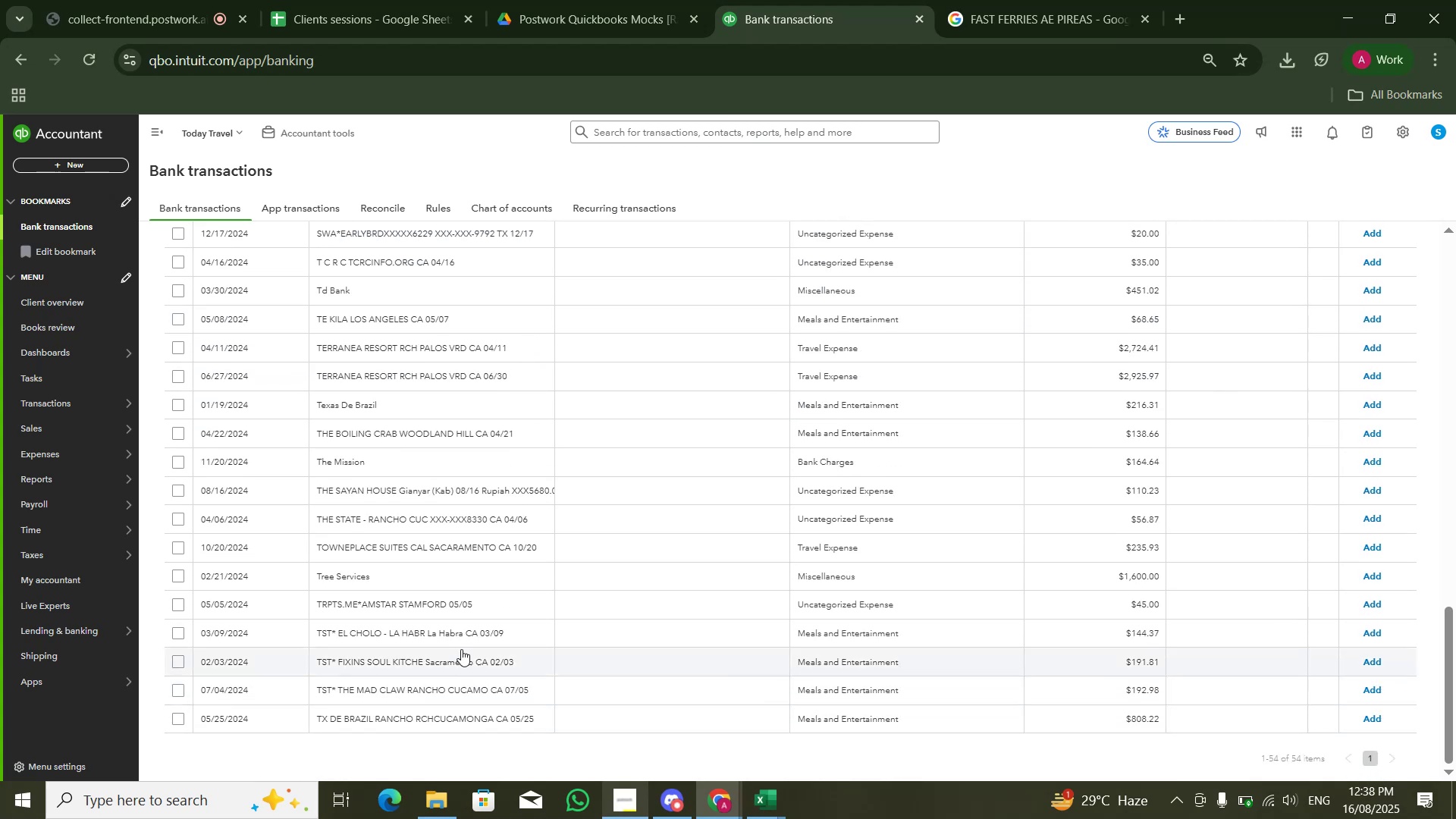 
scroll: coordinate [516, 488], scroll_direction: up, amount: 14.0
 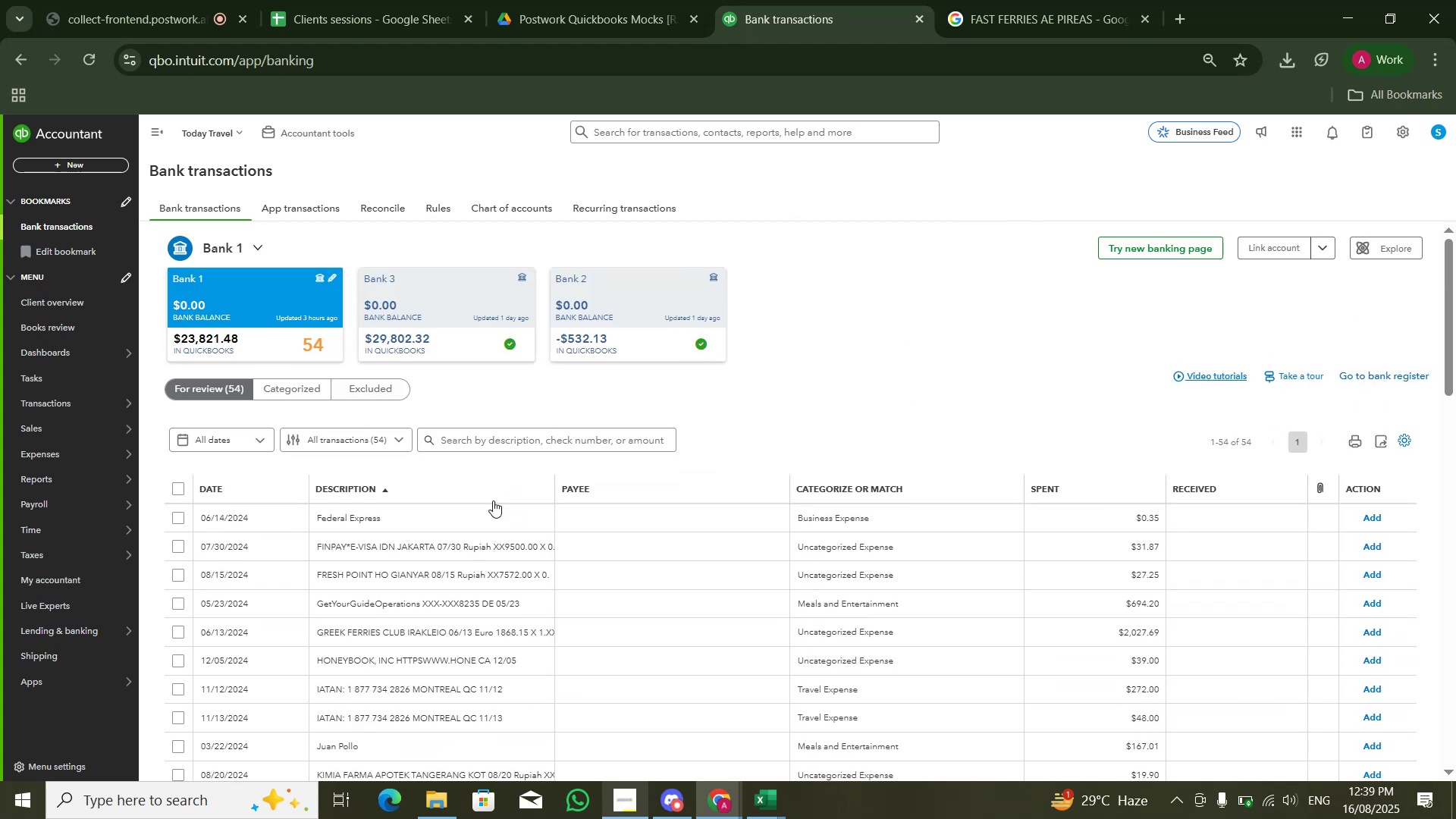 
scroll: coordinate [464, 516], scroll_direction: down, amount: 2.0
 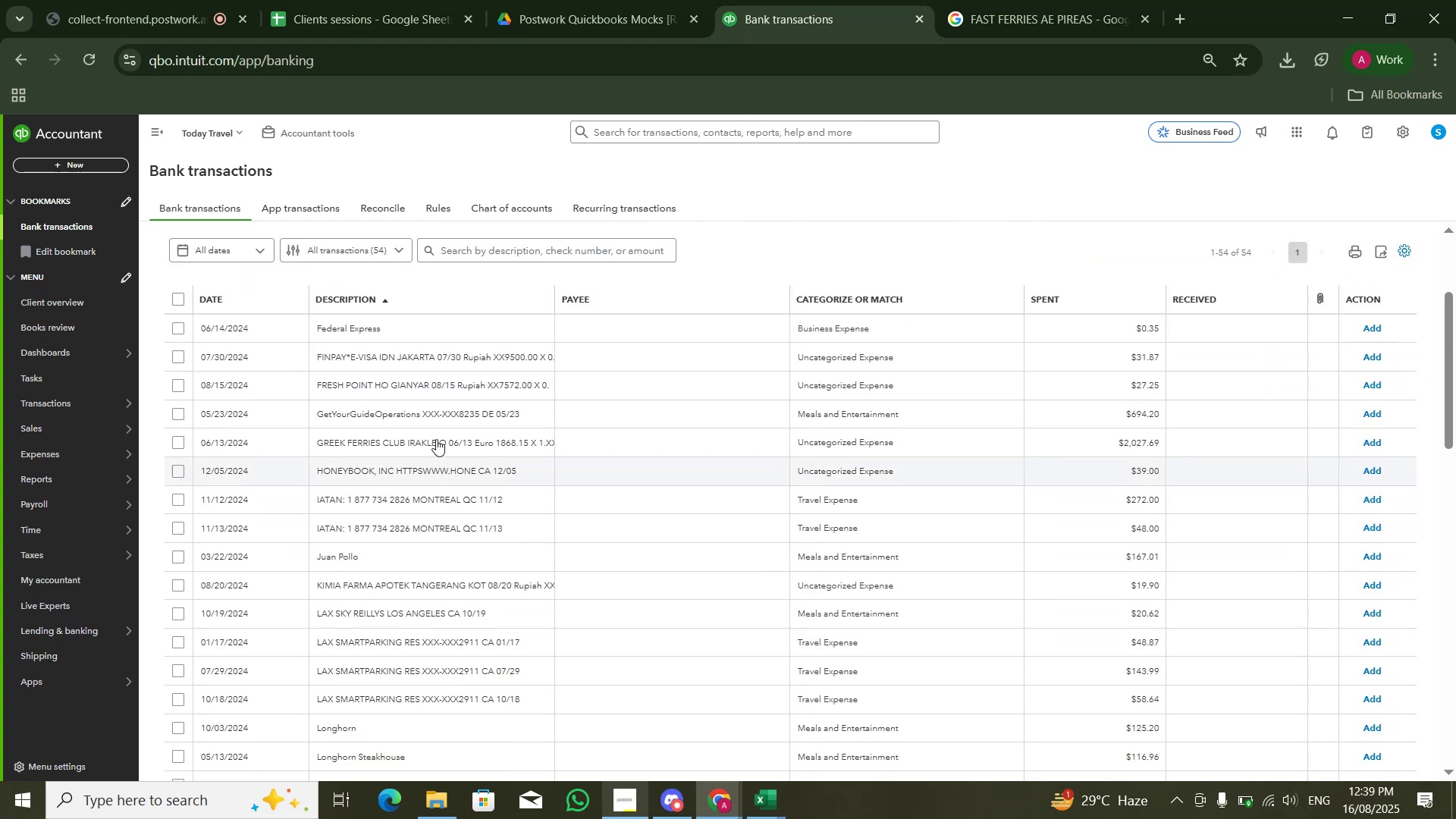 
mouse_move([444, 361])
 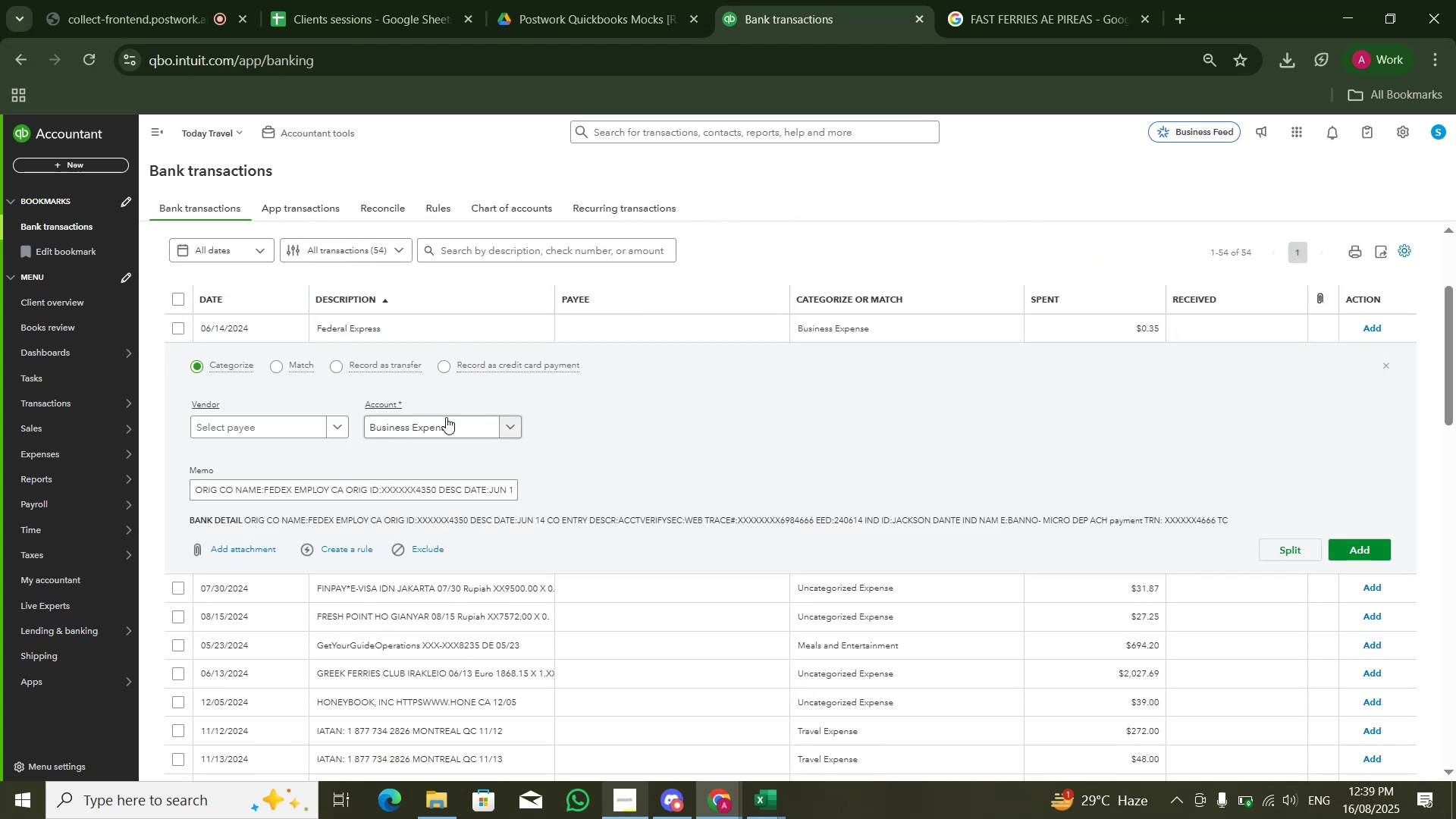 
left_click([446, 419])
 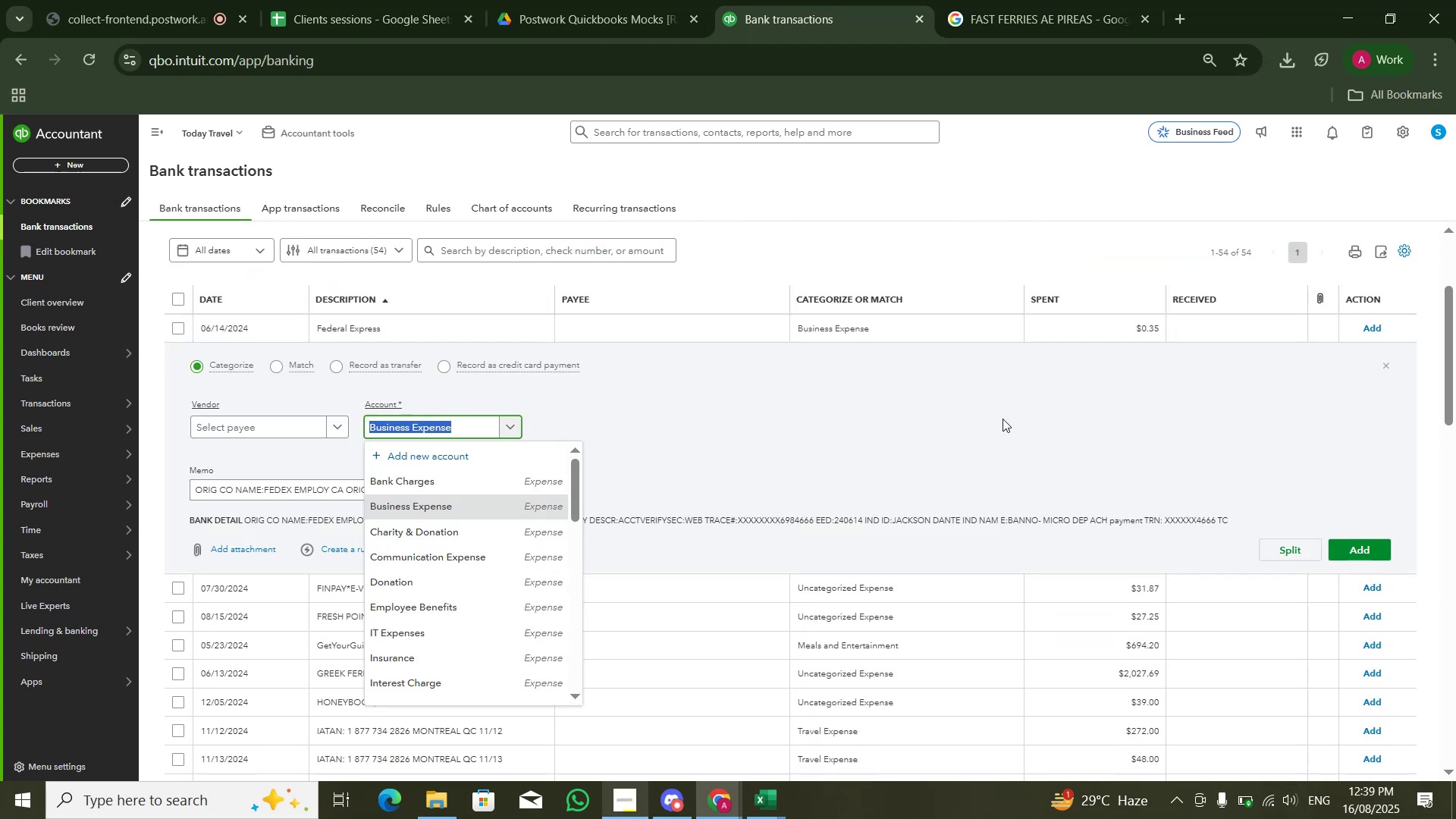 
left_click([1170, 420])
 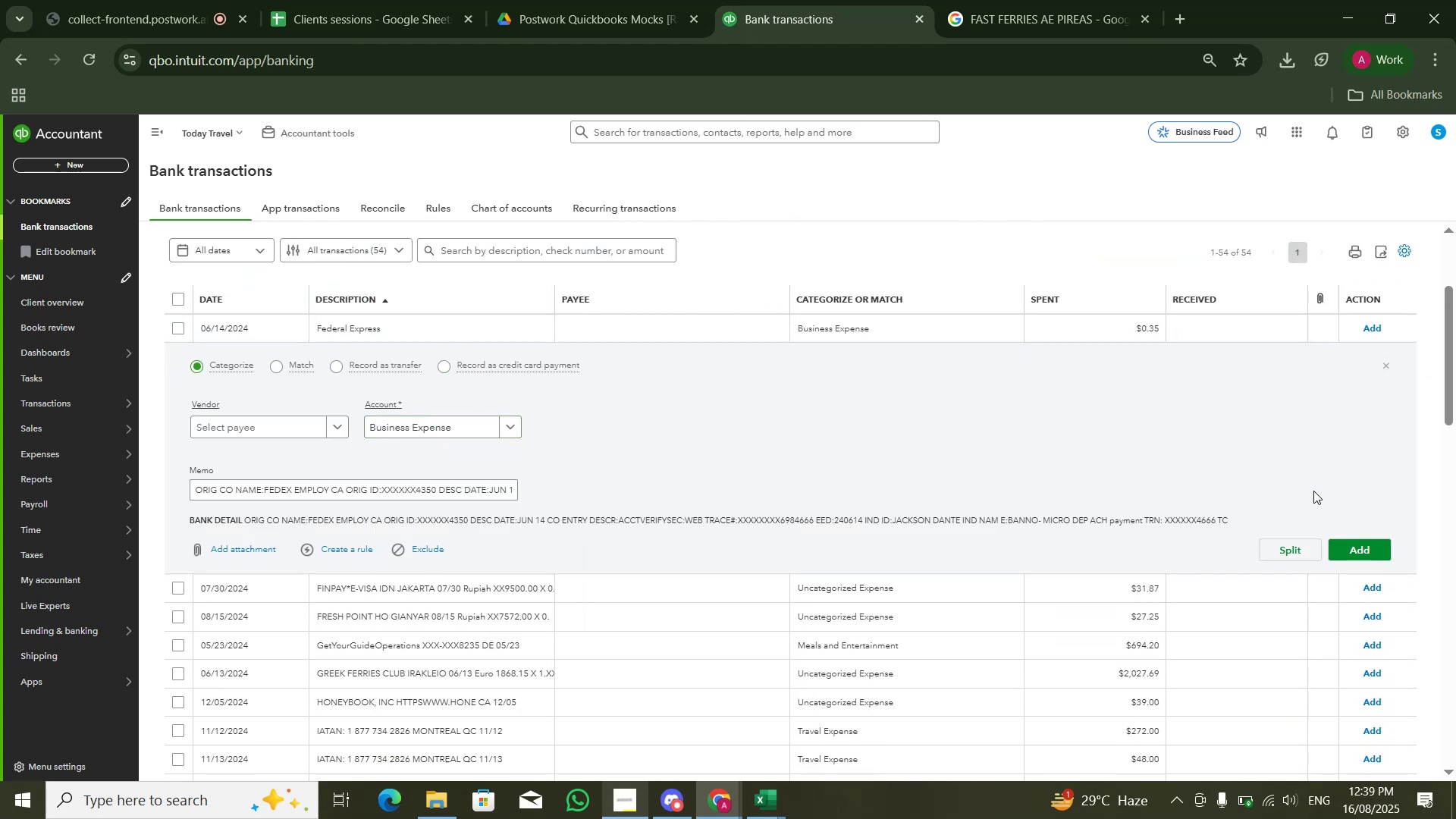 
left_click([1379, 558])
 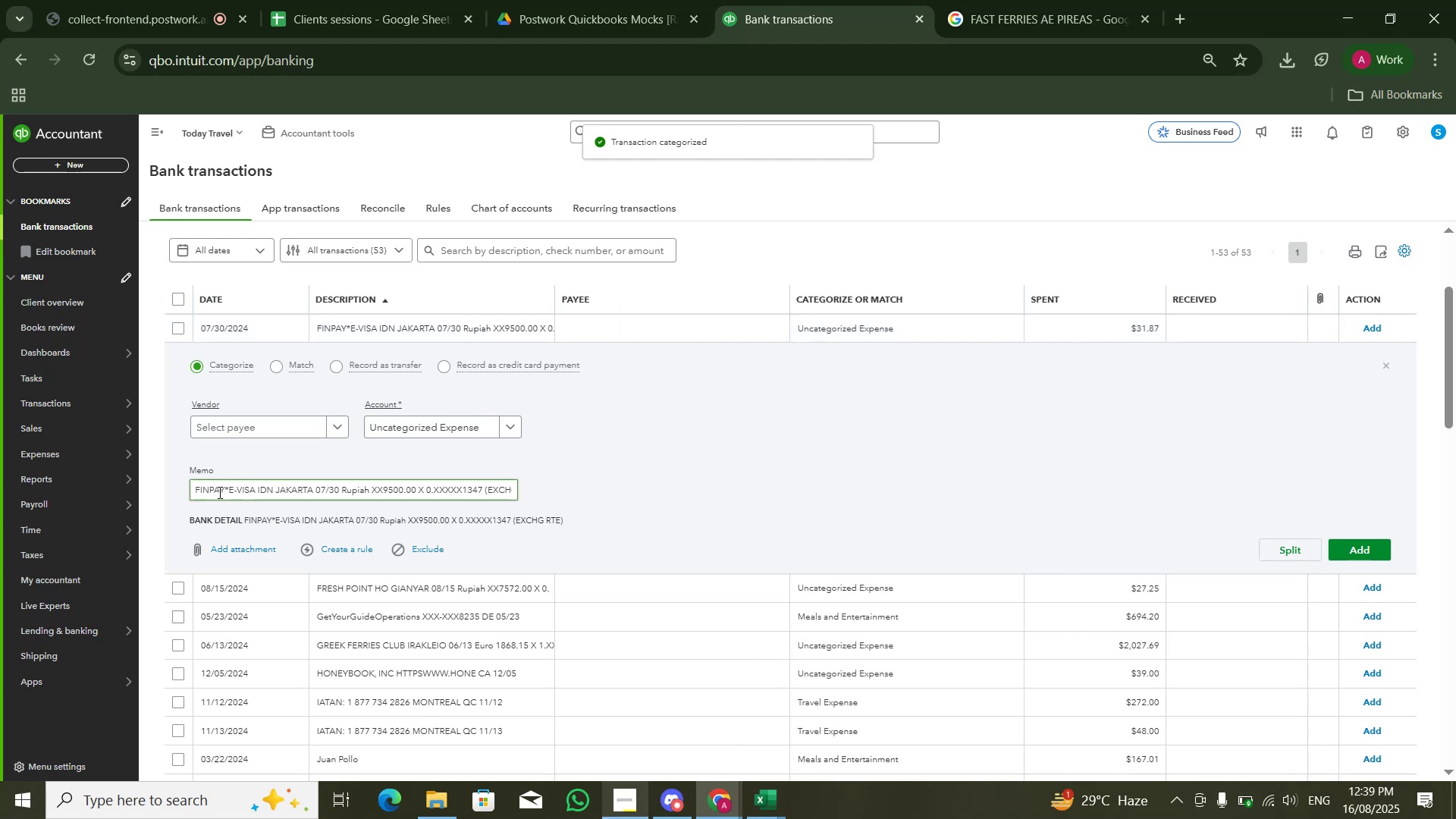 
wait(9.48)
 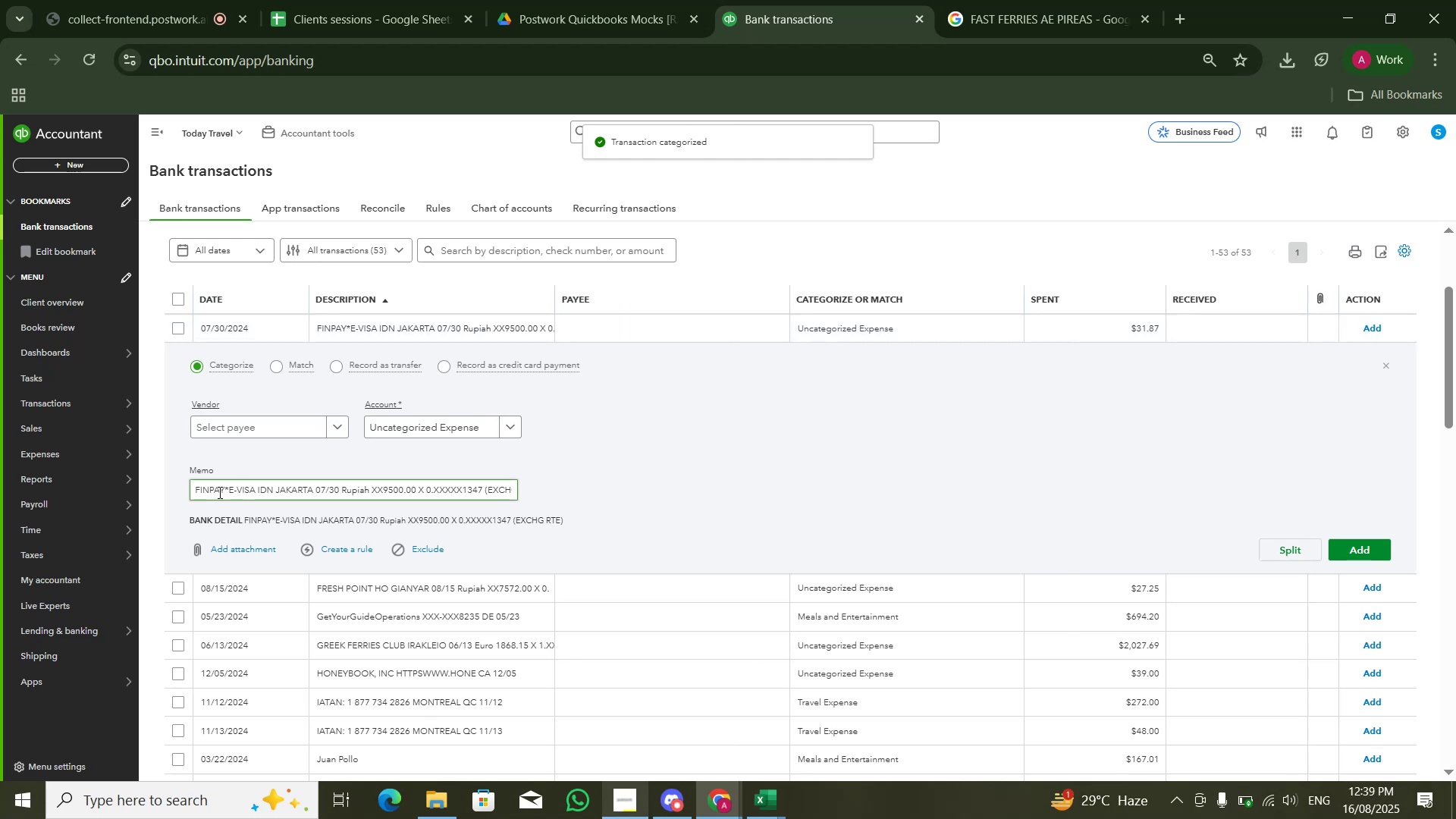 
type(bus)
 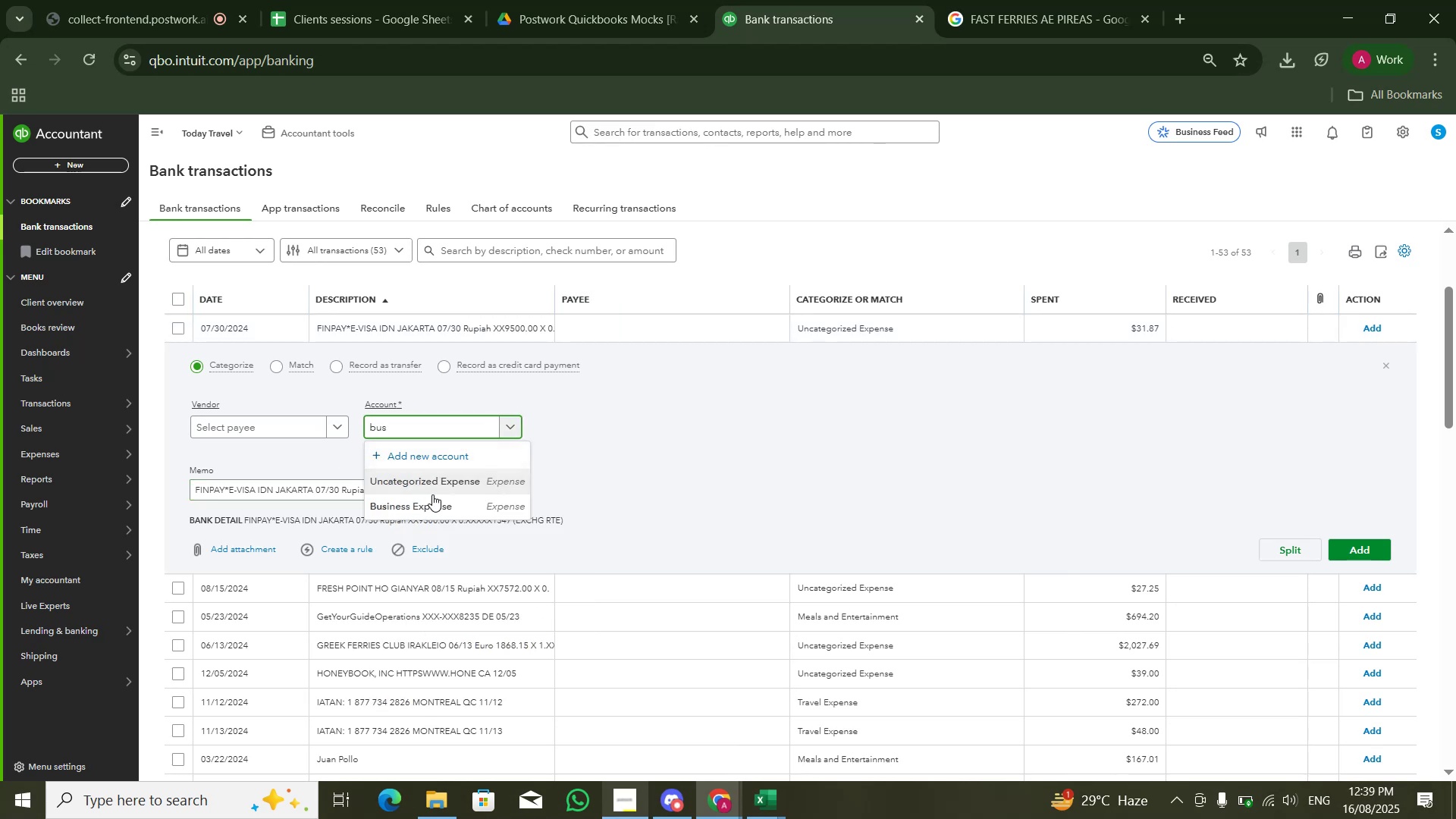 
left_click([435, 502])
 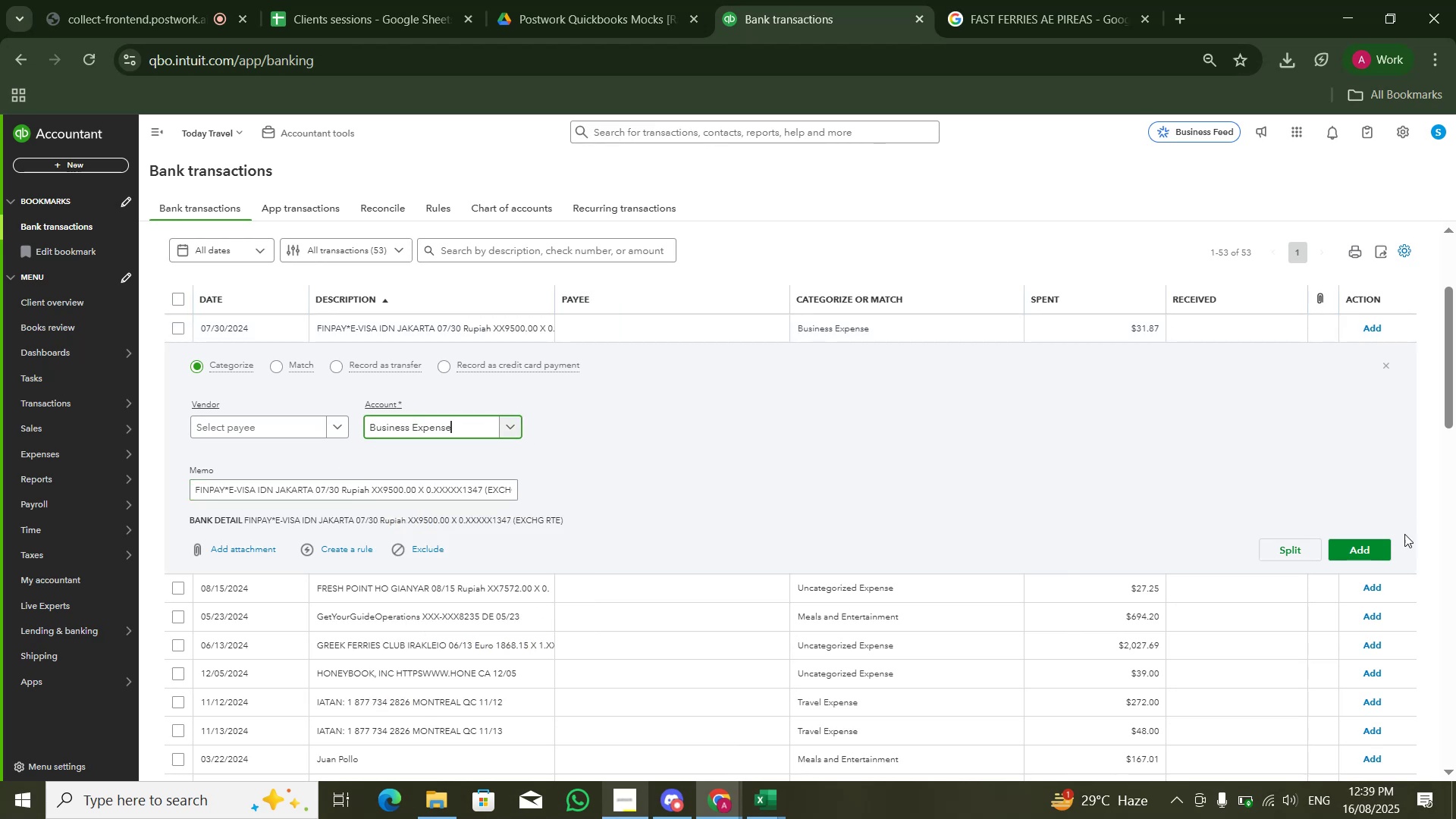 
left_click([1396, 538])
 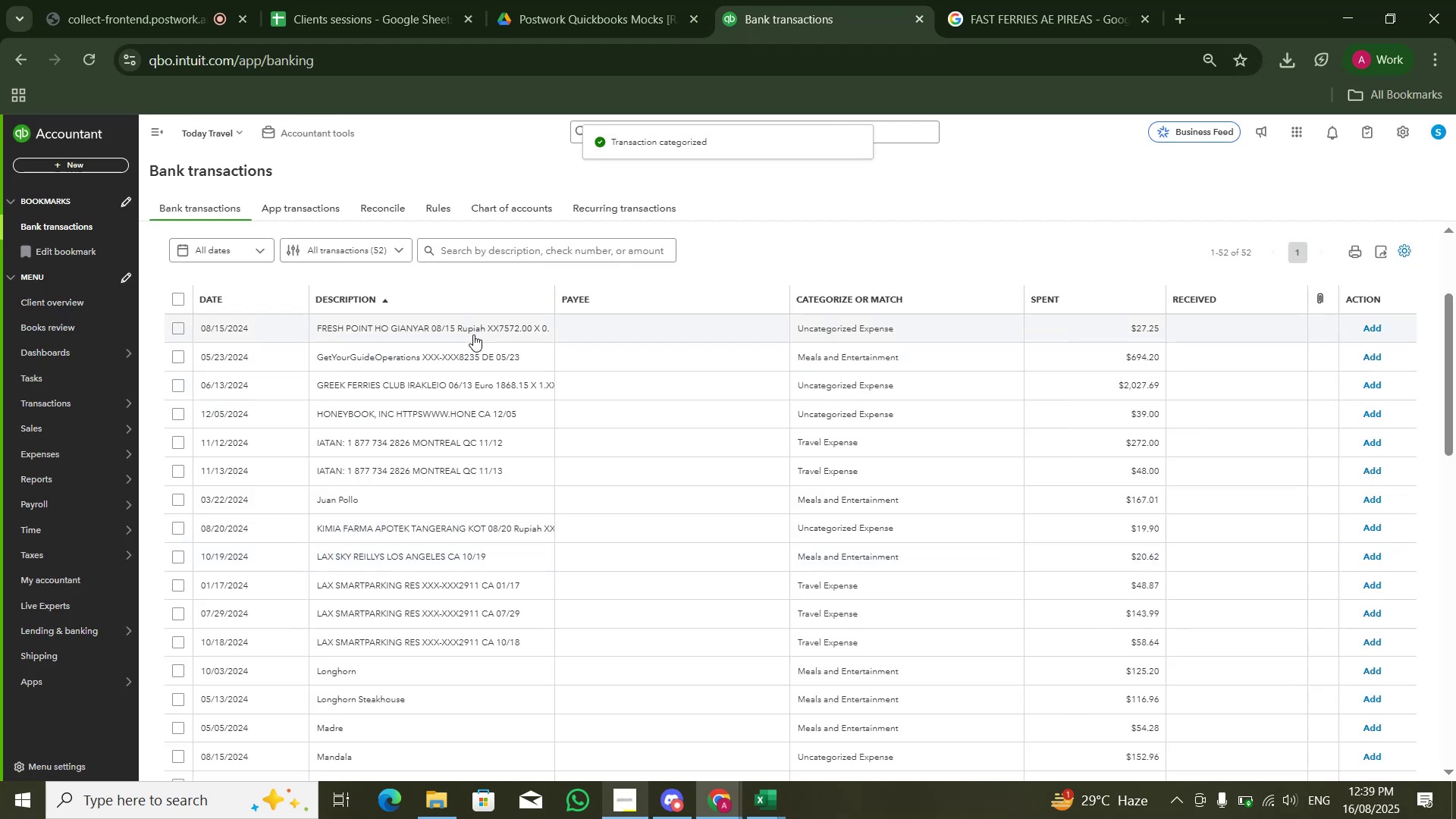 
left_click_drag(start_coordinate=[191, 486], to_coordinate=[311, 490])
 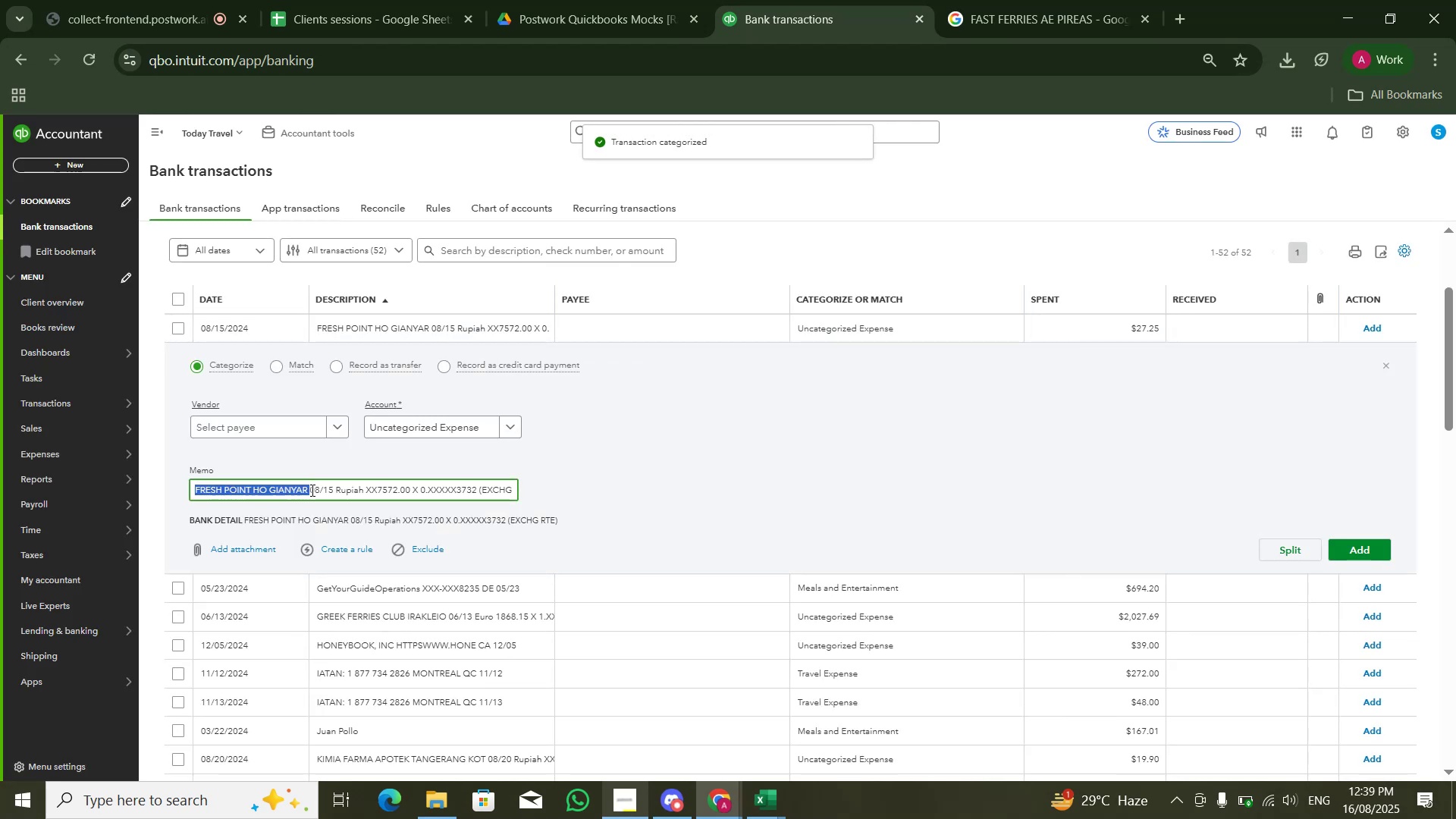 
key(Control+C)
 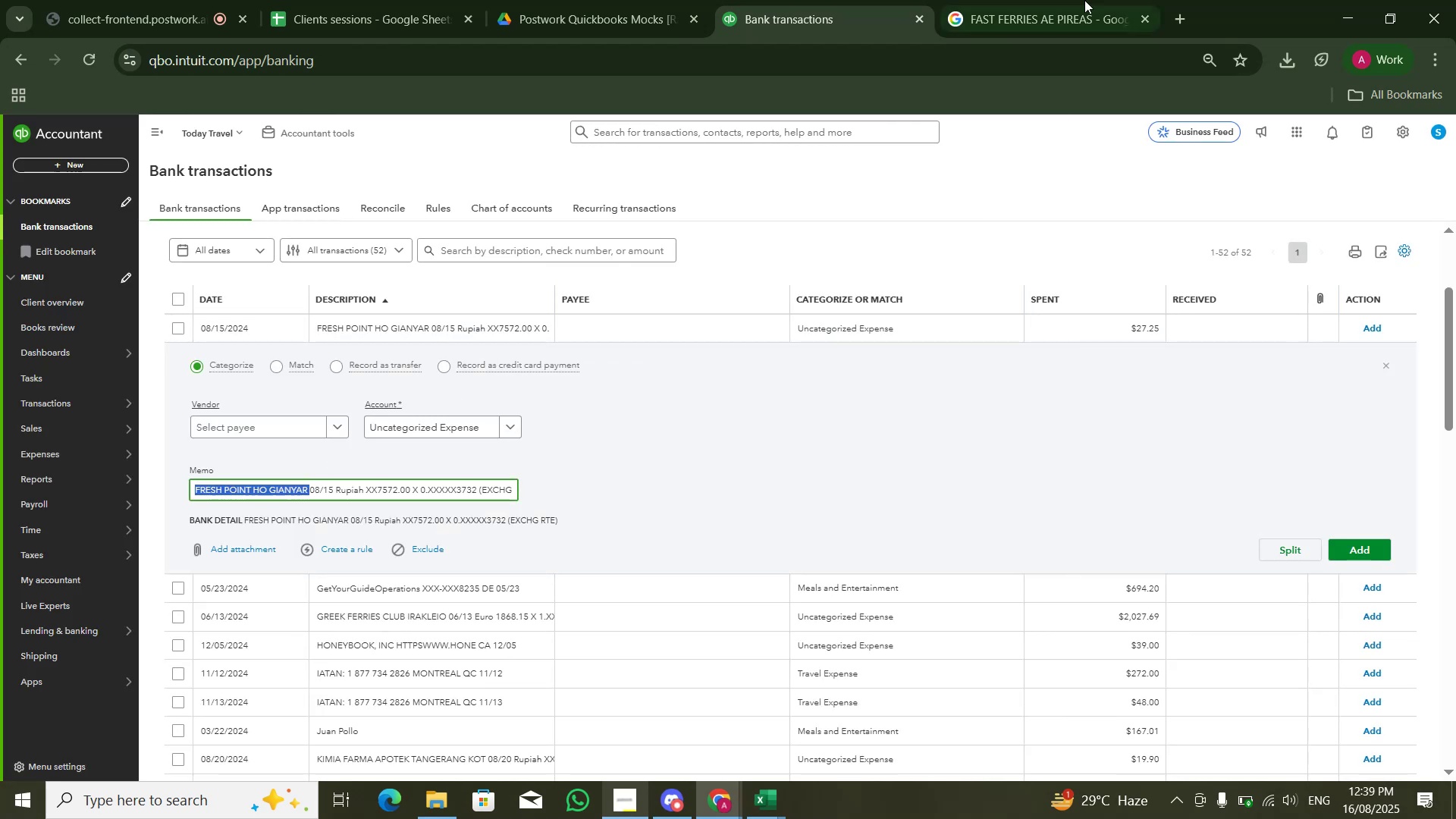 
left_click_drag(start_coordinate=[1053, 0], to_coordinate=[1050, 8])
 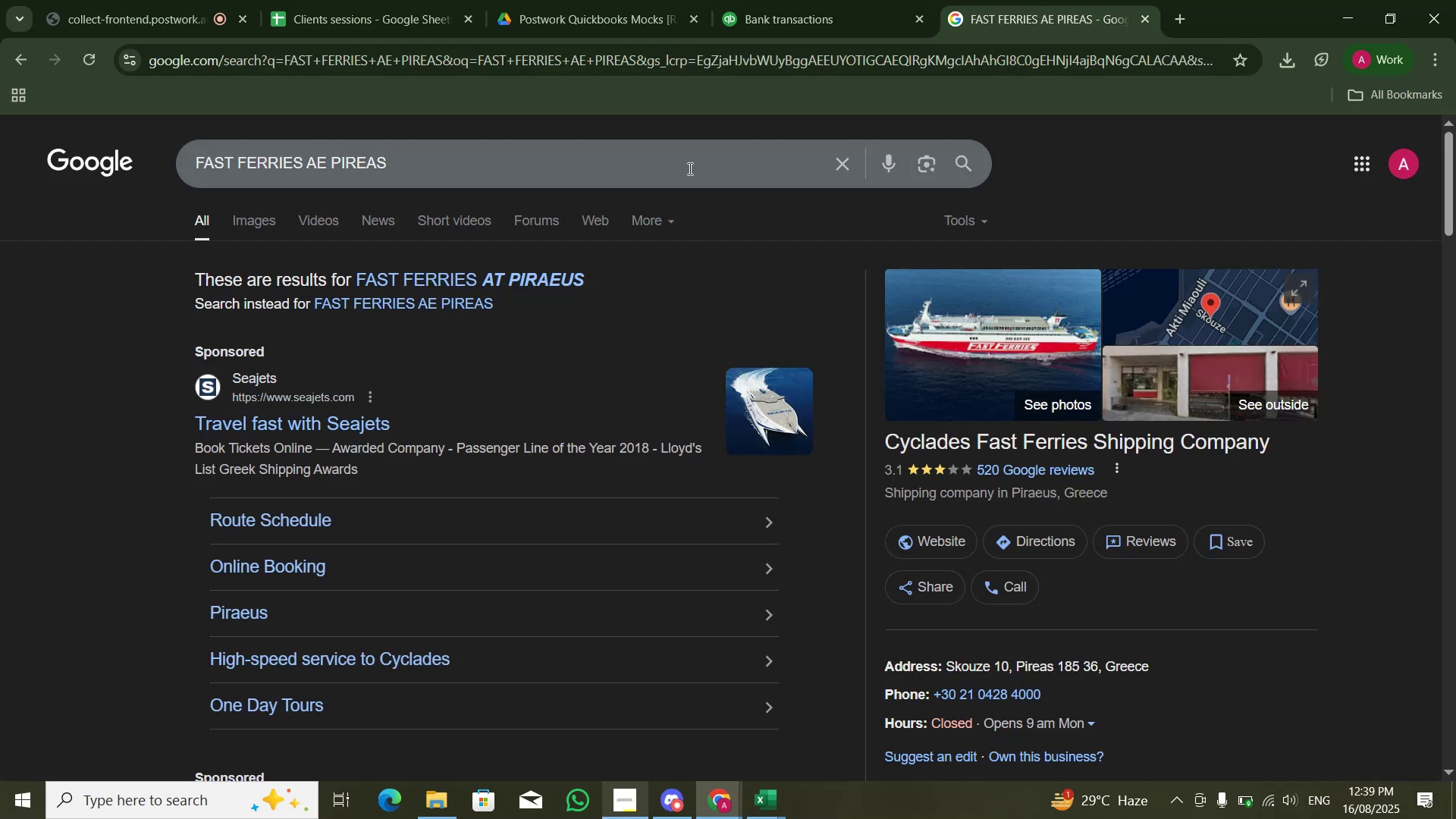 
key(Control+A)
 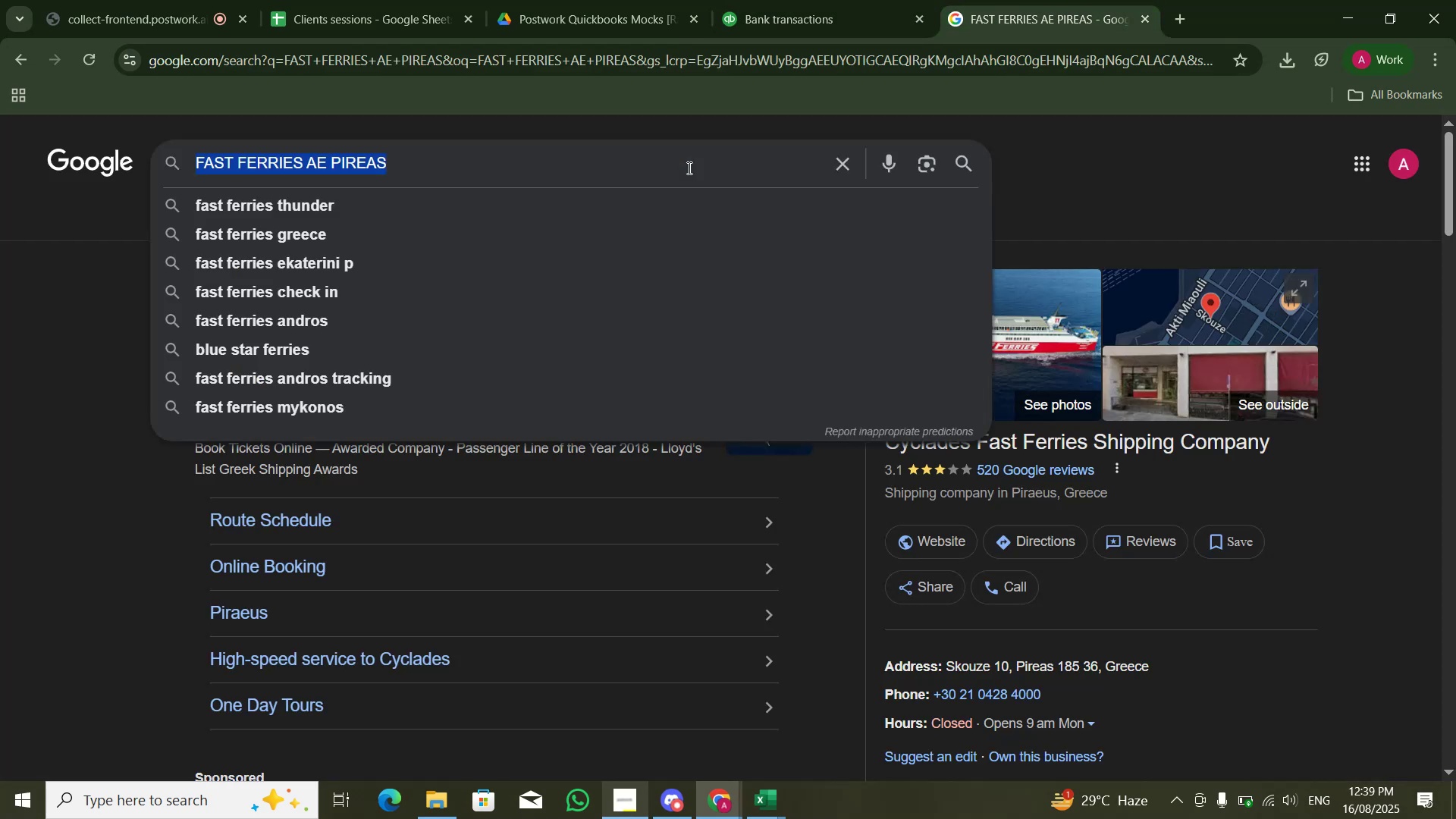 
key(Control+V)
 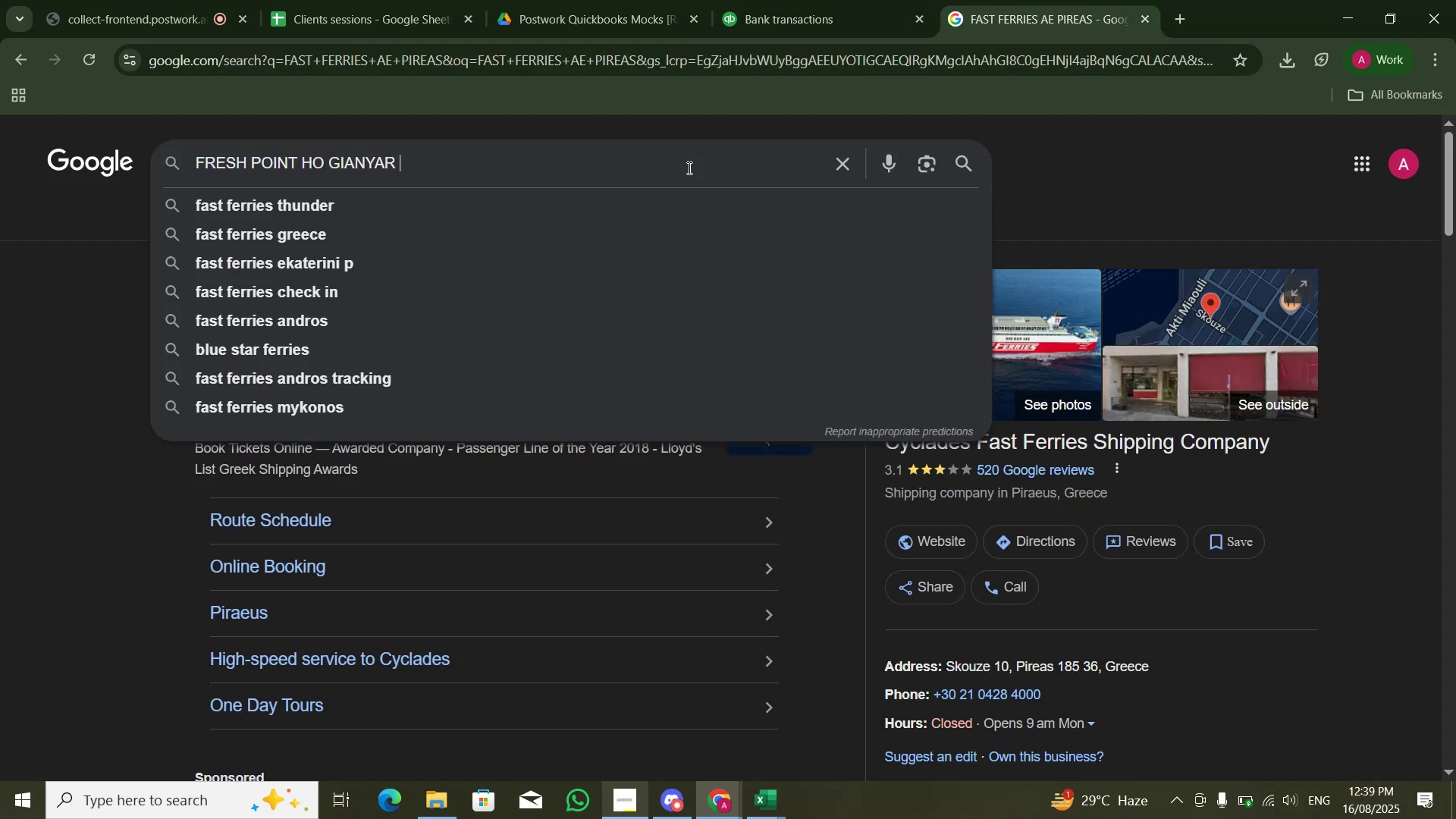 
key(NumpadEnter)
 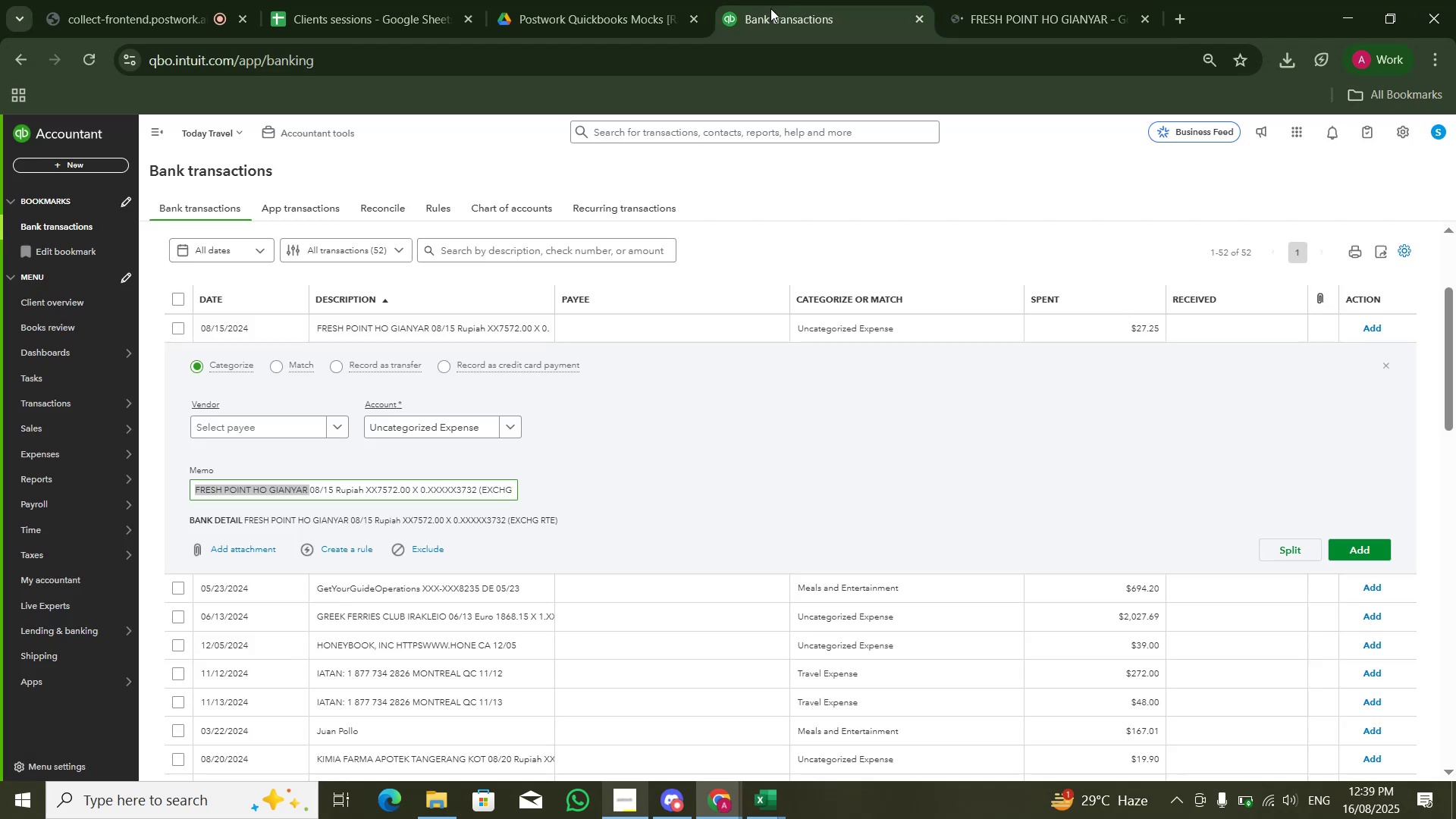 
left_click([480, 422])
 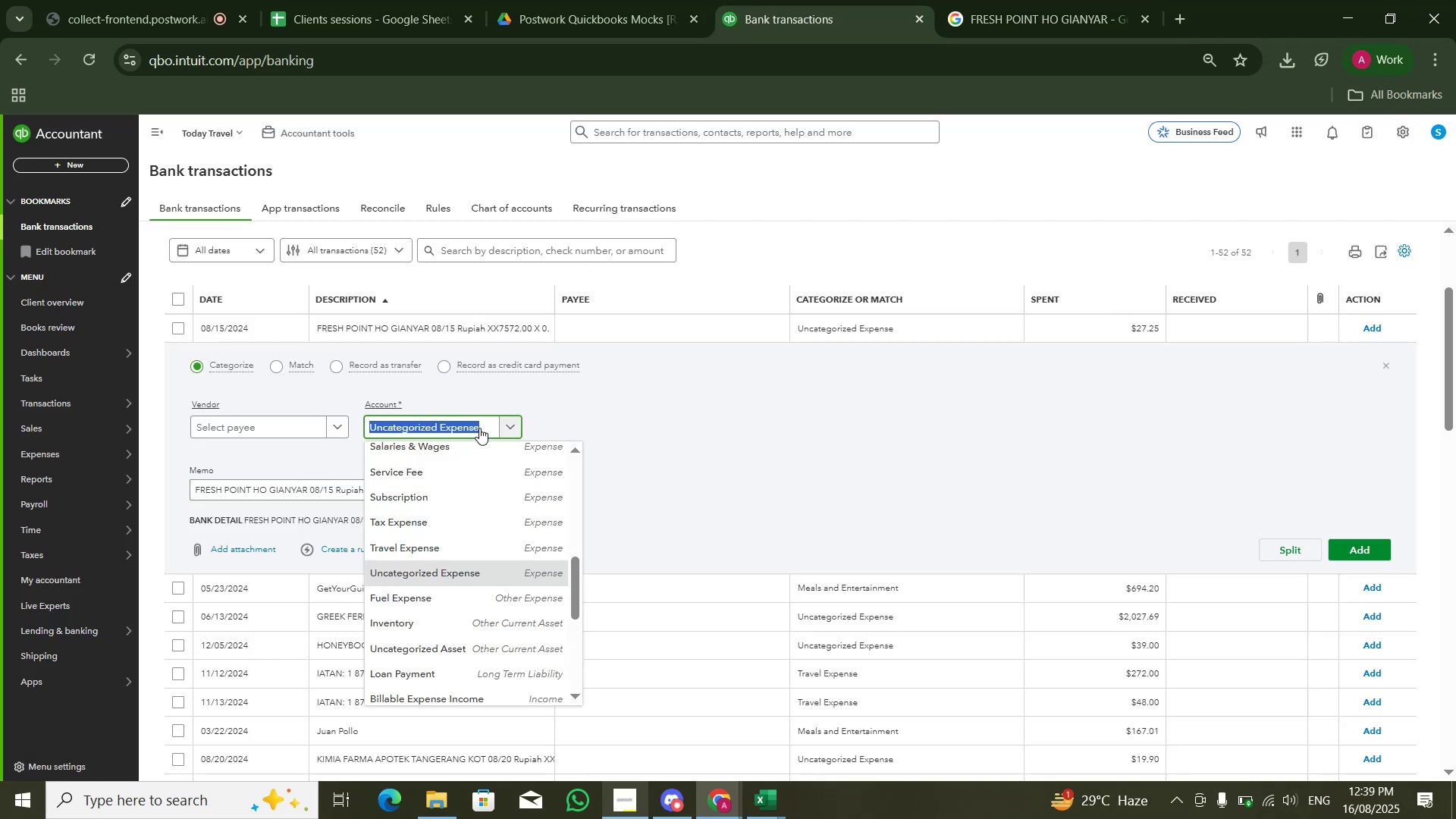 
type(mea)
 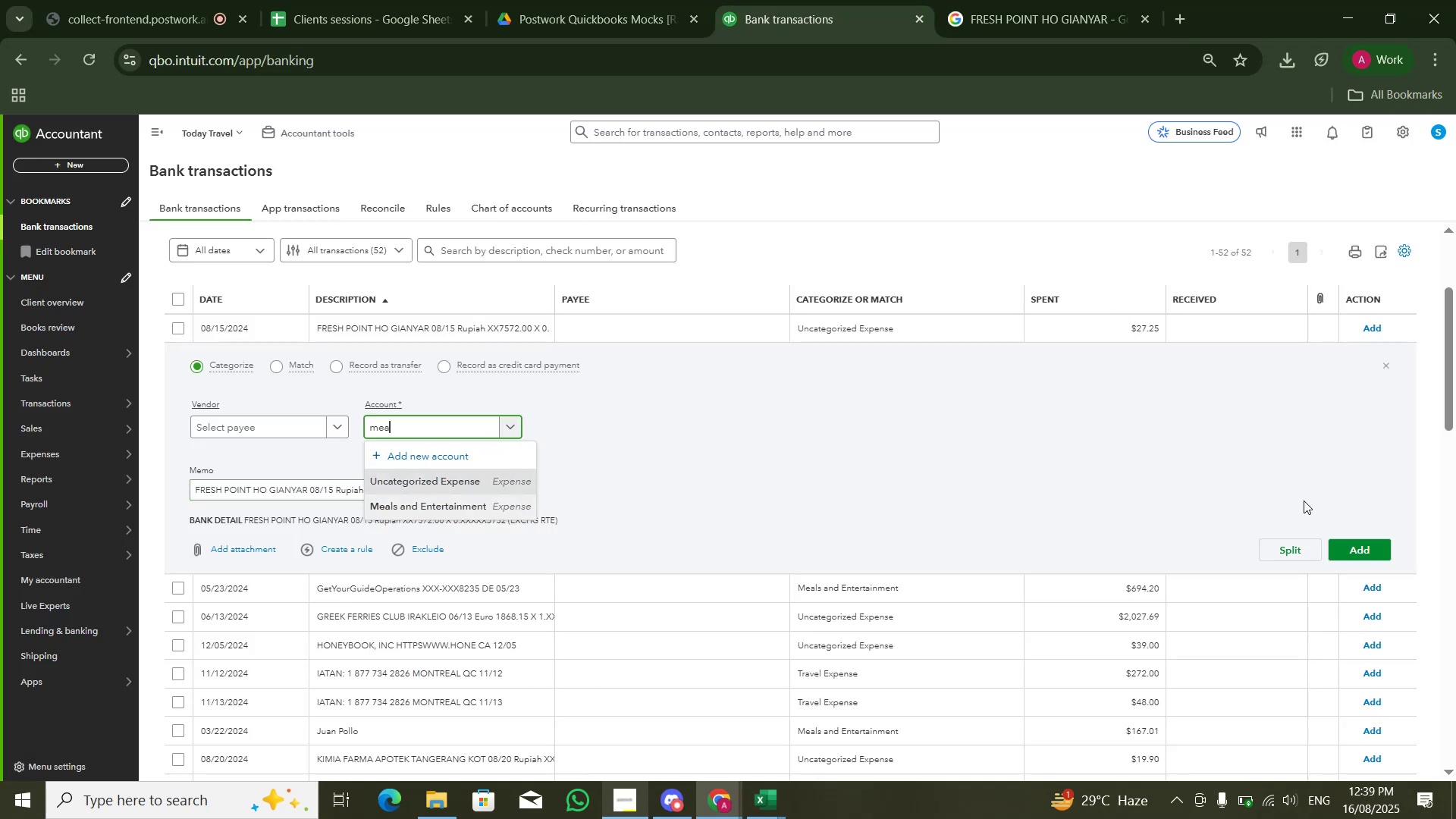 
left_click([1342, 549])
 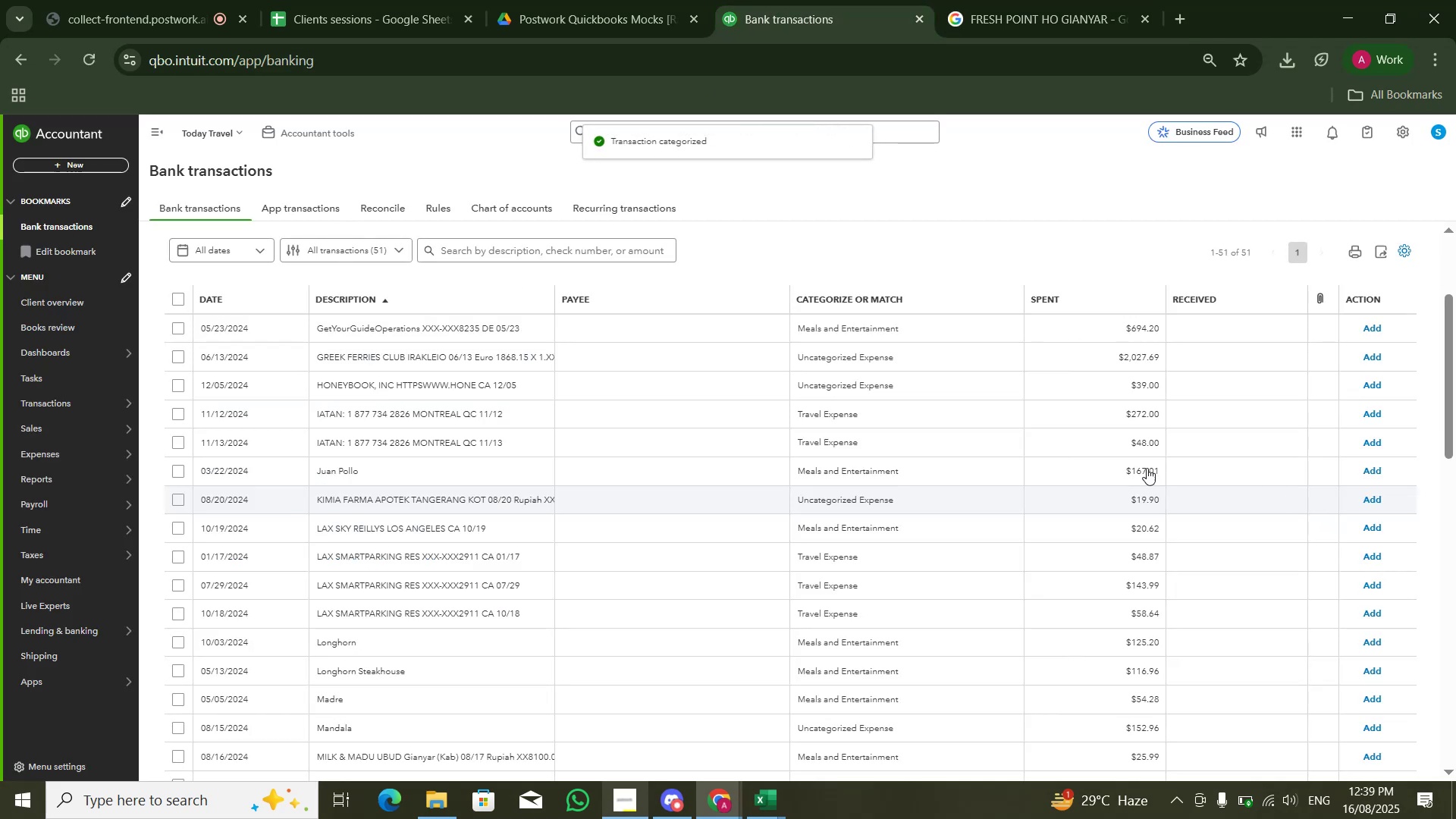 
left_click([518, 330])
 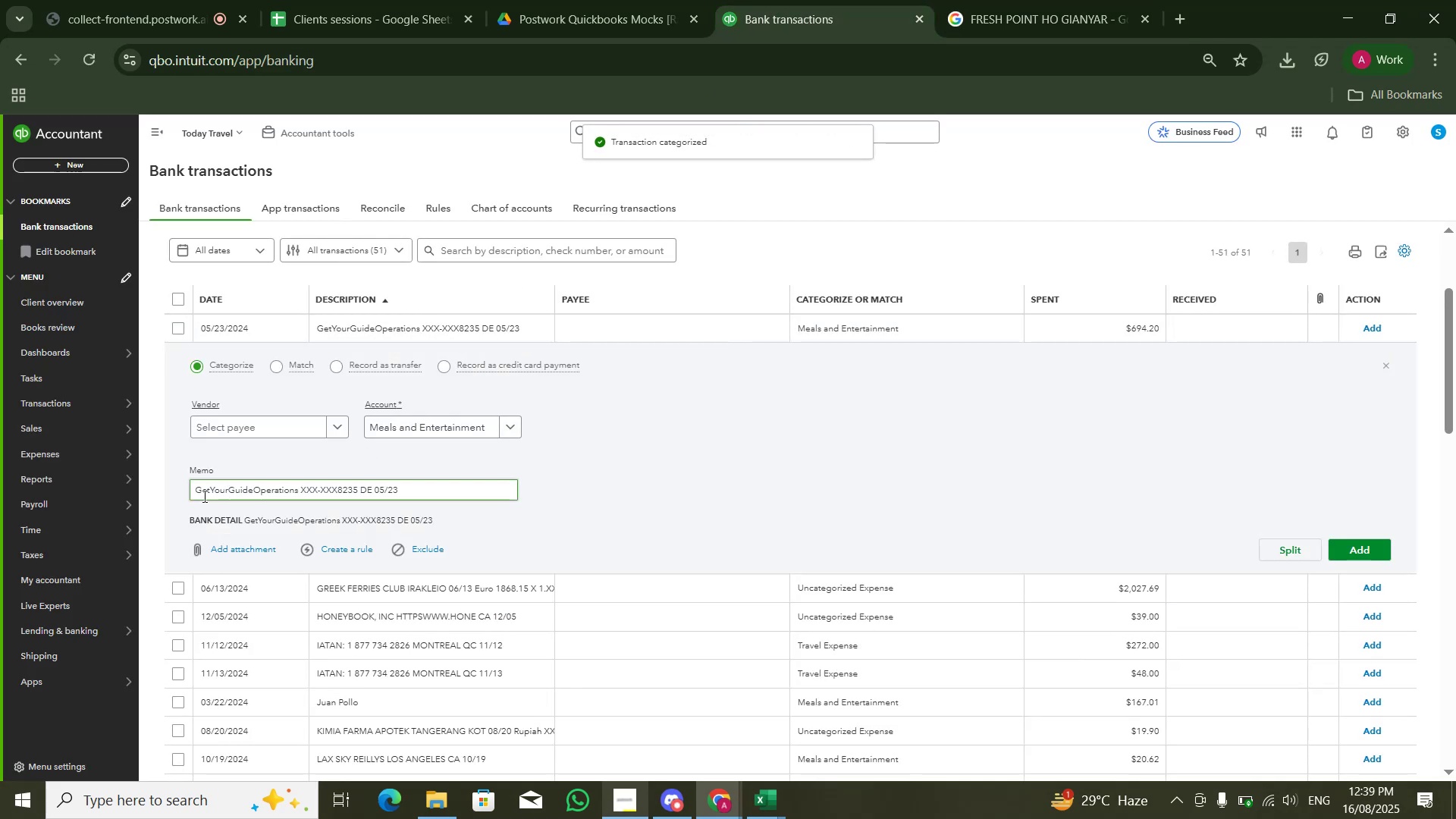 
left_click_drag(start_coordinate=[196, 492], to_coordinate=[298, 500])
 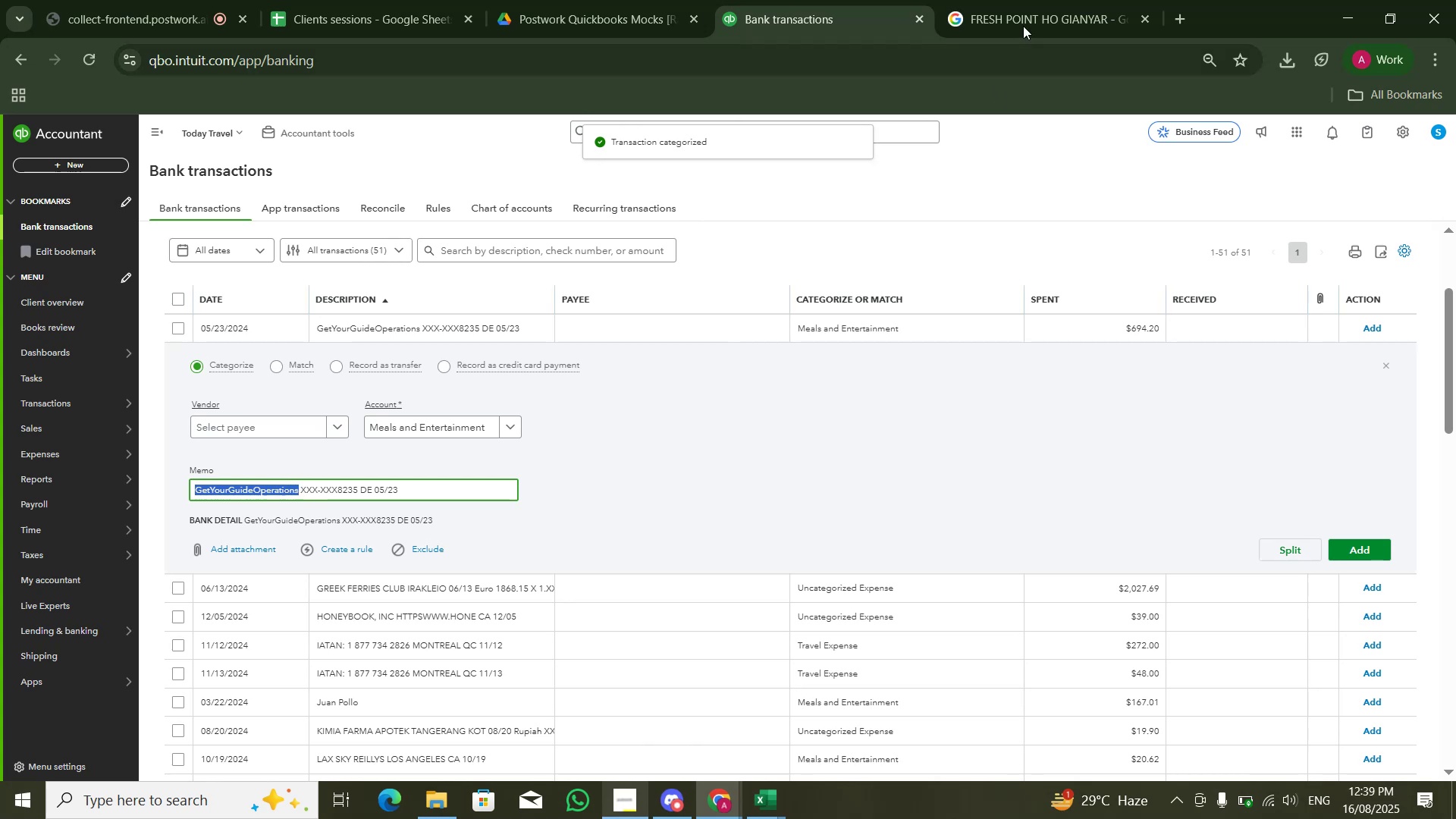 
key(Control+C)
 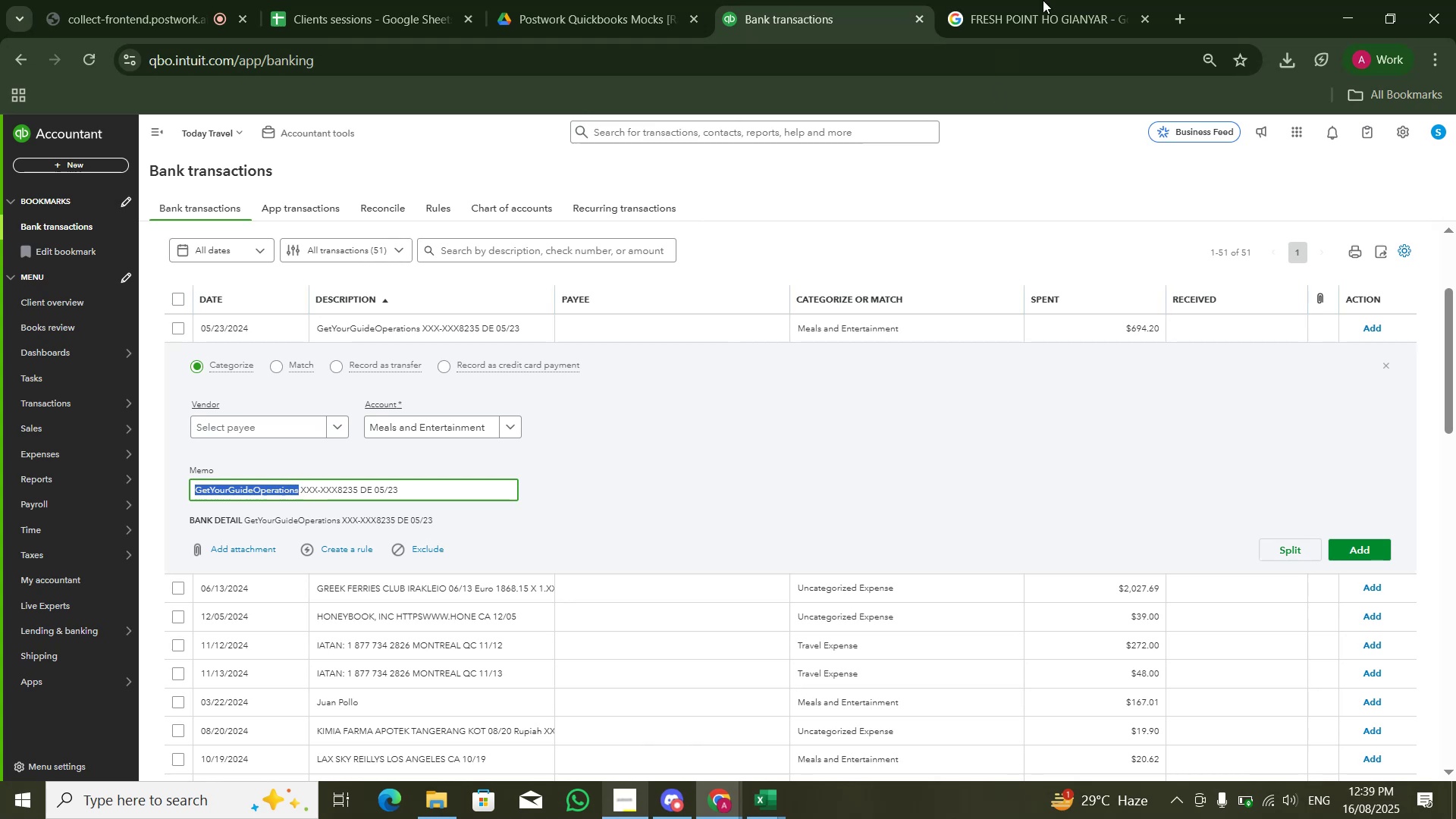 
left_click([1048, 0])
 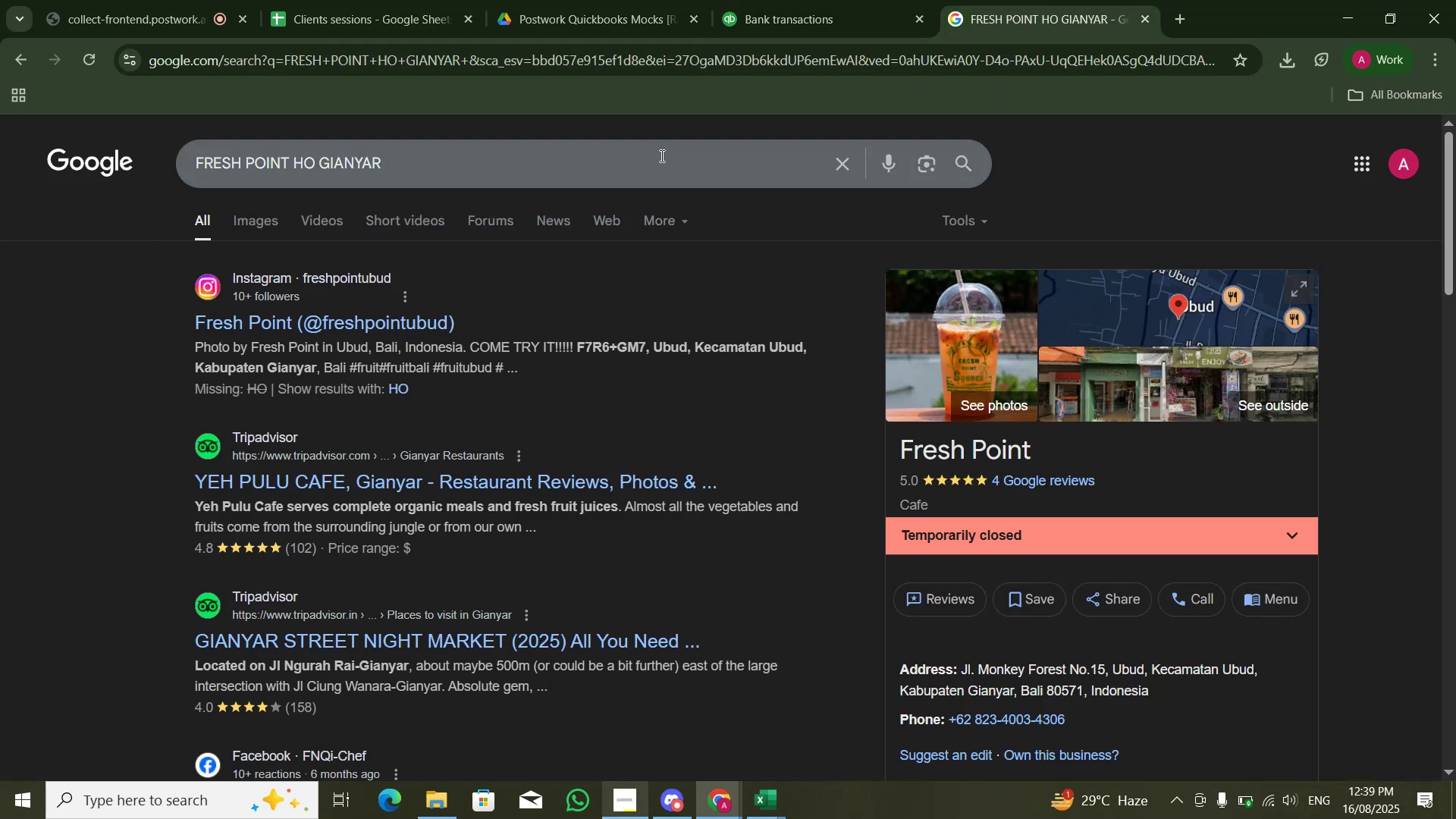 
key(Control+A)
 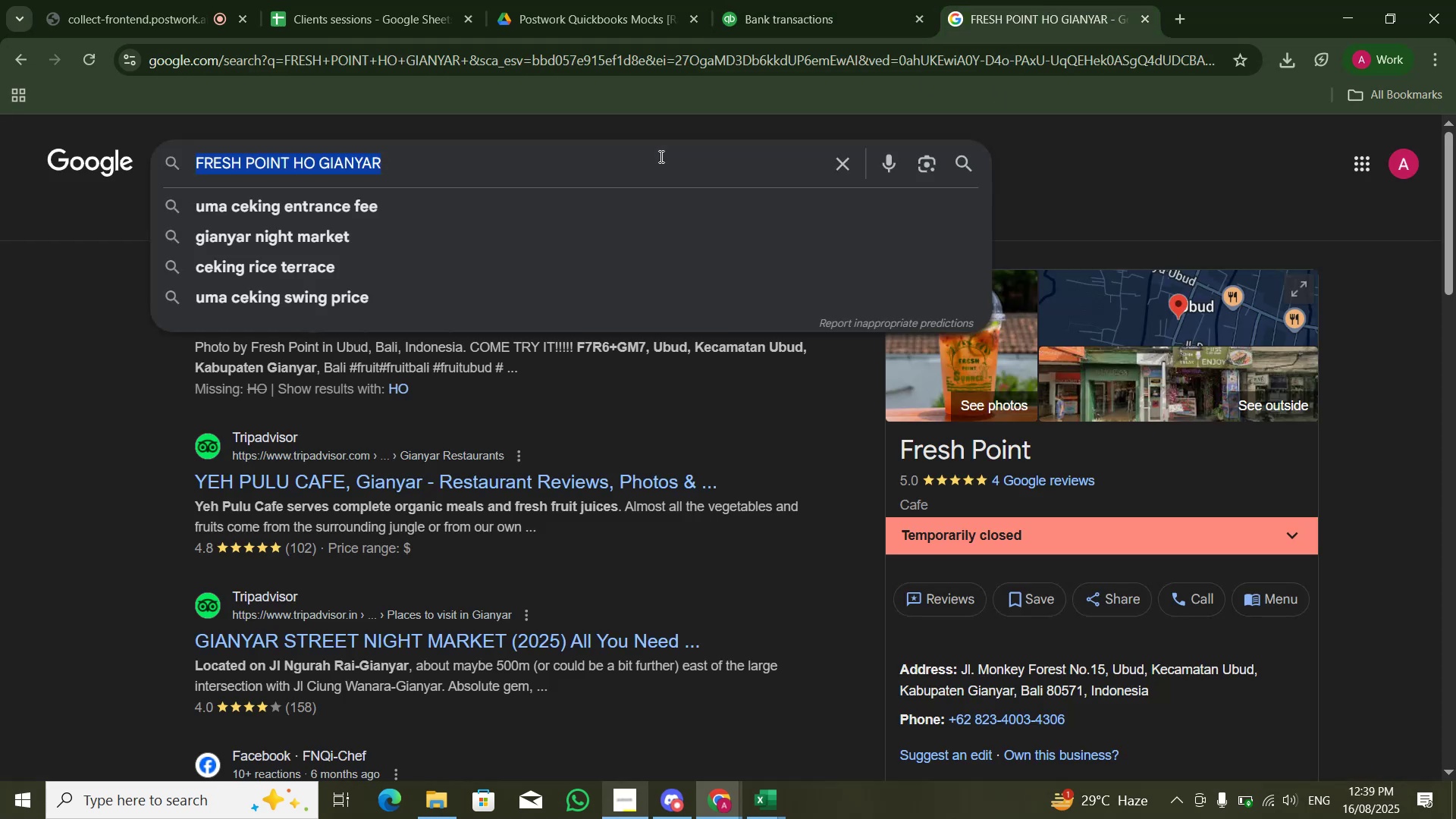 
key(Control+V)
 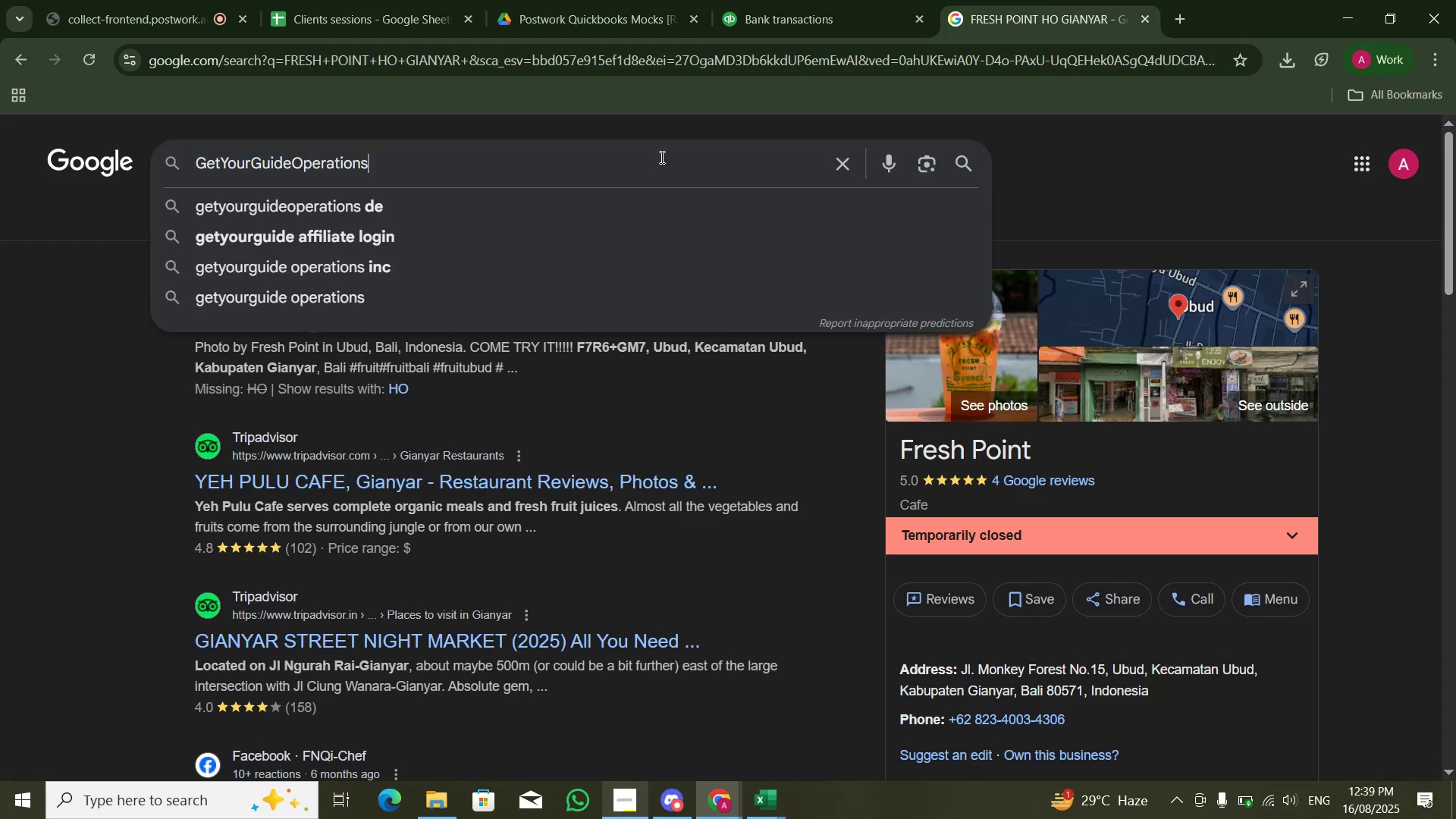 
key(NumpadEnter)
 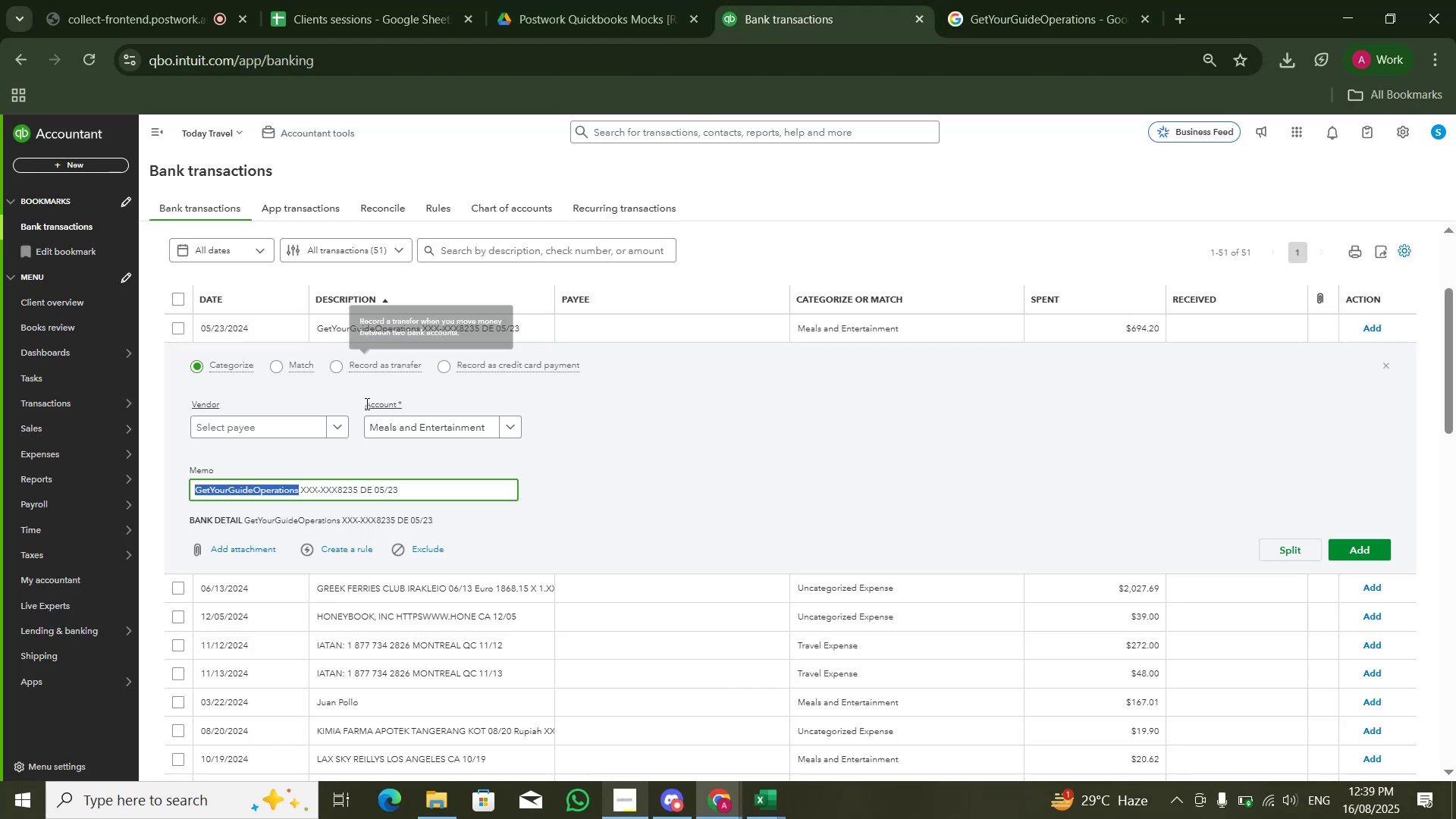 
wait(5.05)
 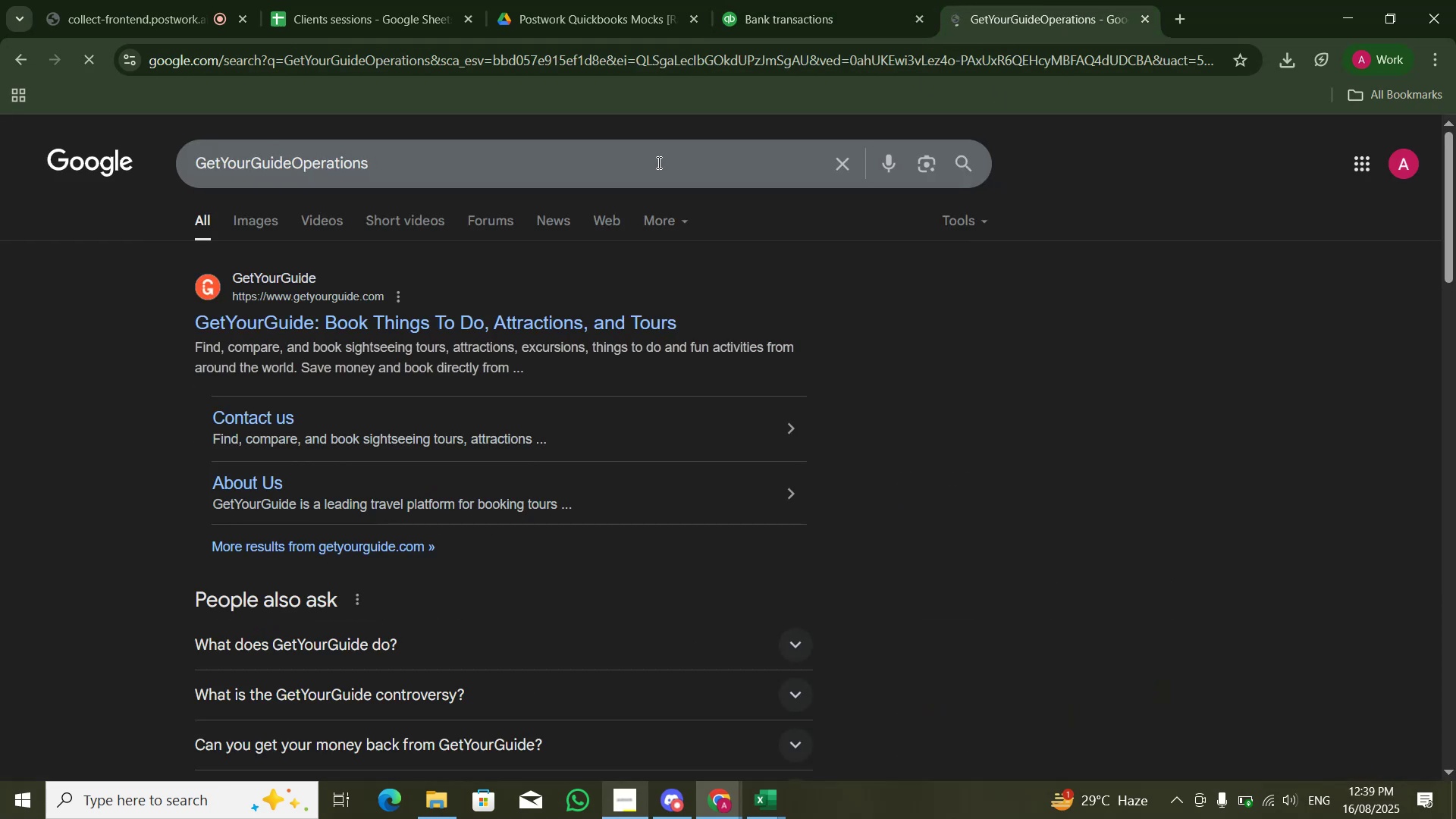 
scroll: coordinate [478, 500], scroll_direction: up, amount: 5.0
 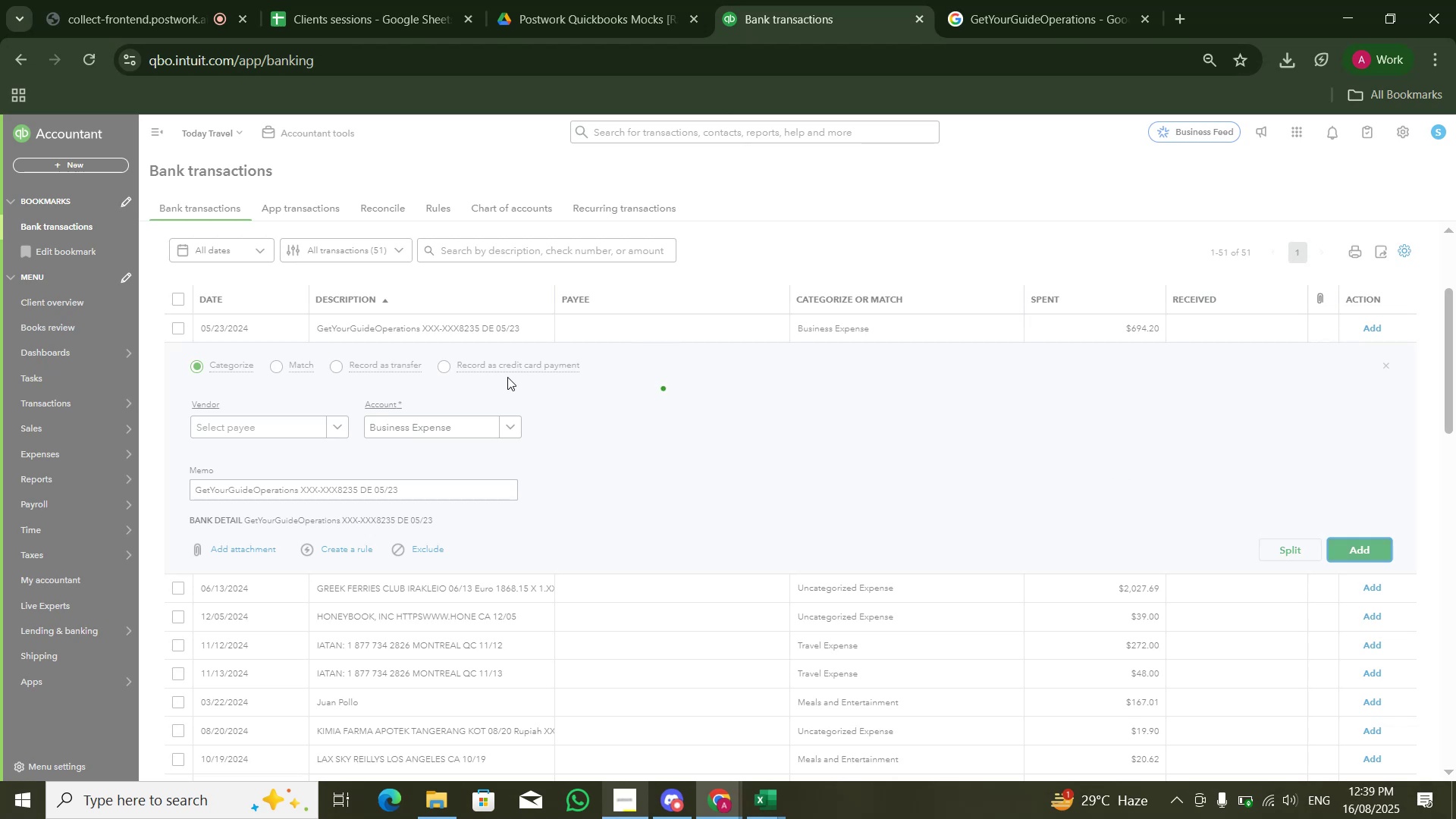 
left_click([513, 328])
 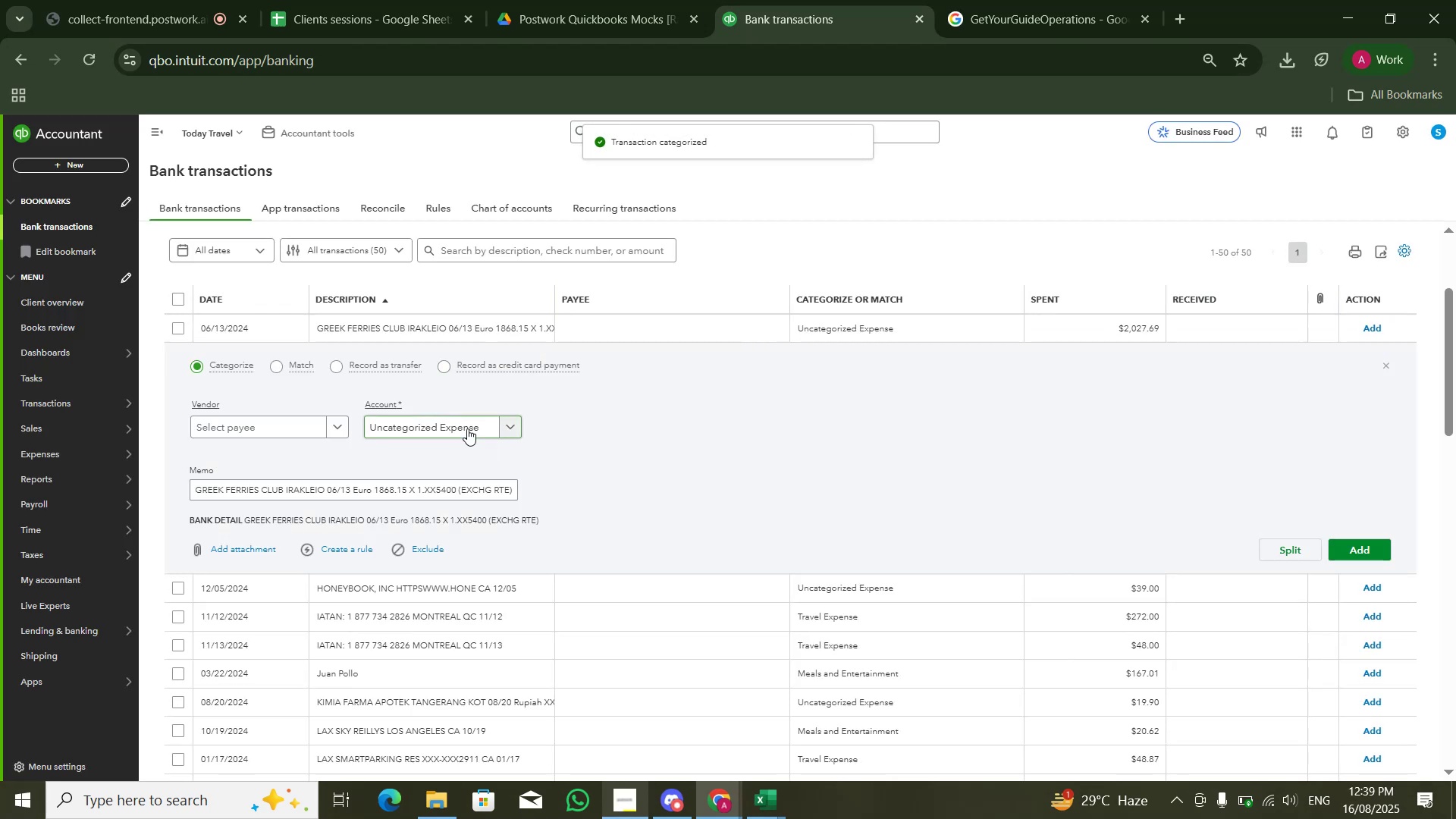 
left_click([467, 428])
 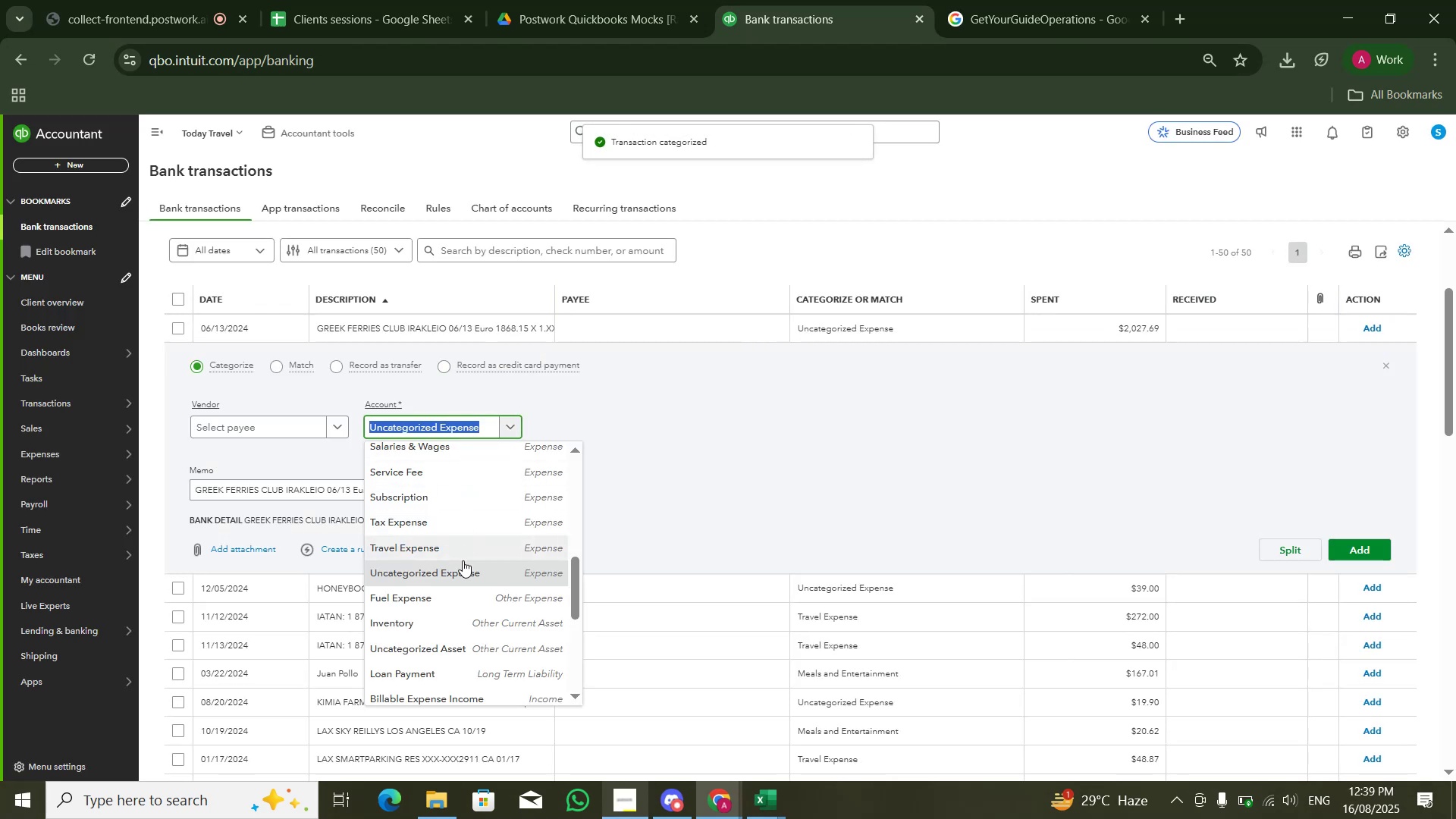 
type(n)
key(Backspace)
type(mea)
 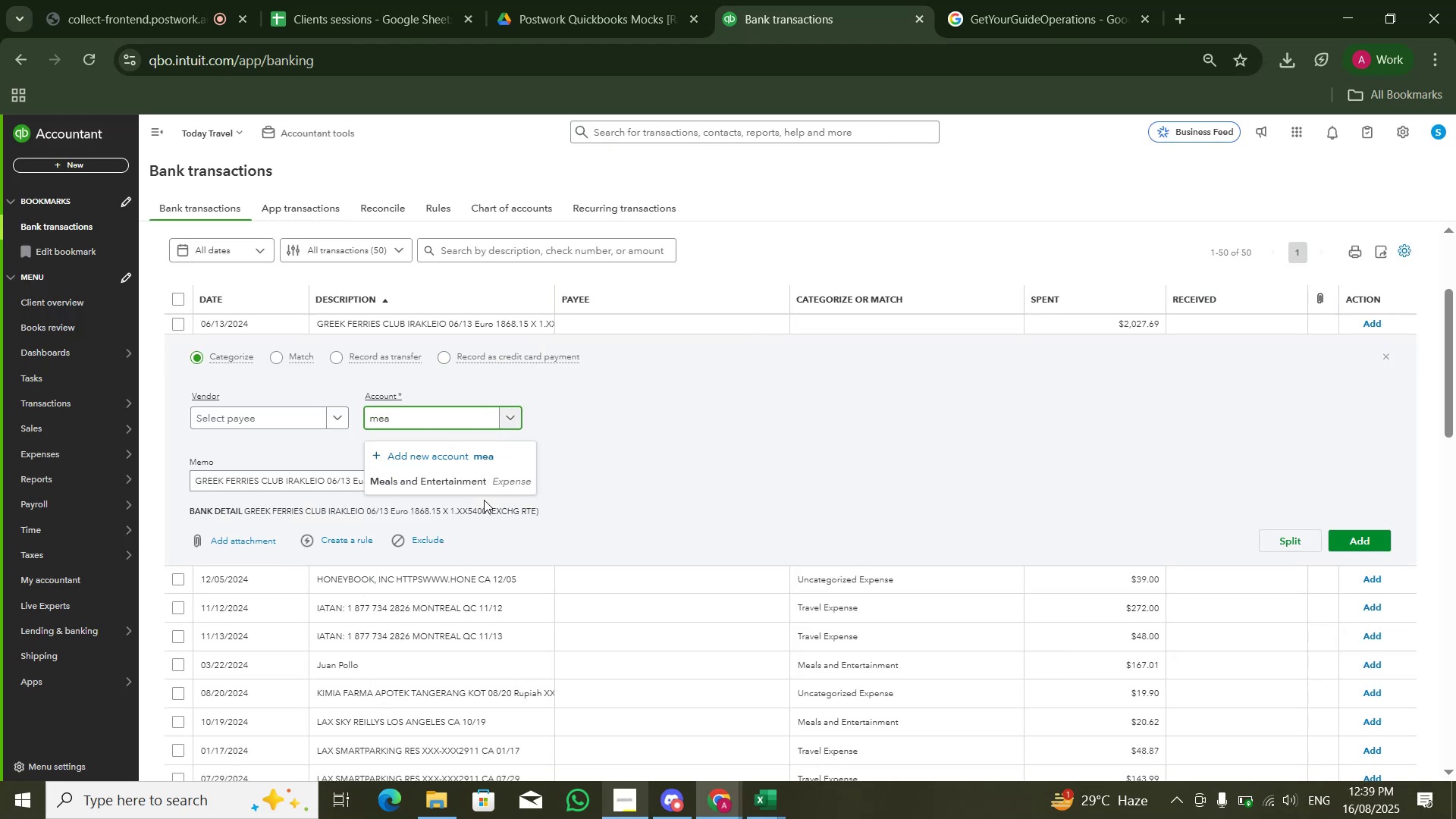 
left_click([491, 488])
 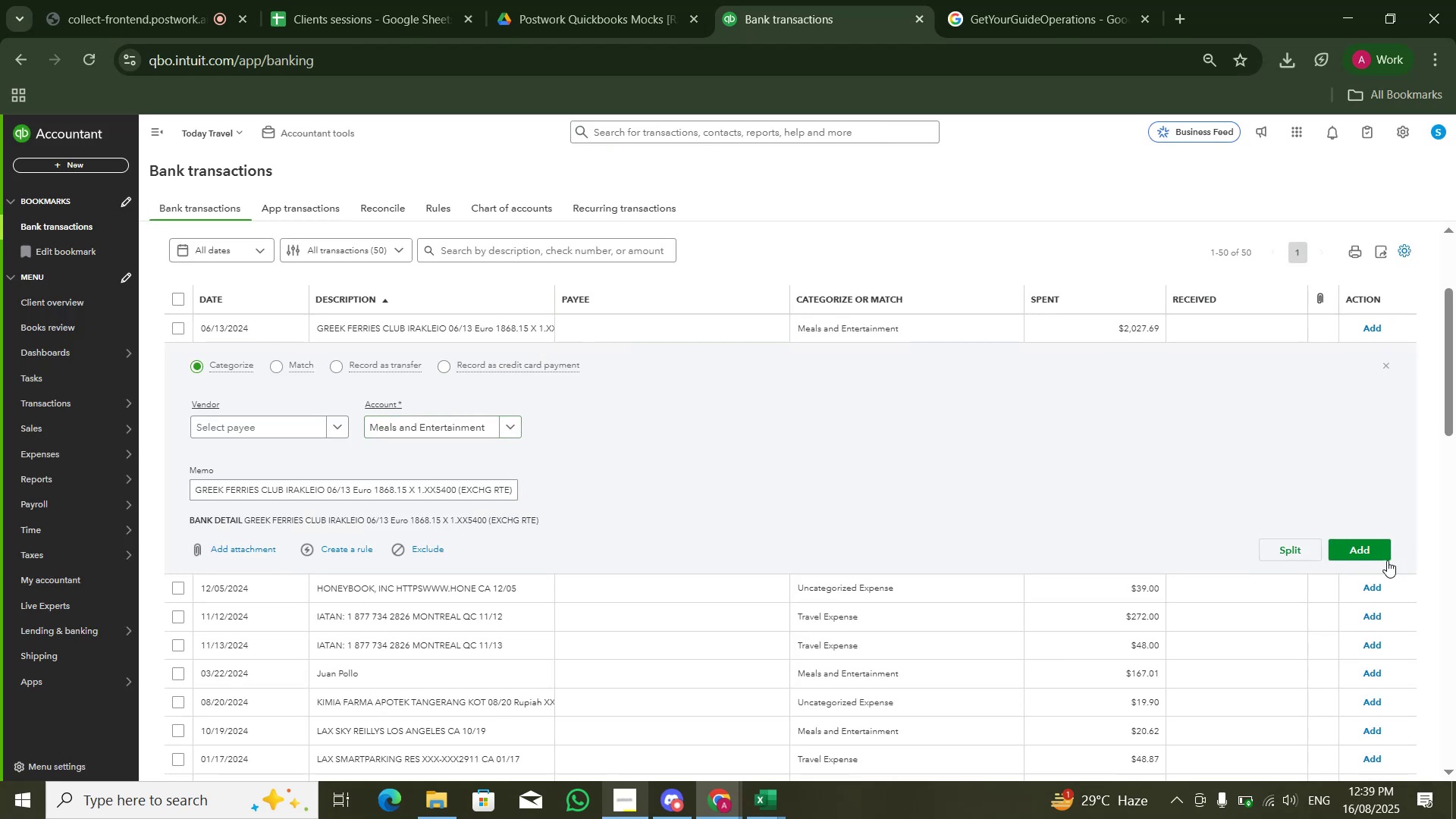 
left_click([1382, 557])
 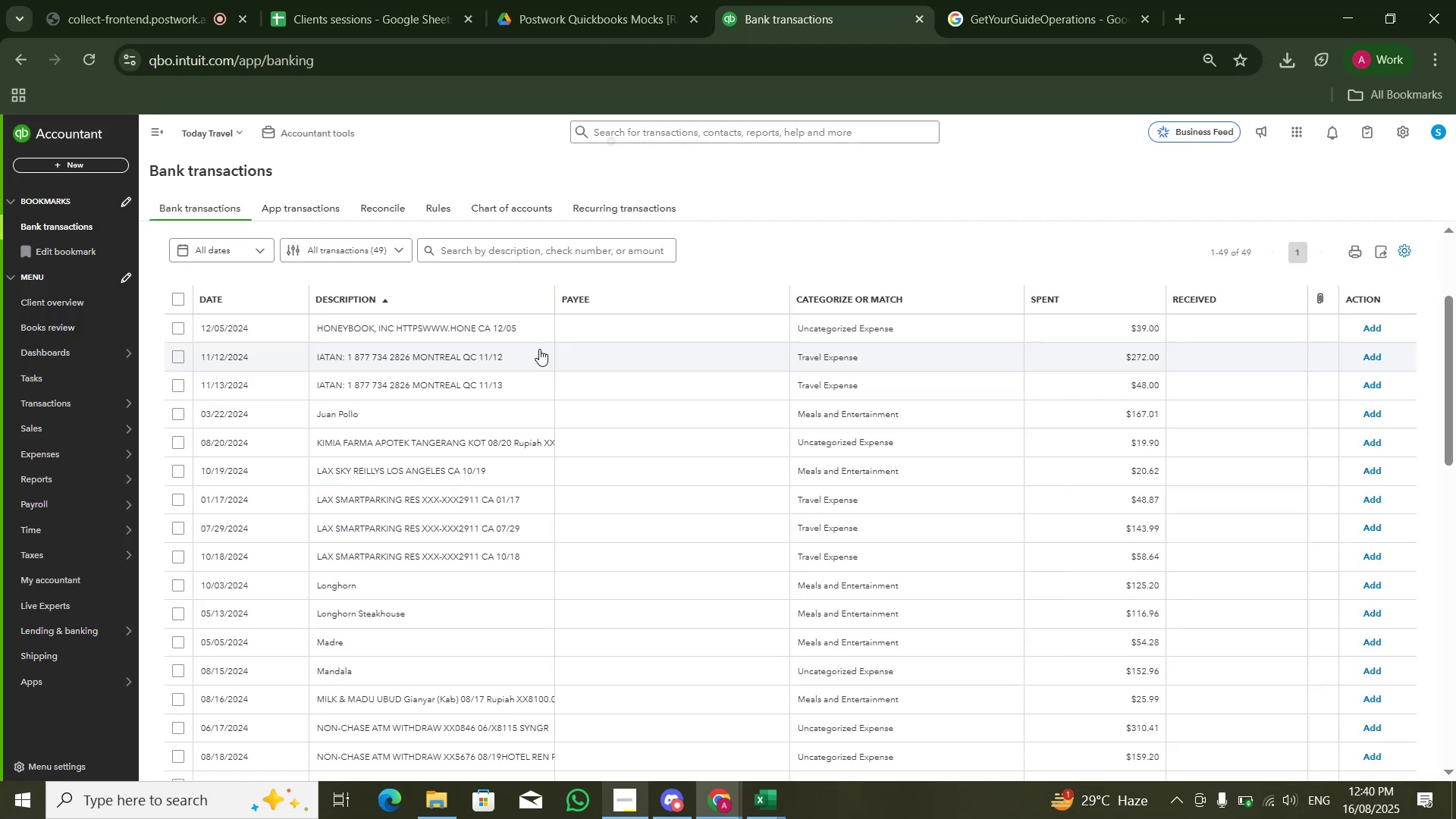 
left_click([499, 334])
 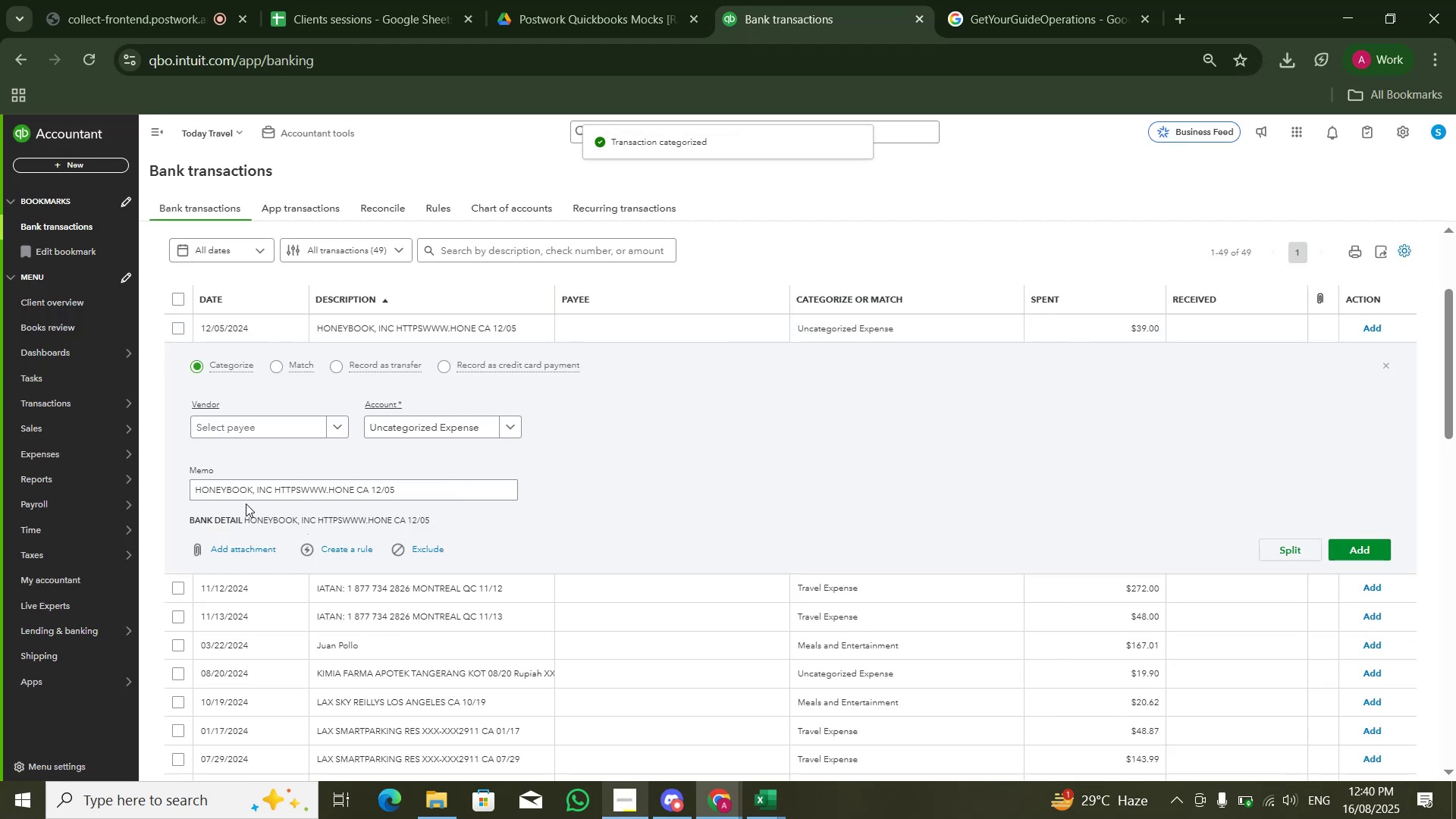 
left_click([240, 487])
 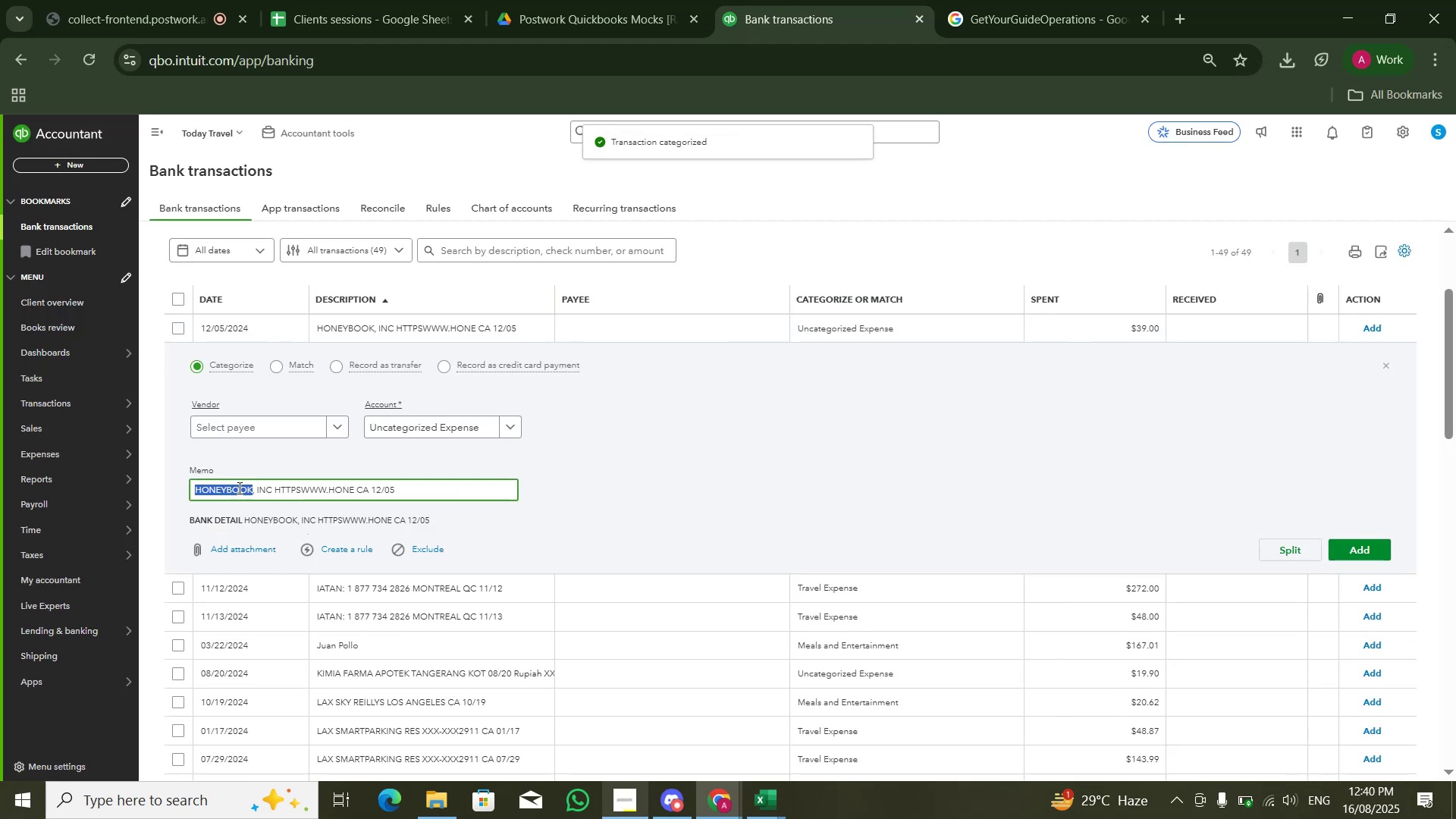 
key(Control+C)
 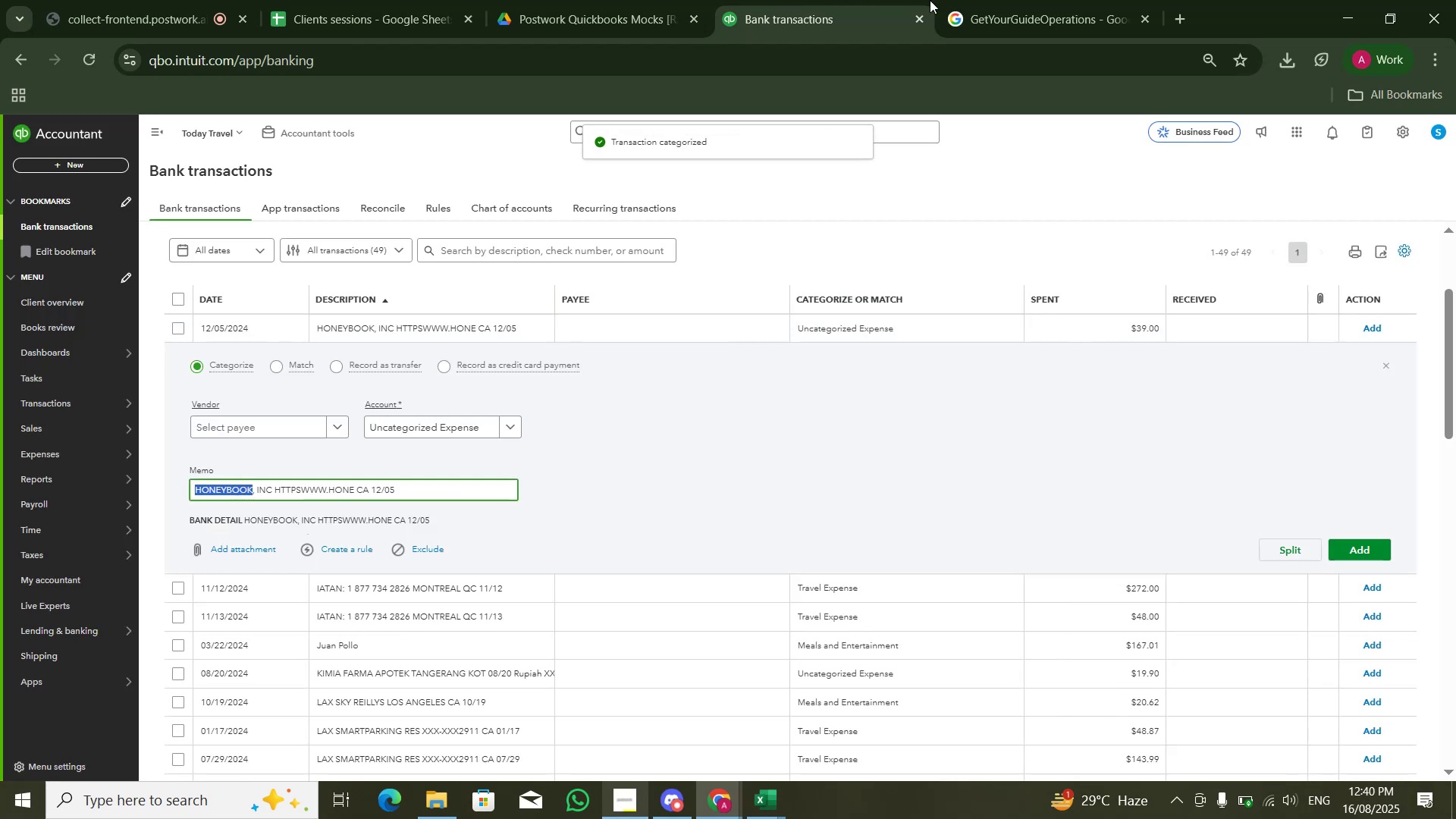 
left_click([1062, 0])
 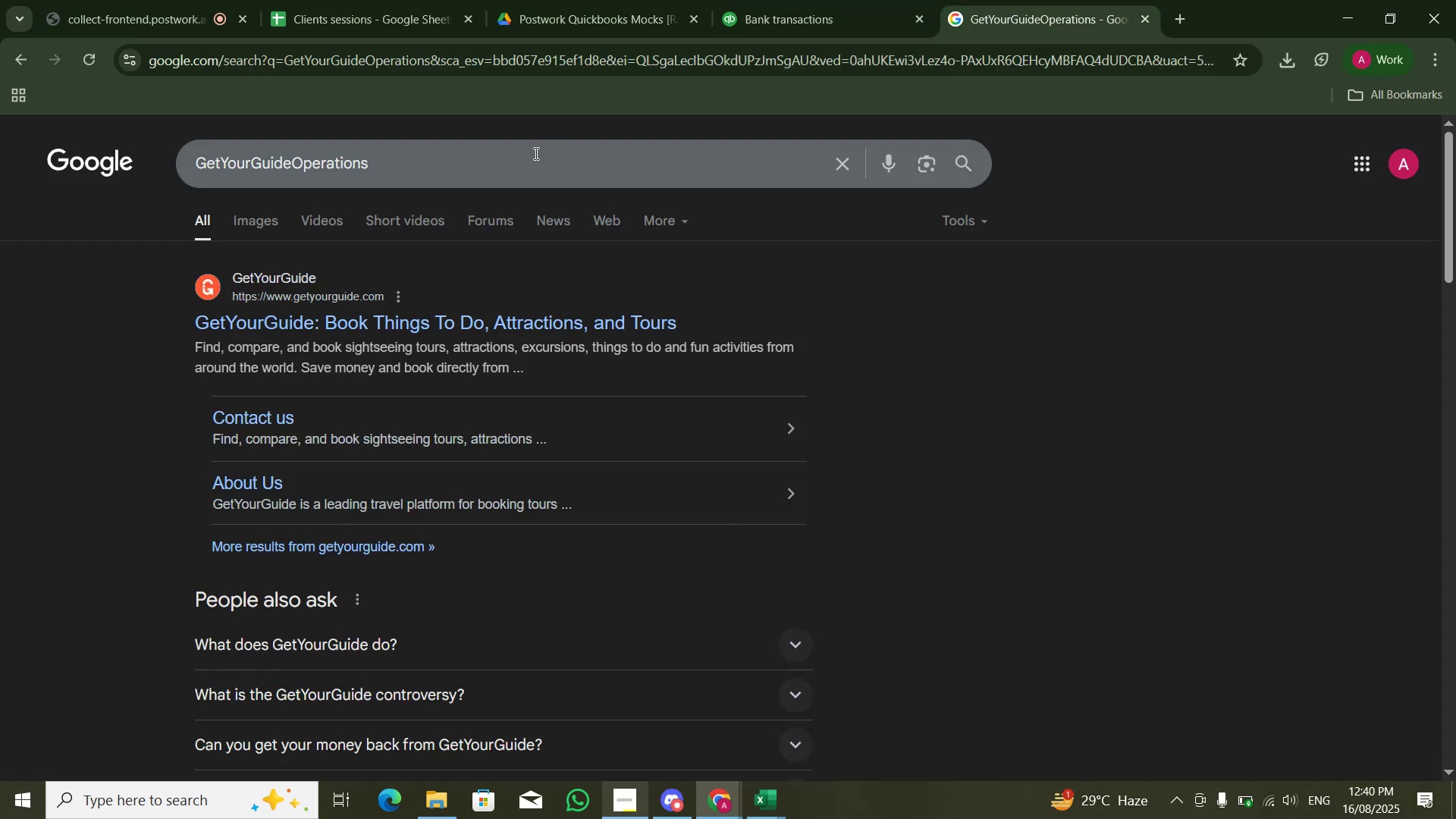 
triple_click([535, 153])
 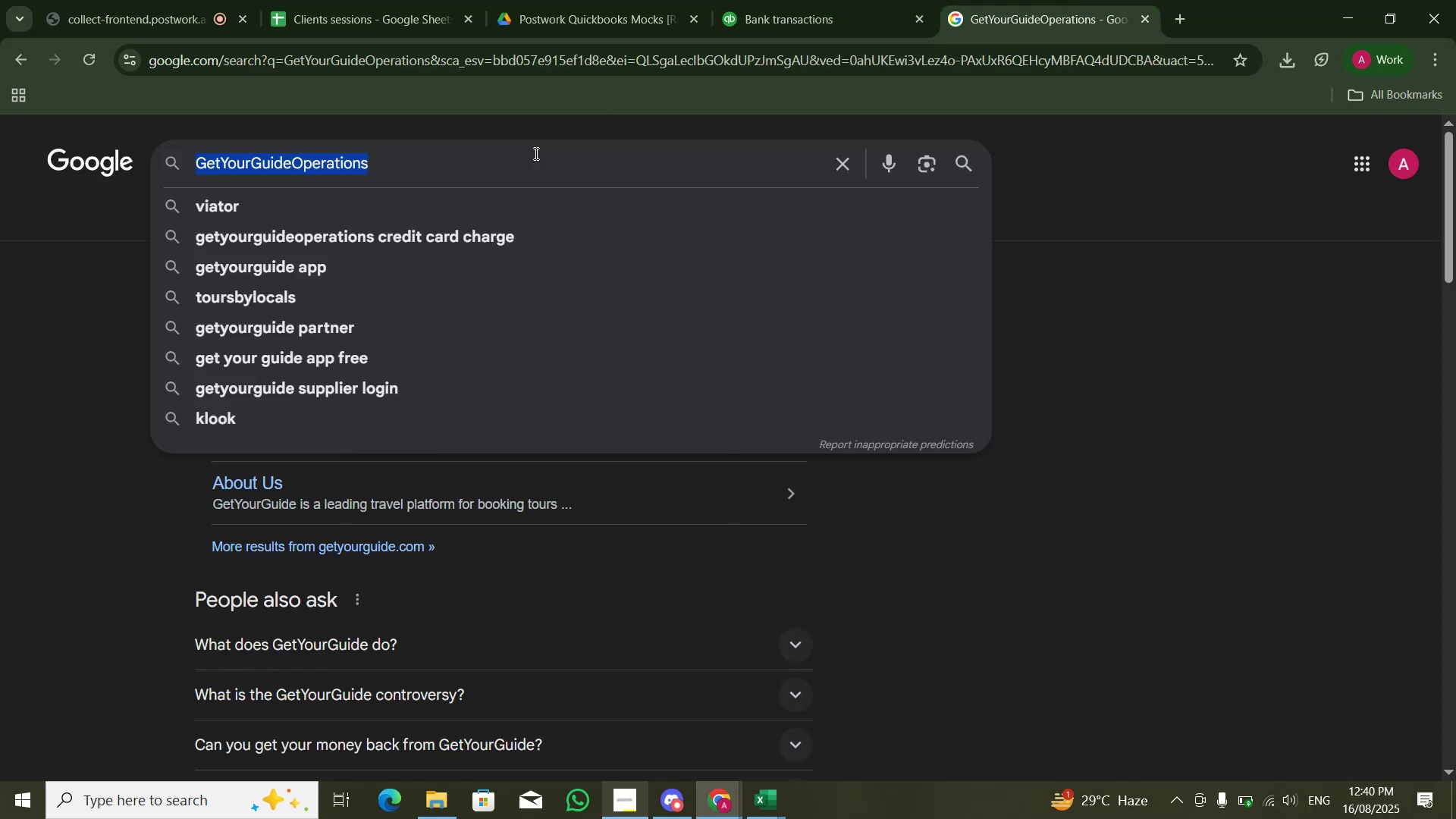 
triple_click([535, 153])
 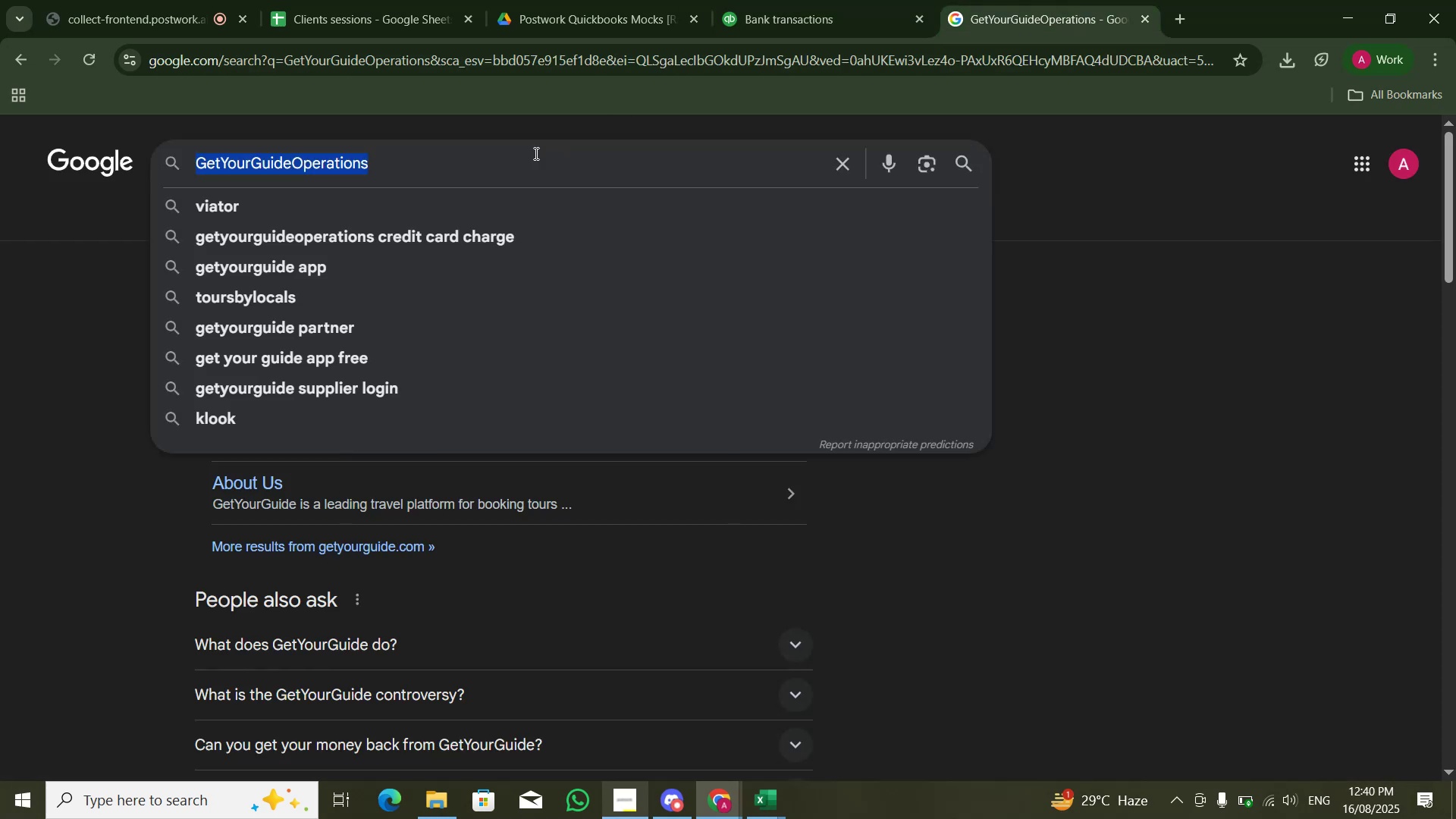 
key(Control+V)
 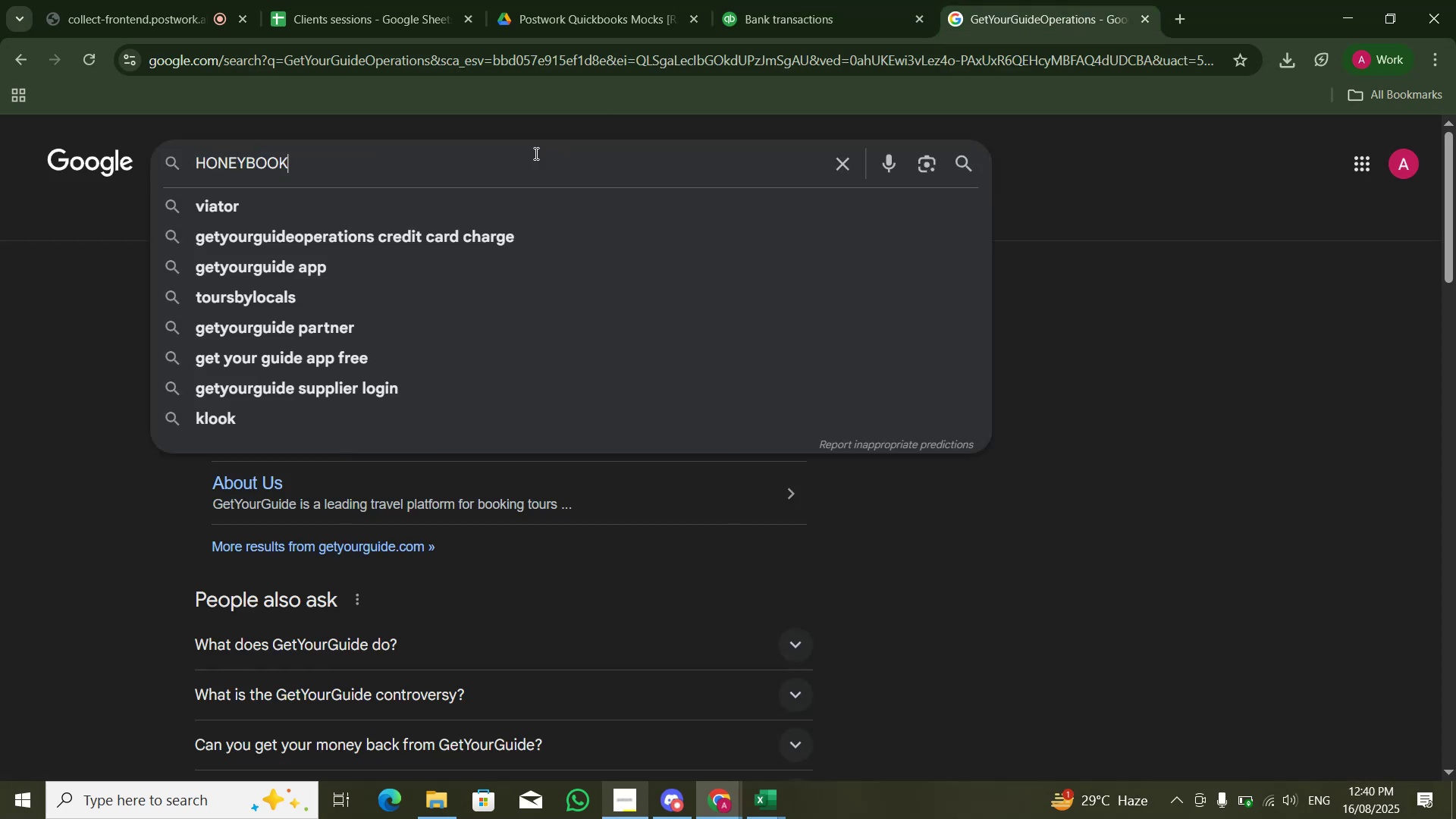 
key(NumpadEnter)
 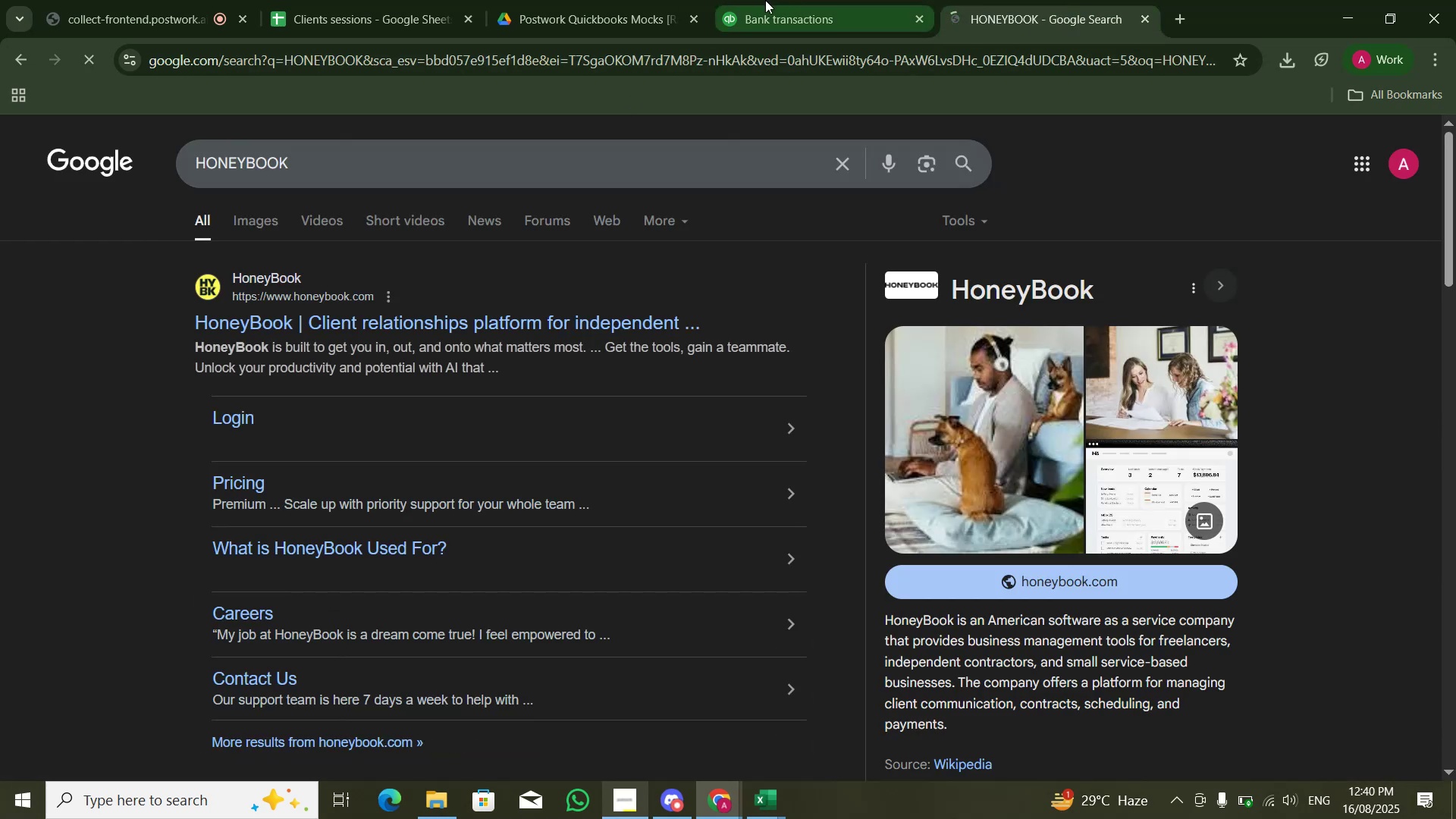 
left_click([765, 0])
 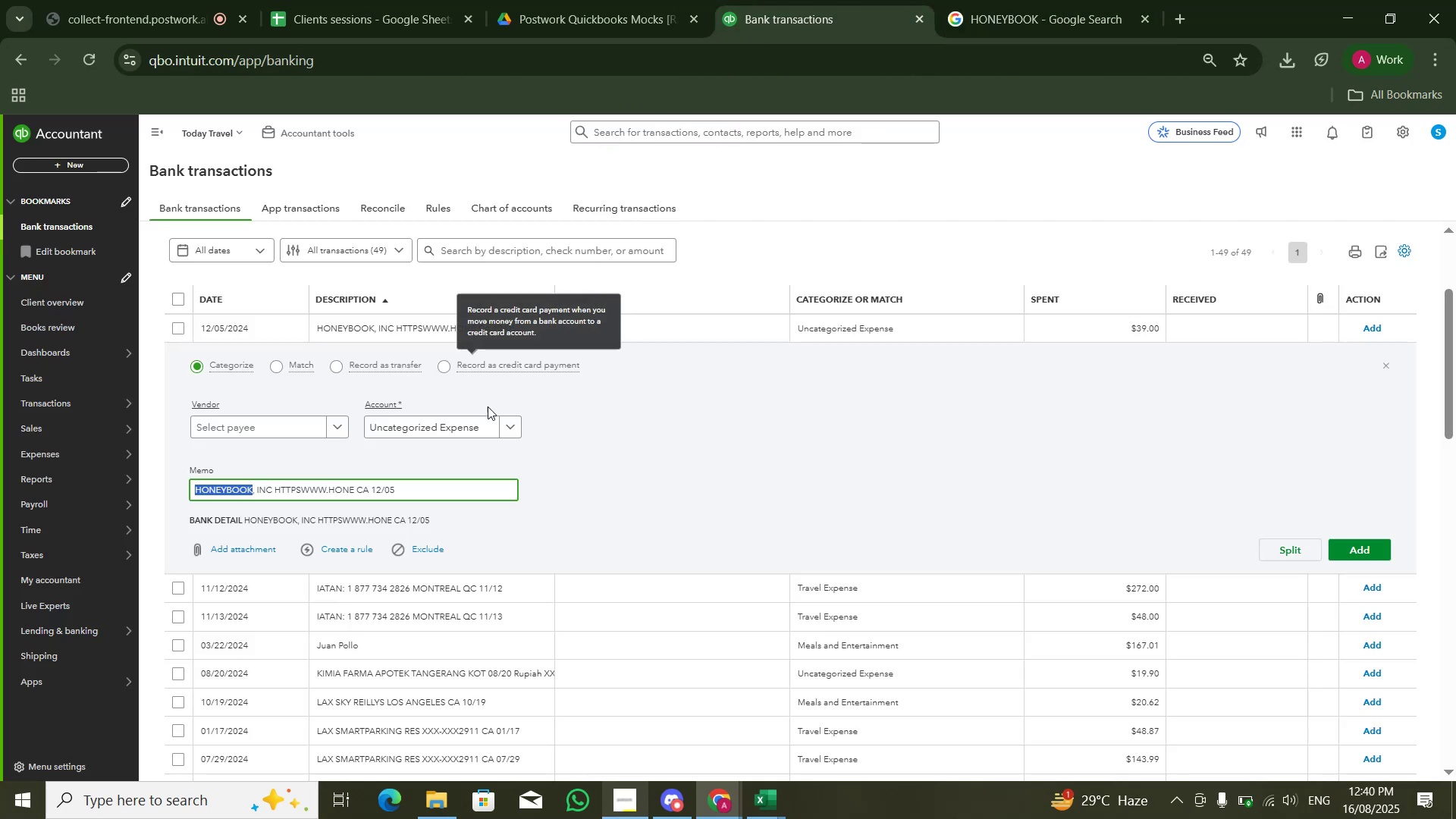 
left_click([469, 418])
 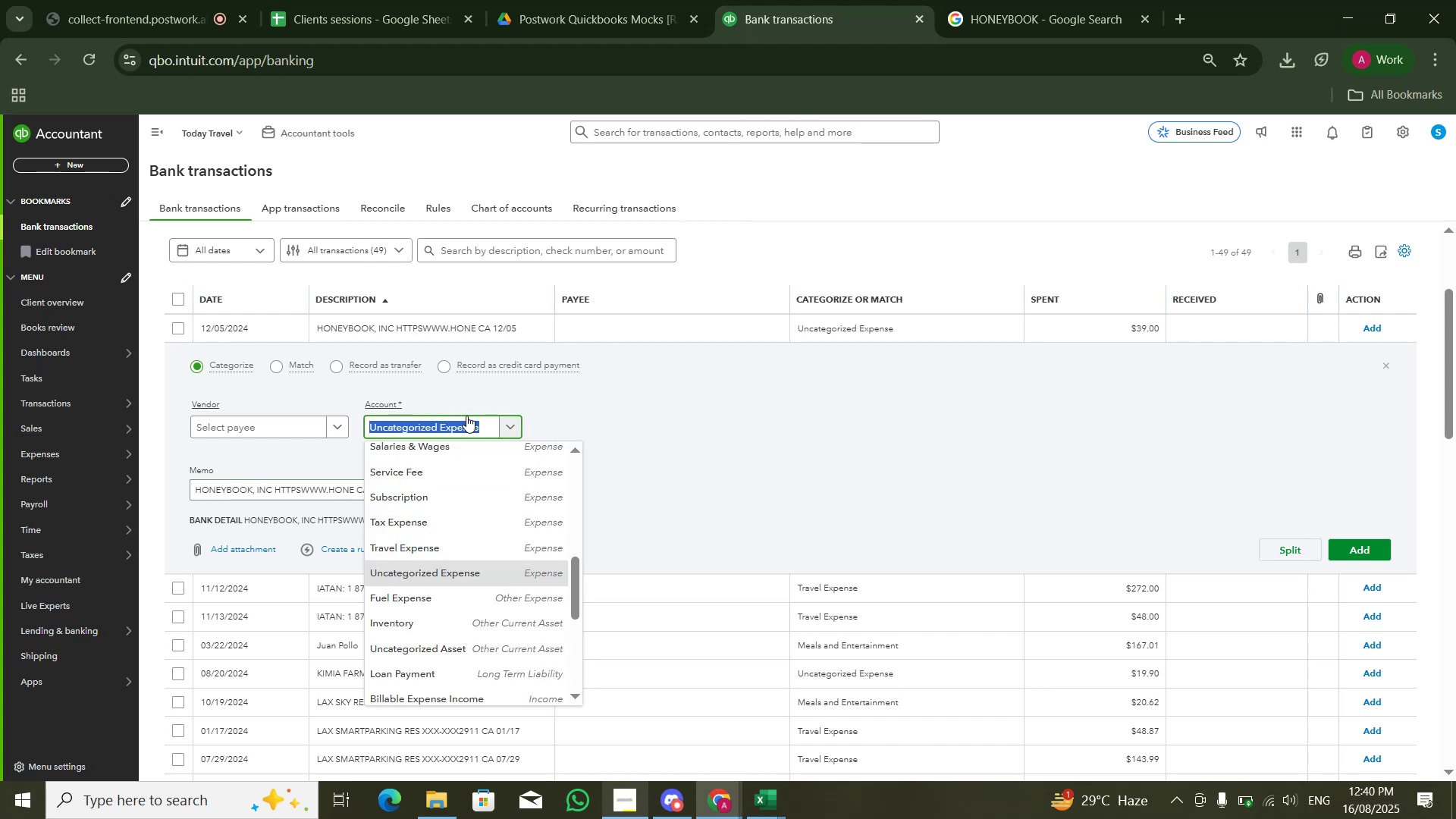 
type(sub)
 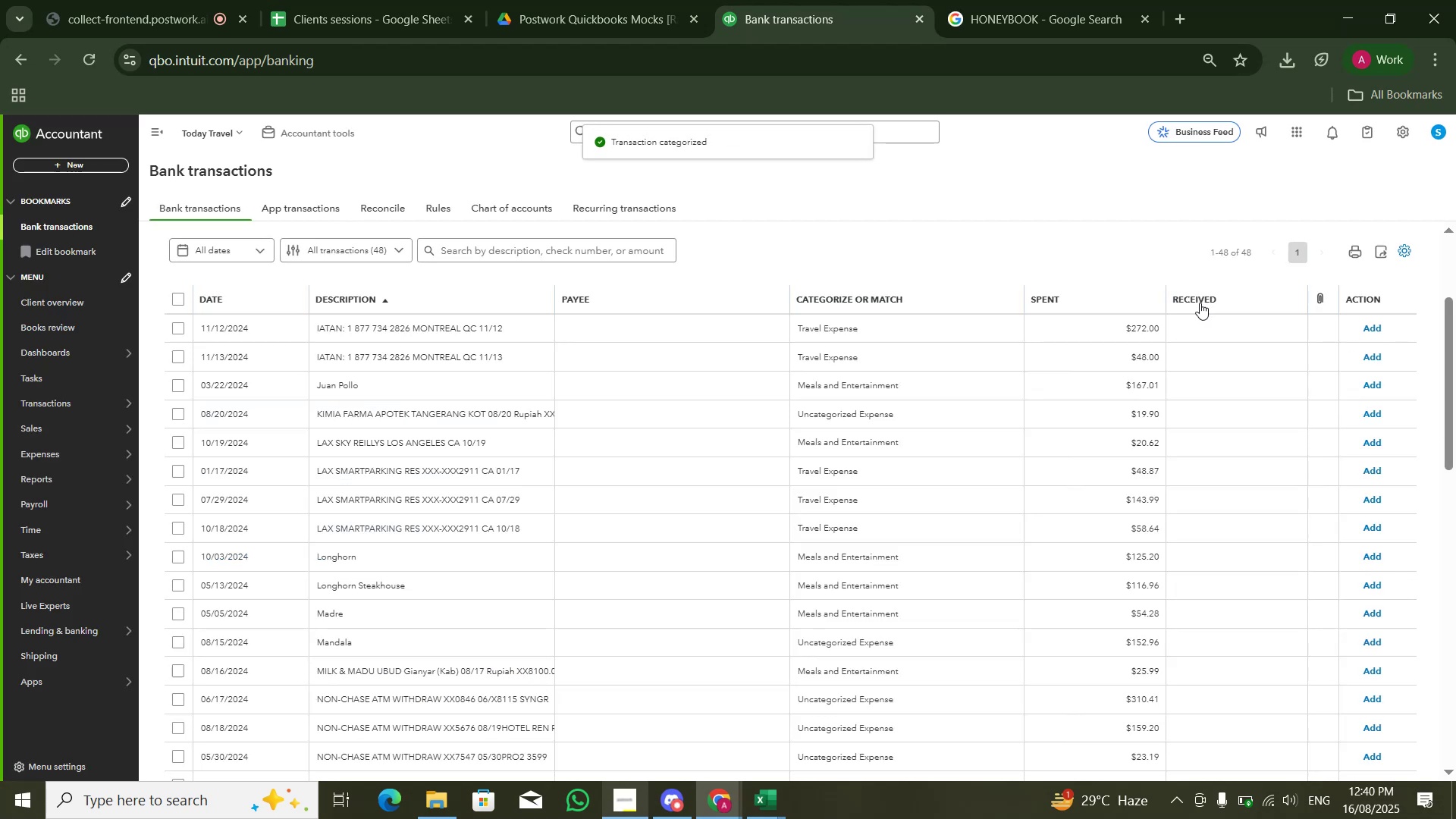 
wait(7.03)
 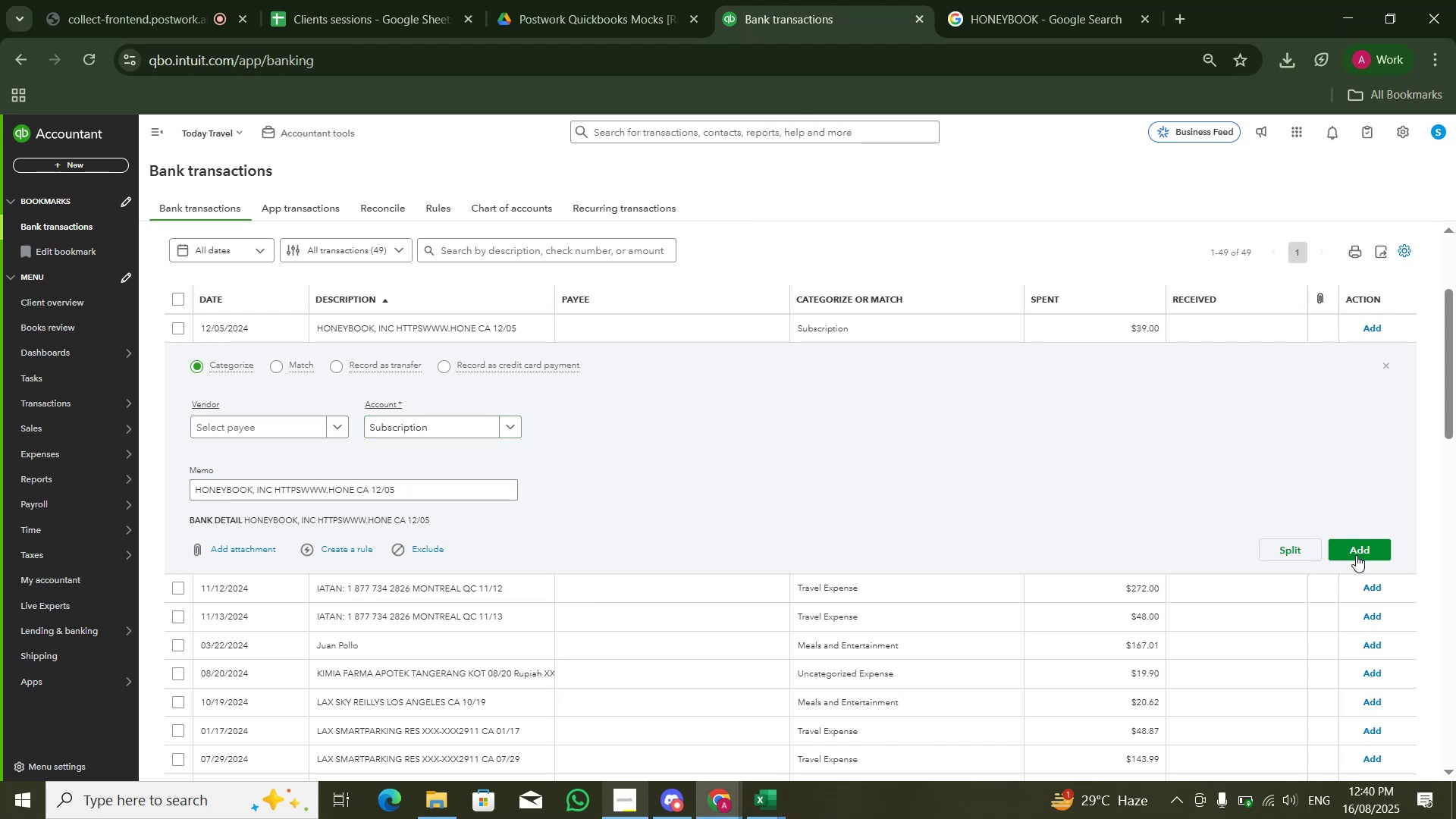 
left_click([472, 331])
 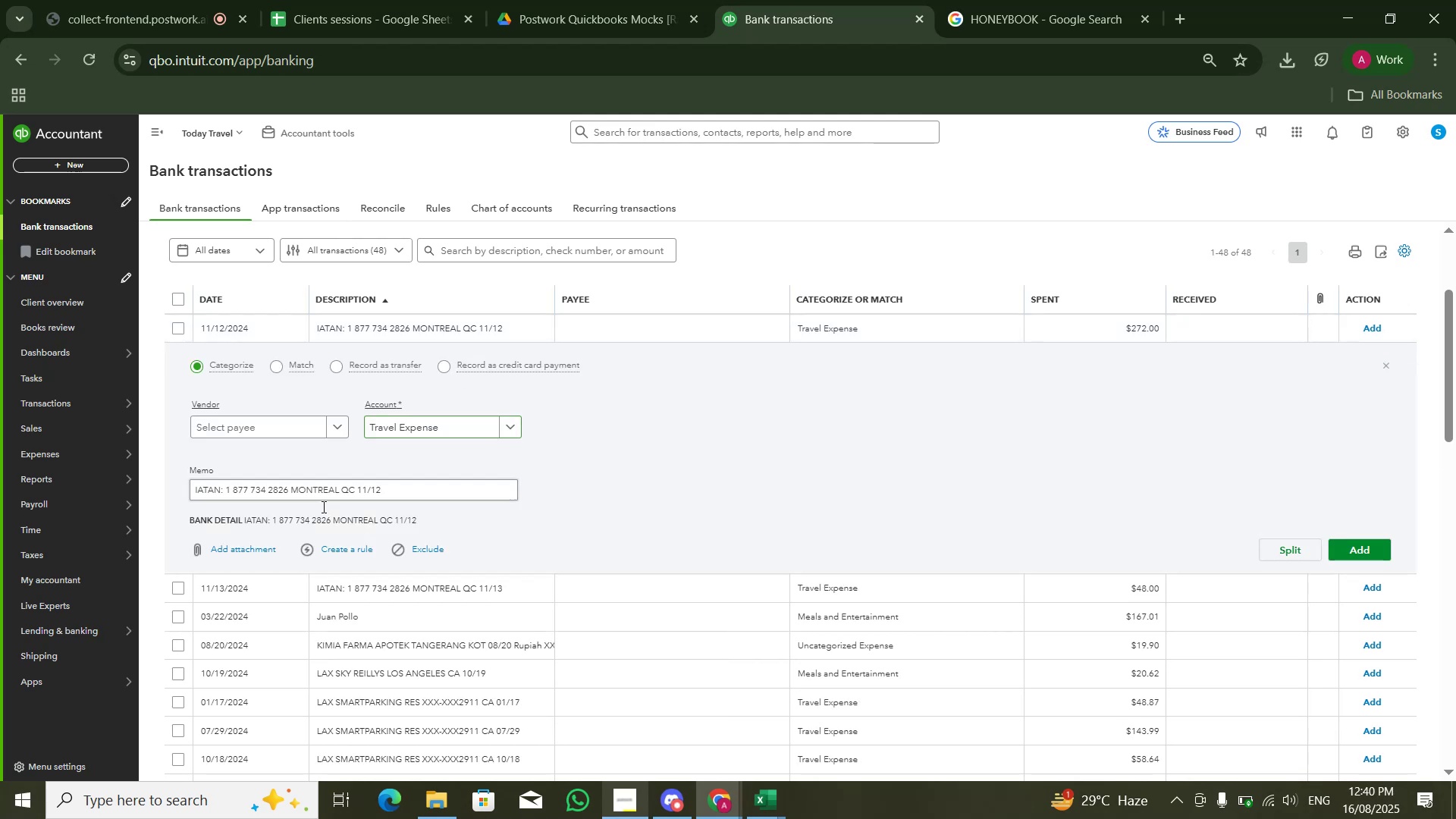 
double_click([312, 491])
 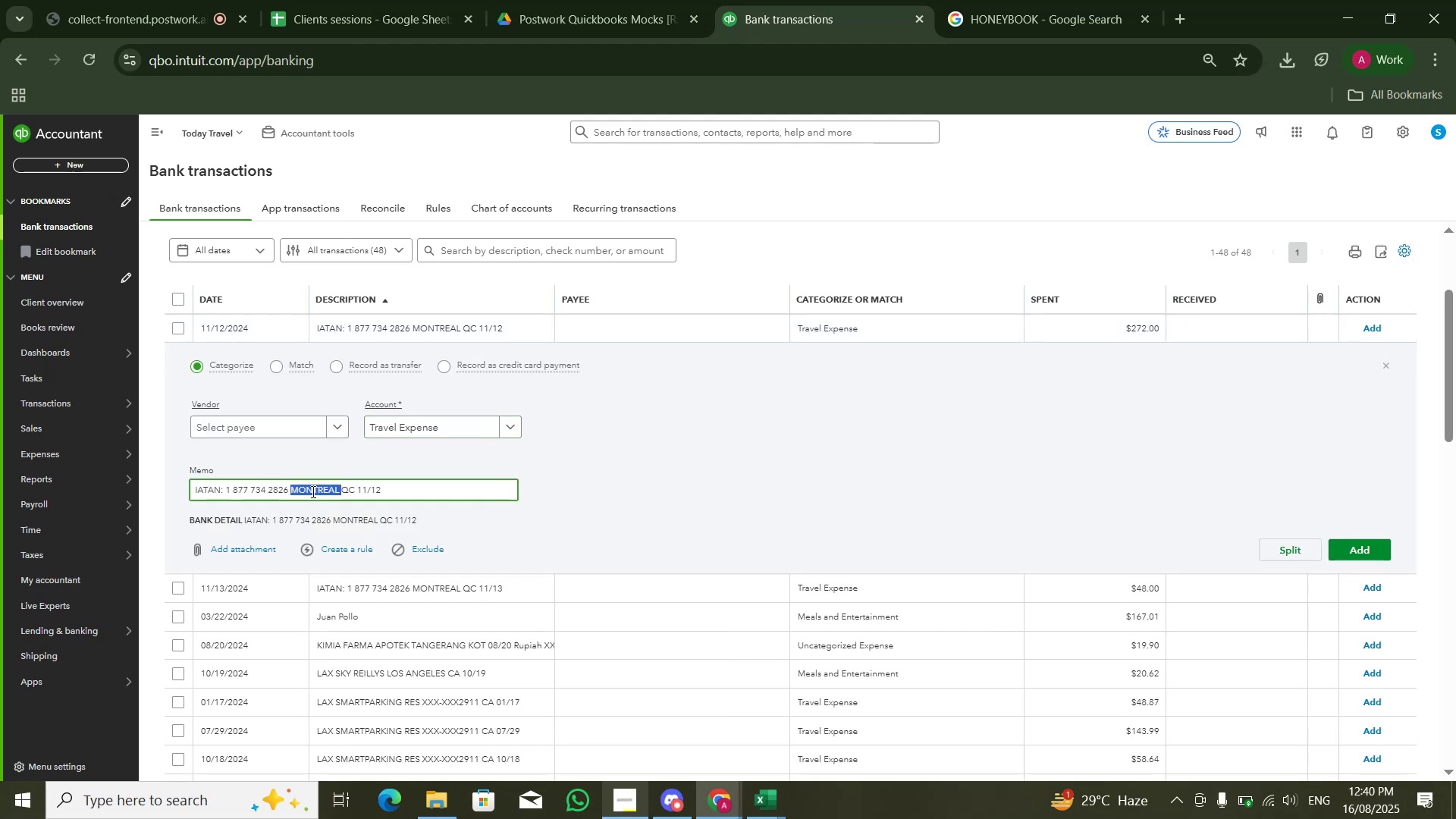 
key(Control+C)
 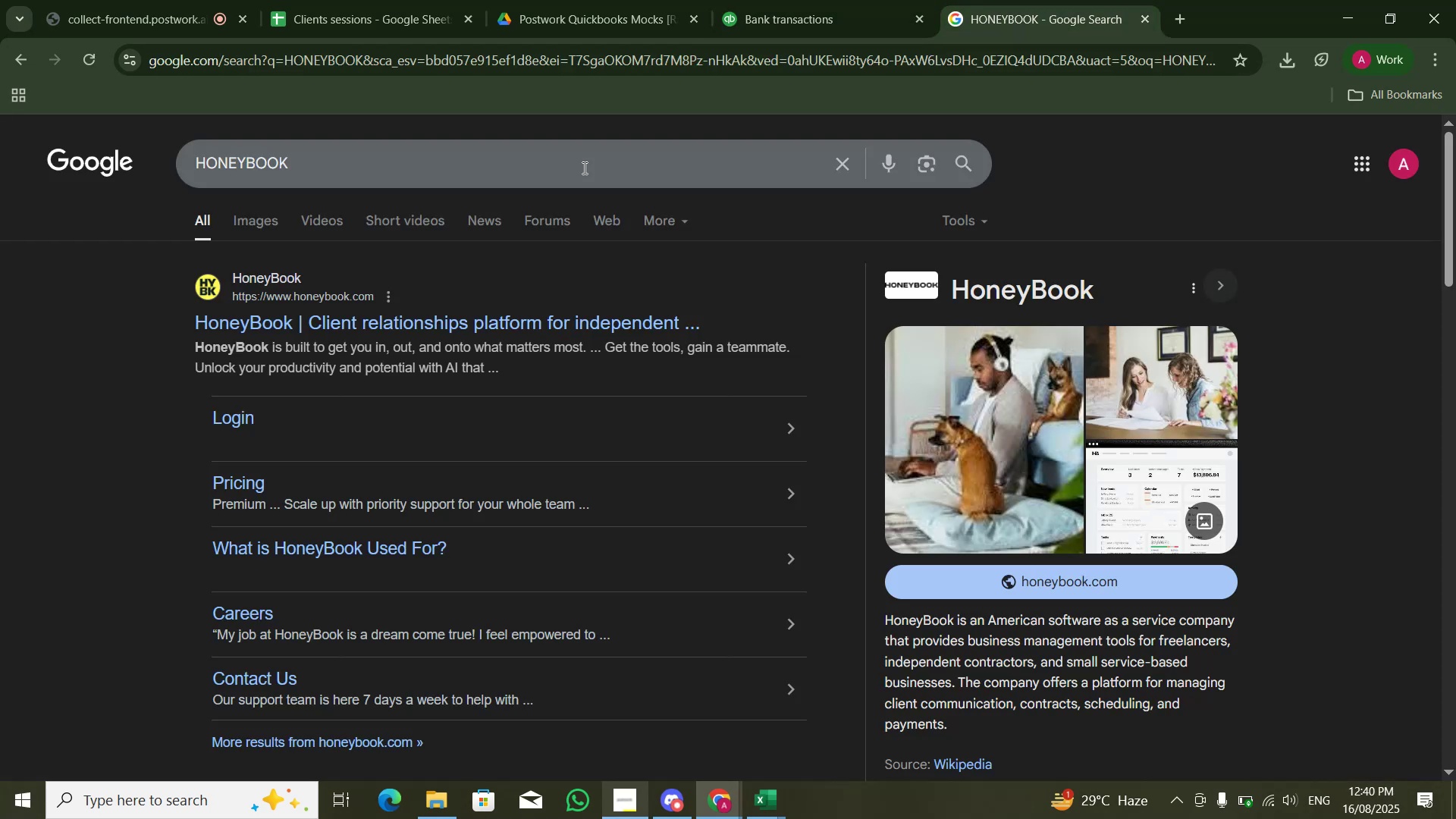 
key(Control+A)
 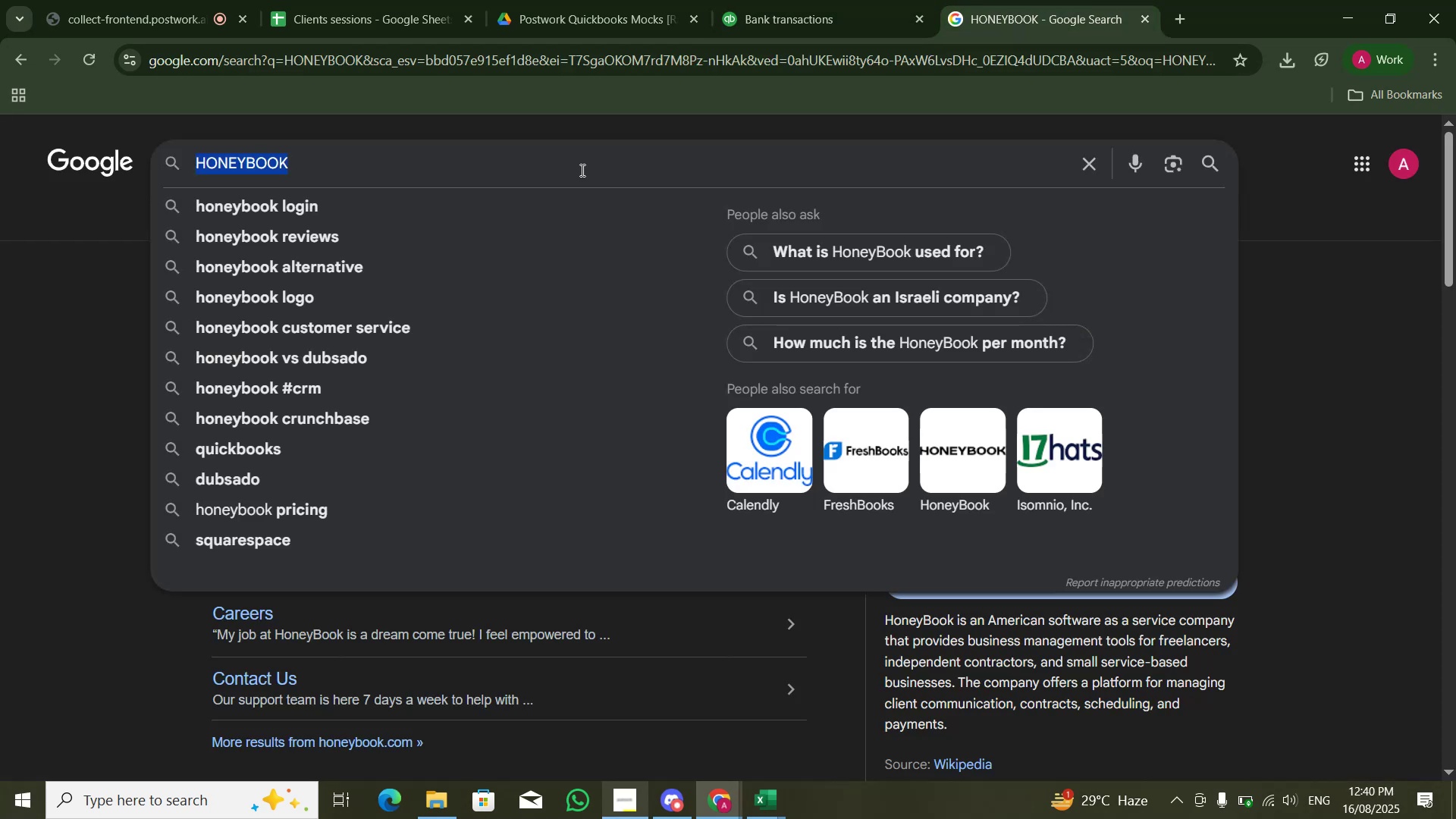 
key(Control+V)
 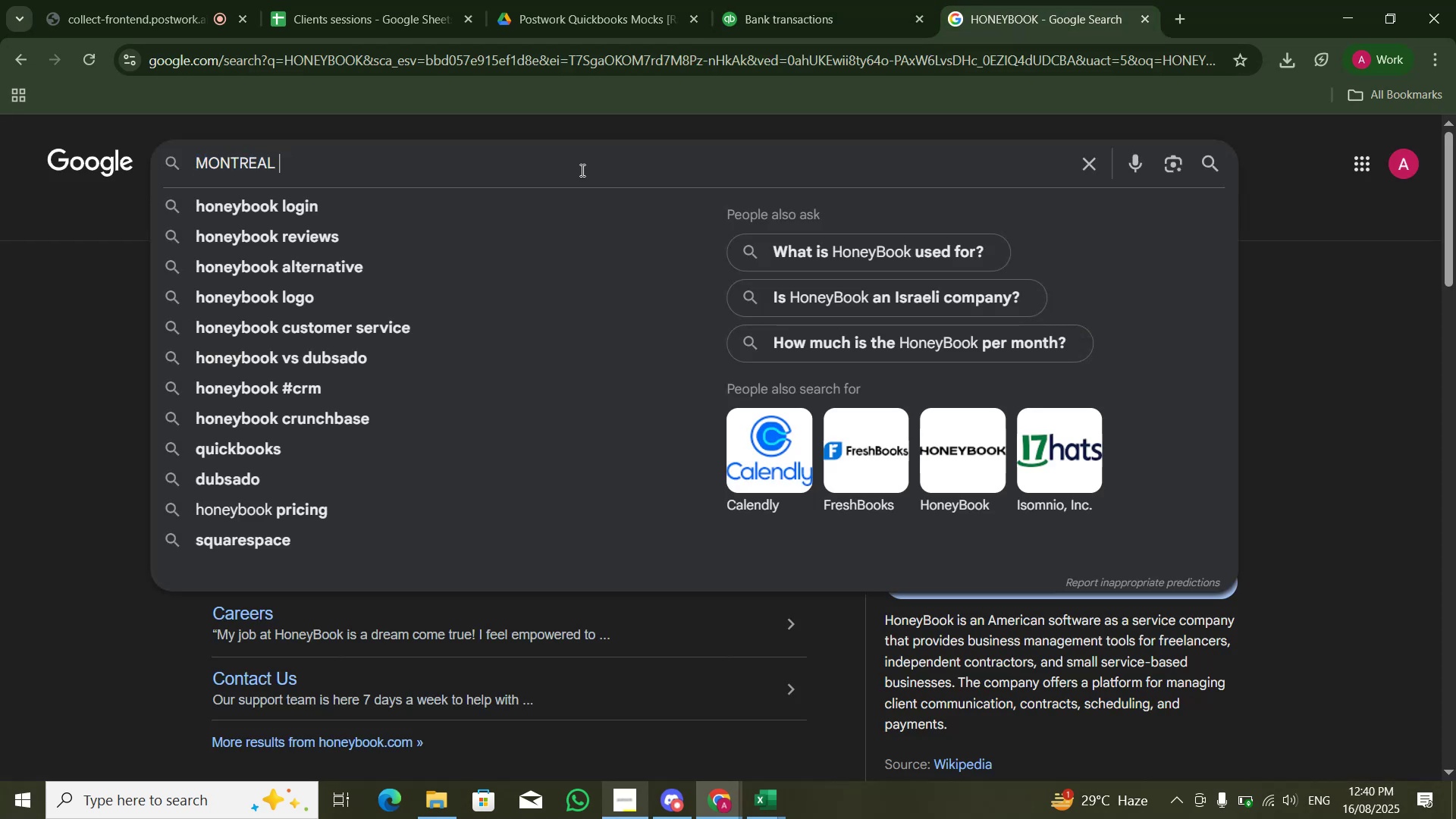 
key(Control+NumpadEnter)
 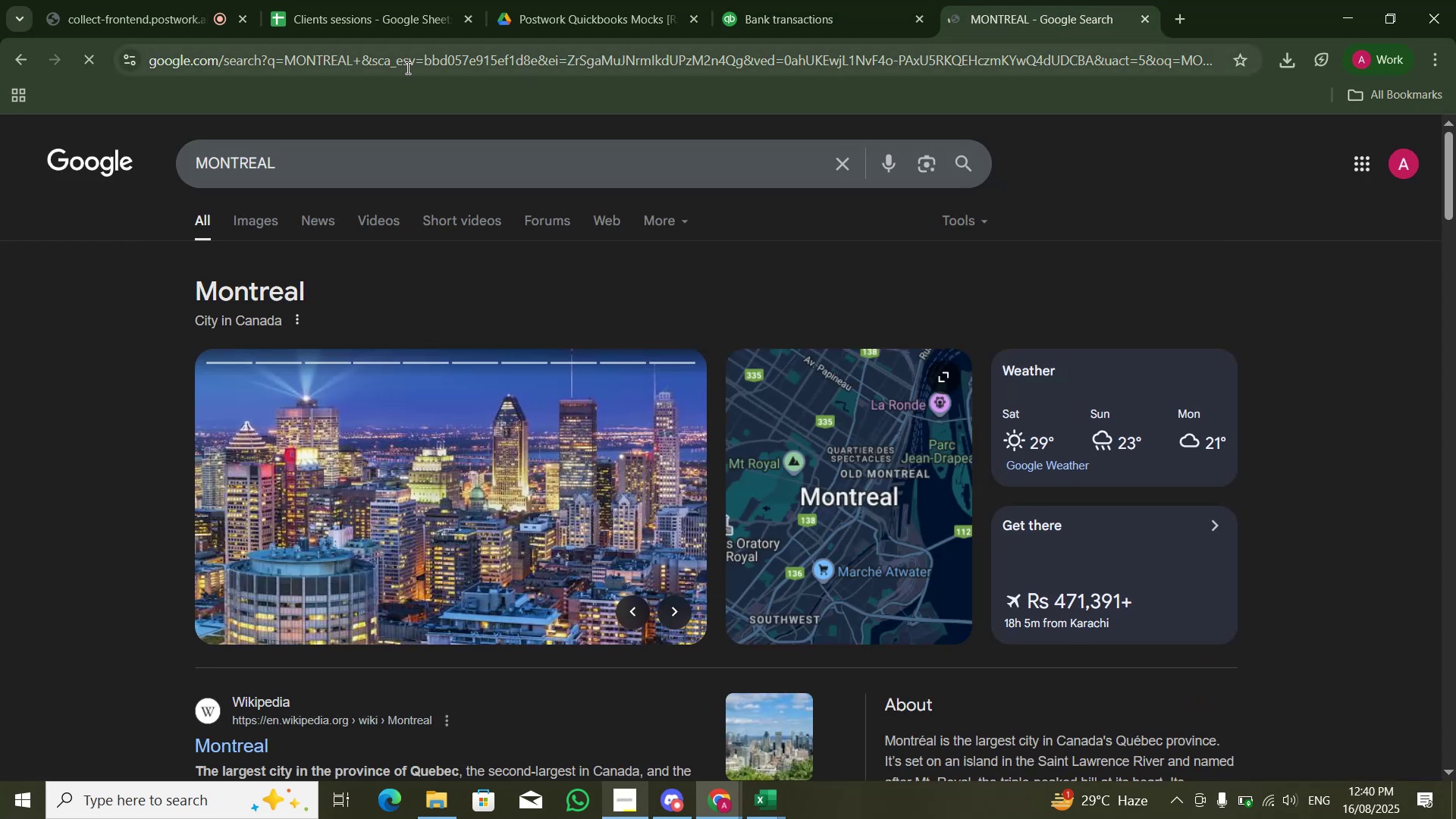 
scroll: coordinate [614, 323], scroll_direction: down, amount: 4.0
 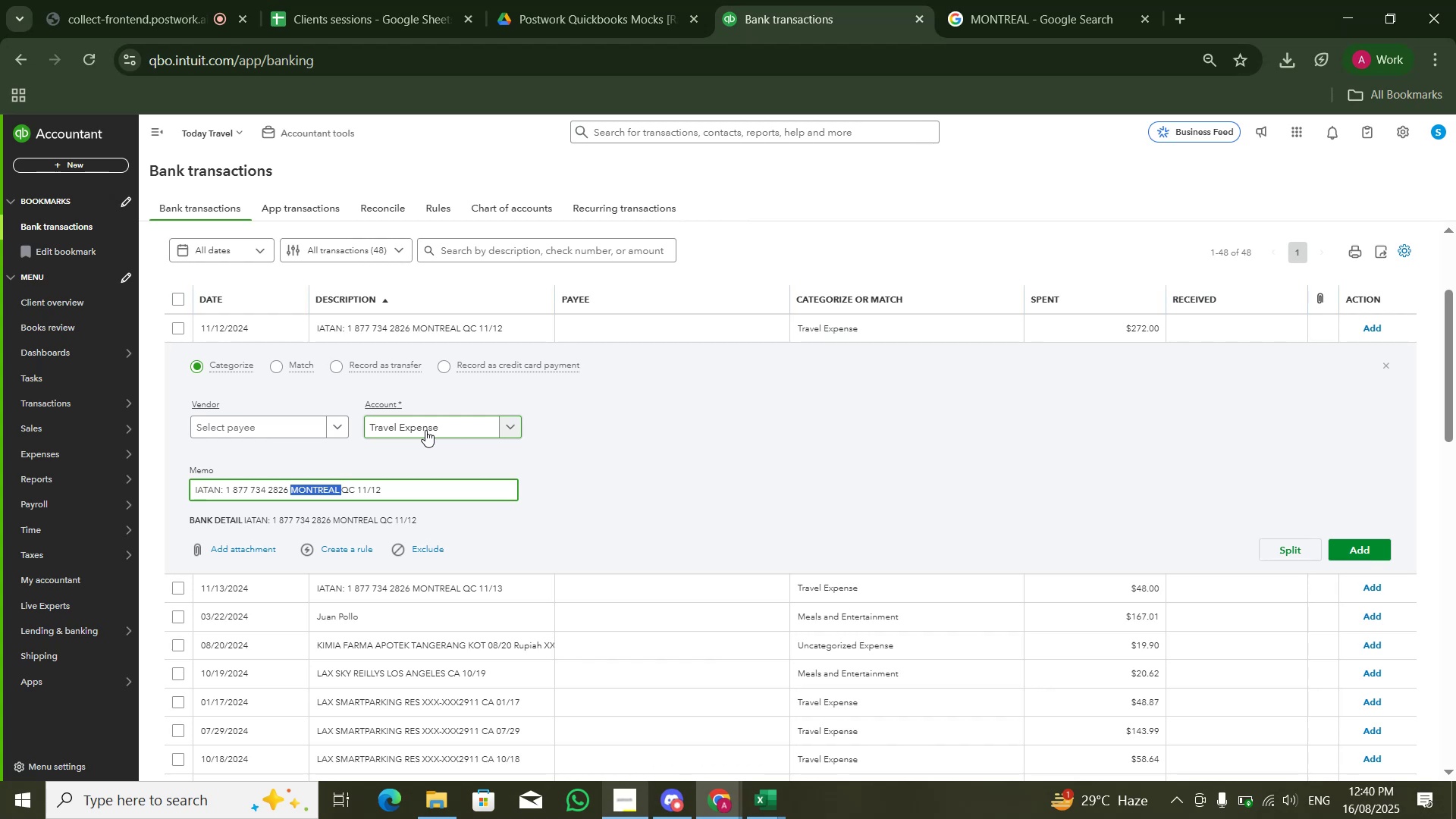 
wait(6.65)
 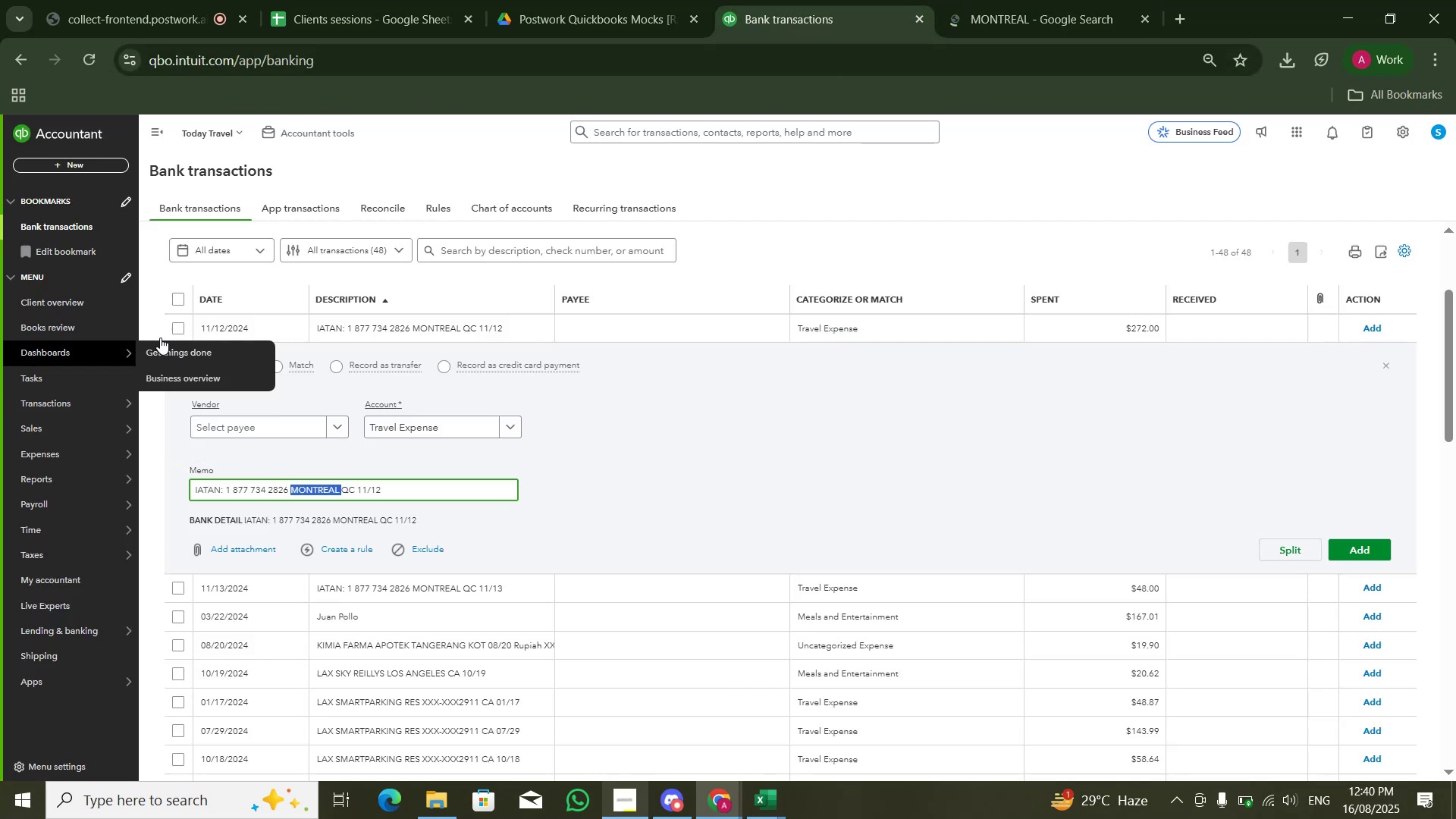 
left_click([424, 430])
 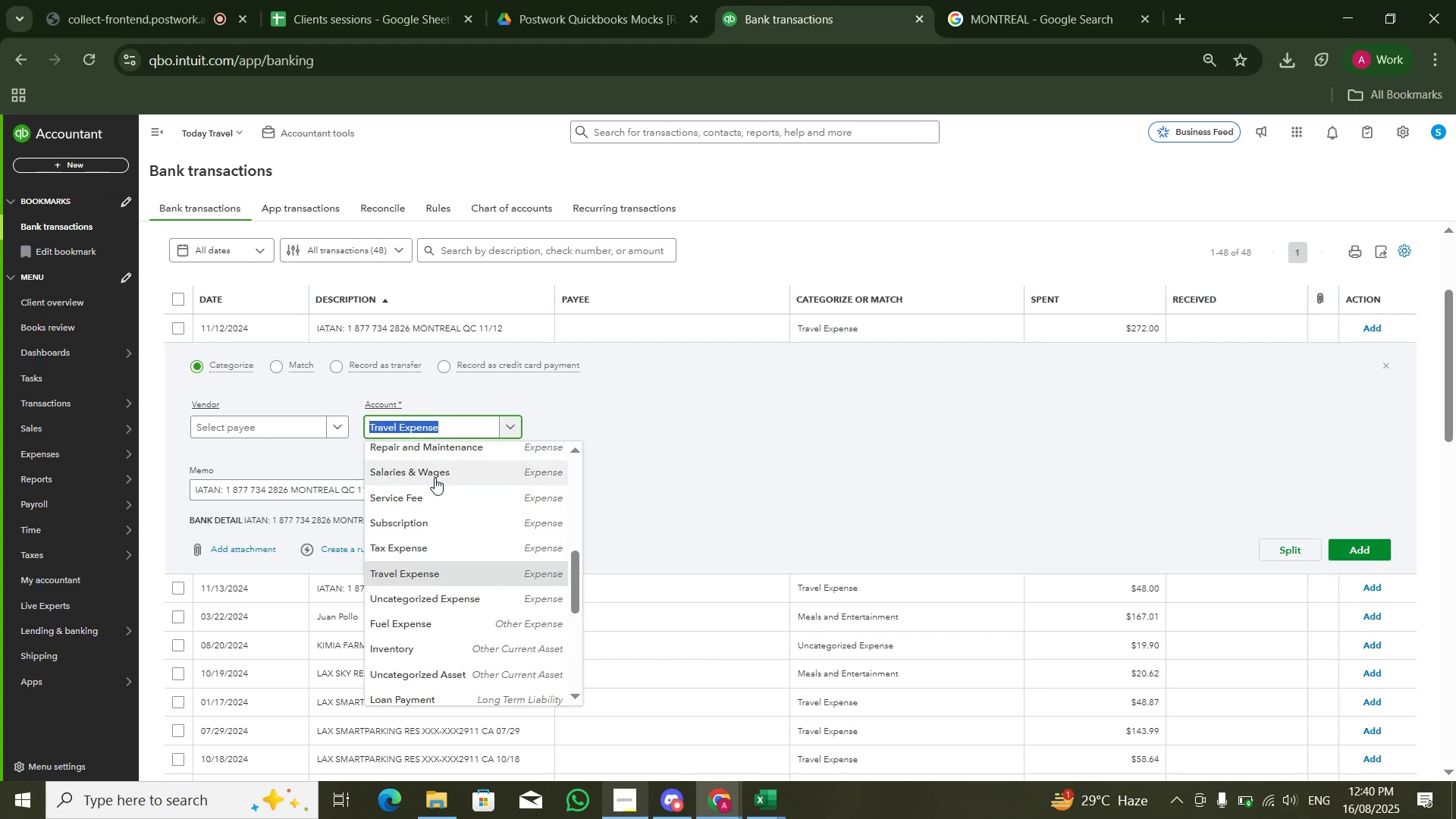 
key(M)
 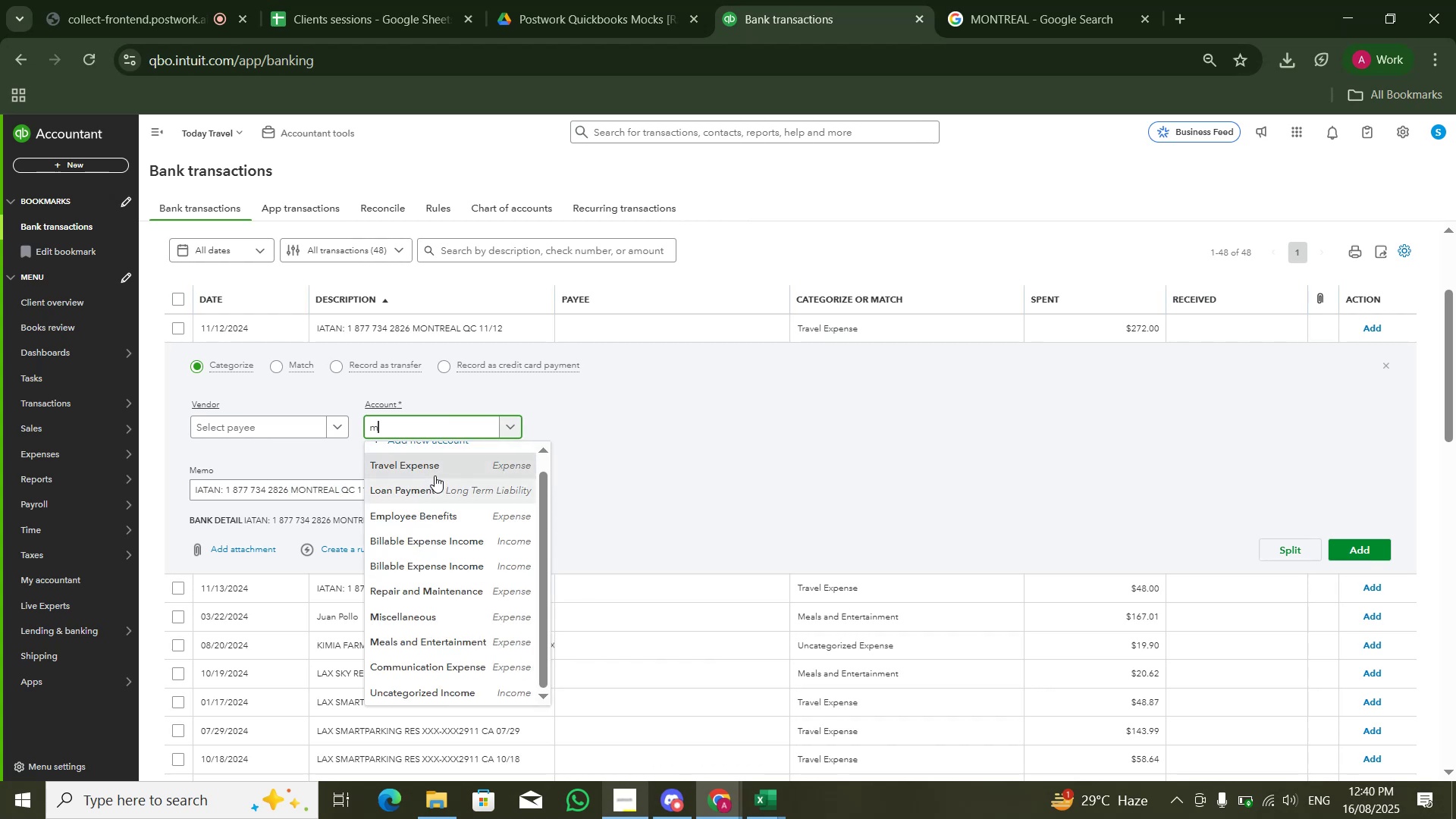 
scroll: coordinate [450, 502], scroll_direction: up, amount: 4.0
 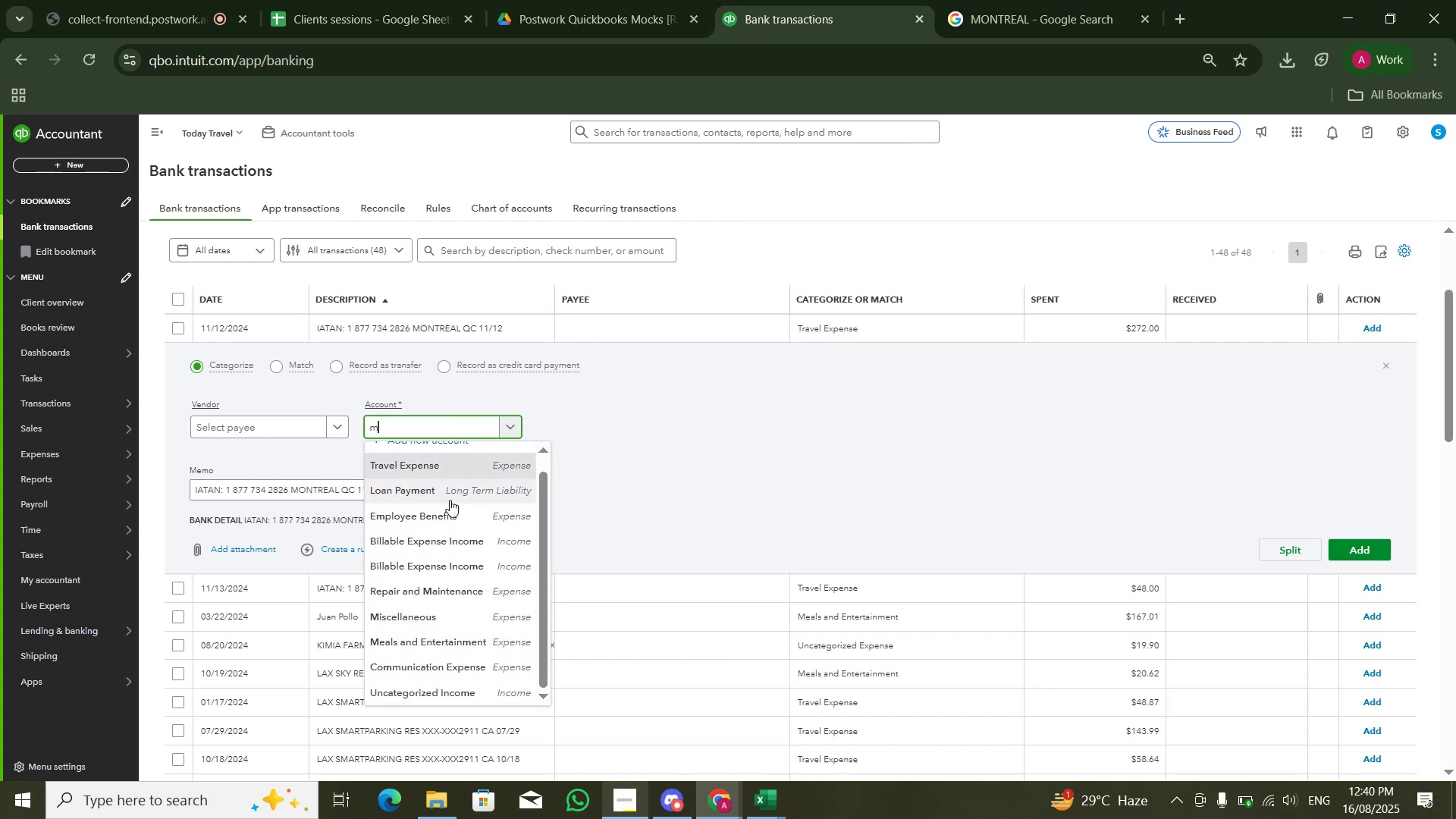 
key(Backspace)
 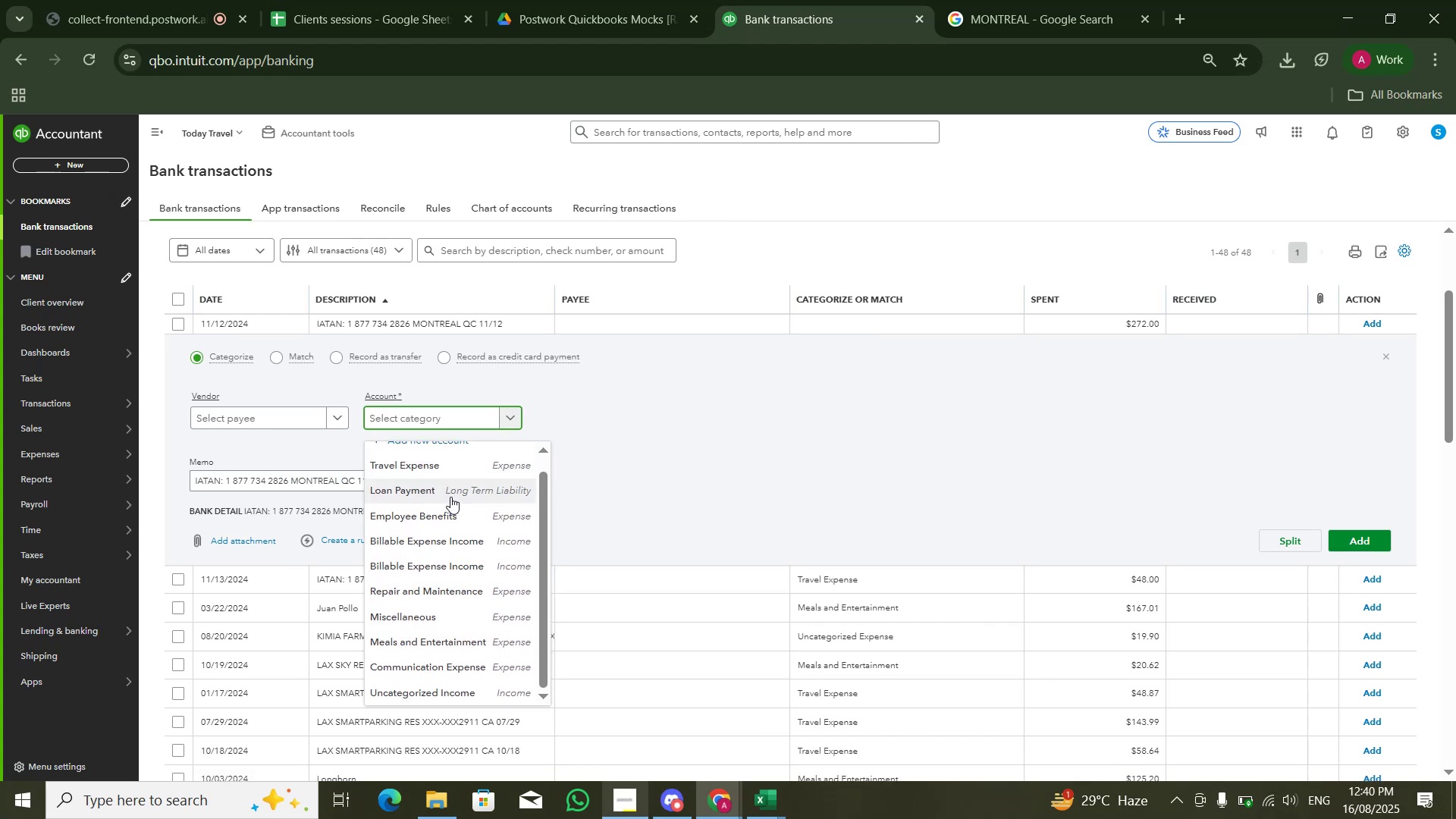 
scroll: coordinate [450, 495], scroll_direction: up, amount: 3.0
 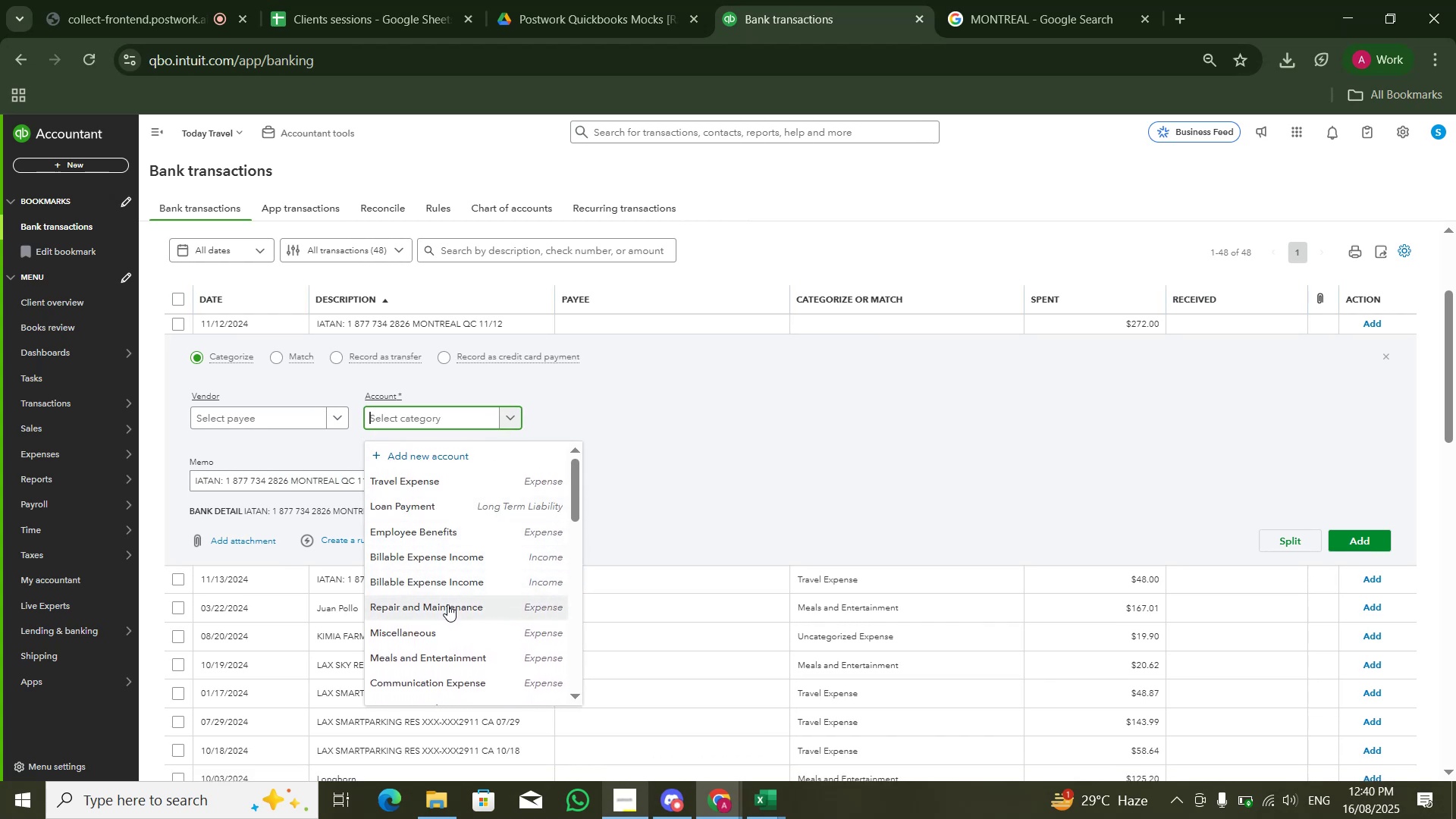 
type(bus)
 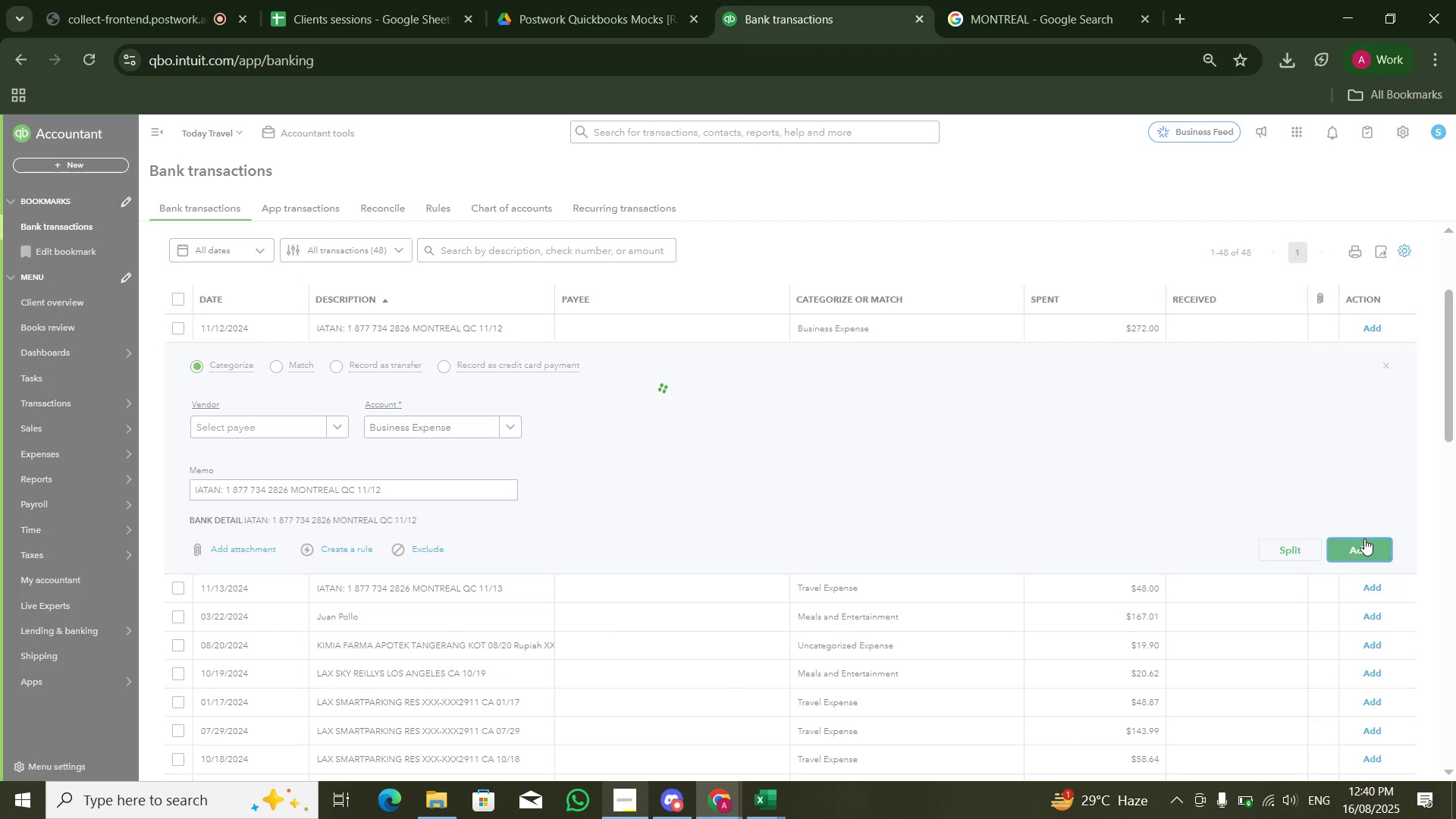 
left_click([518, 329])
 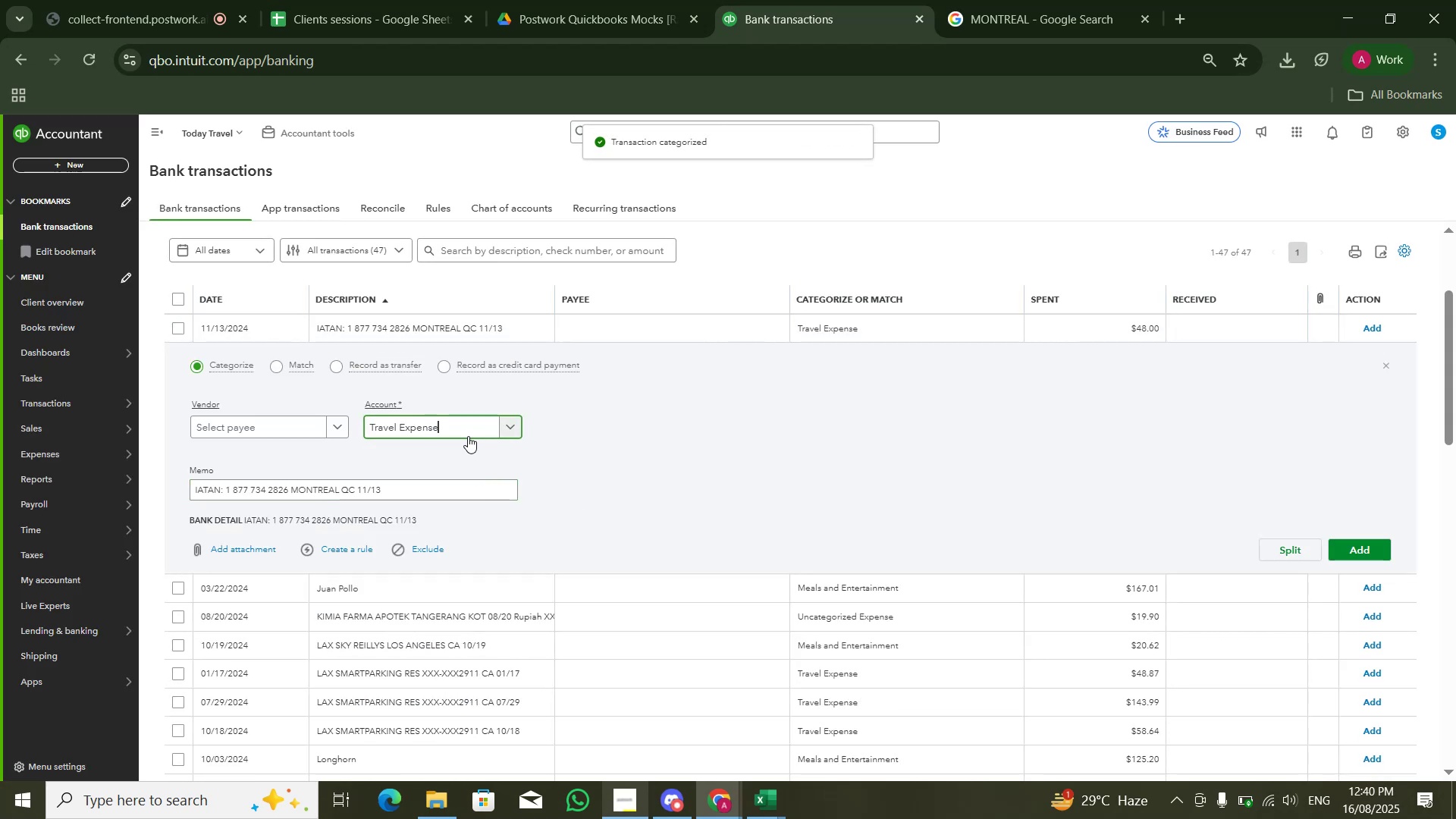 
type(busi)
 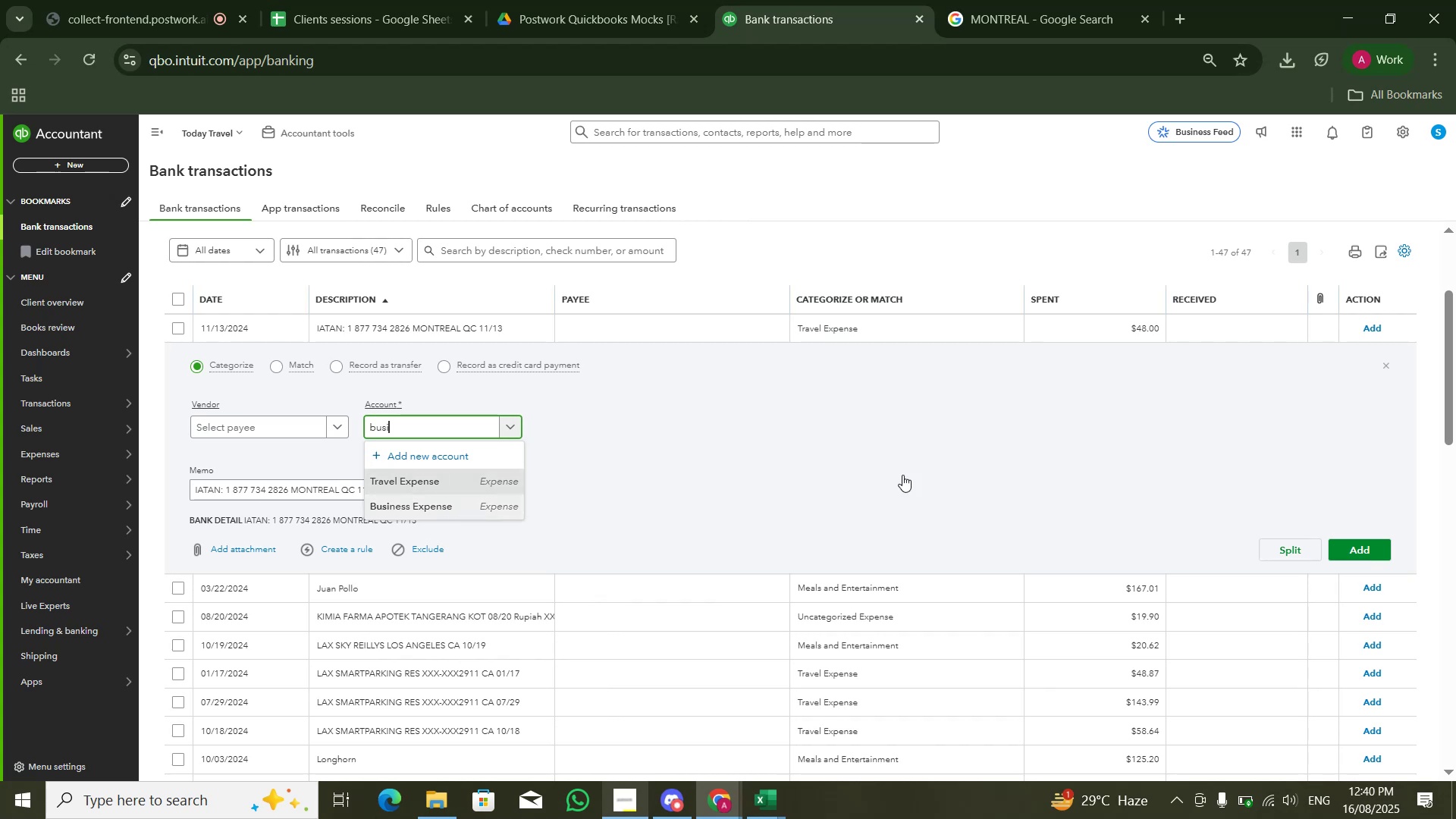 
left_click([1339, 540])
 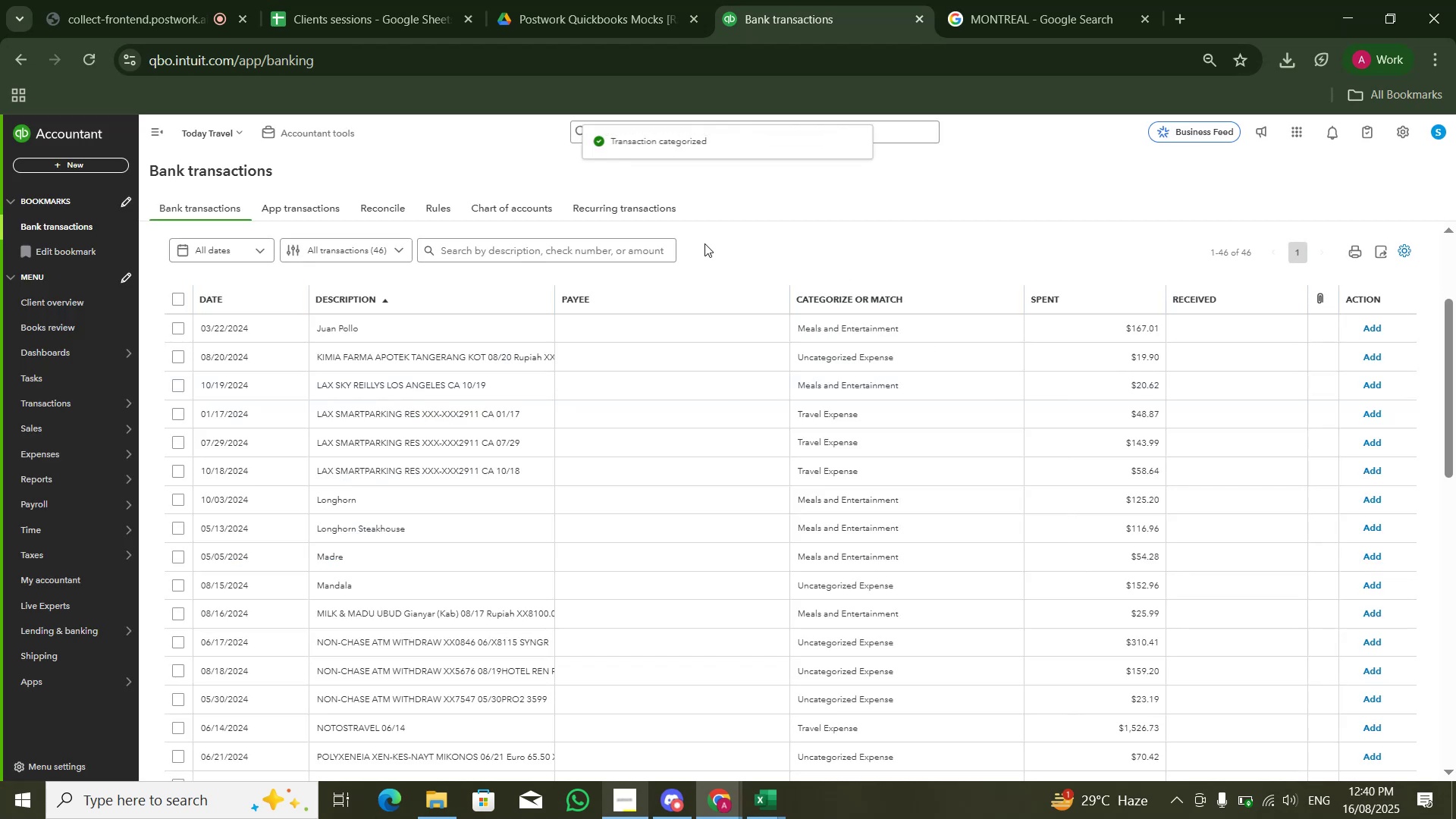 
left_click([471, 334])
 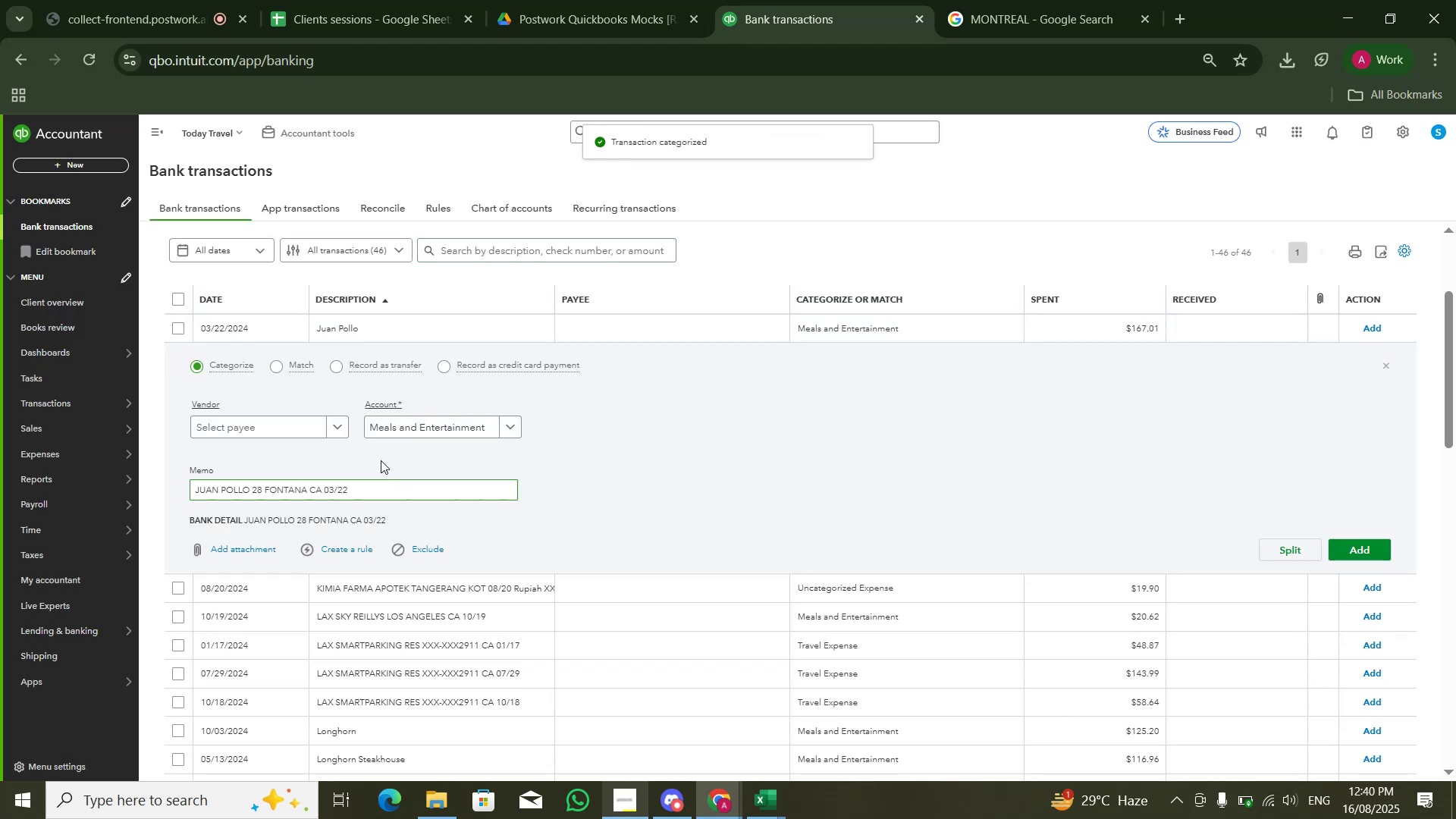 
left_click([415, 426])
 